 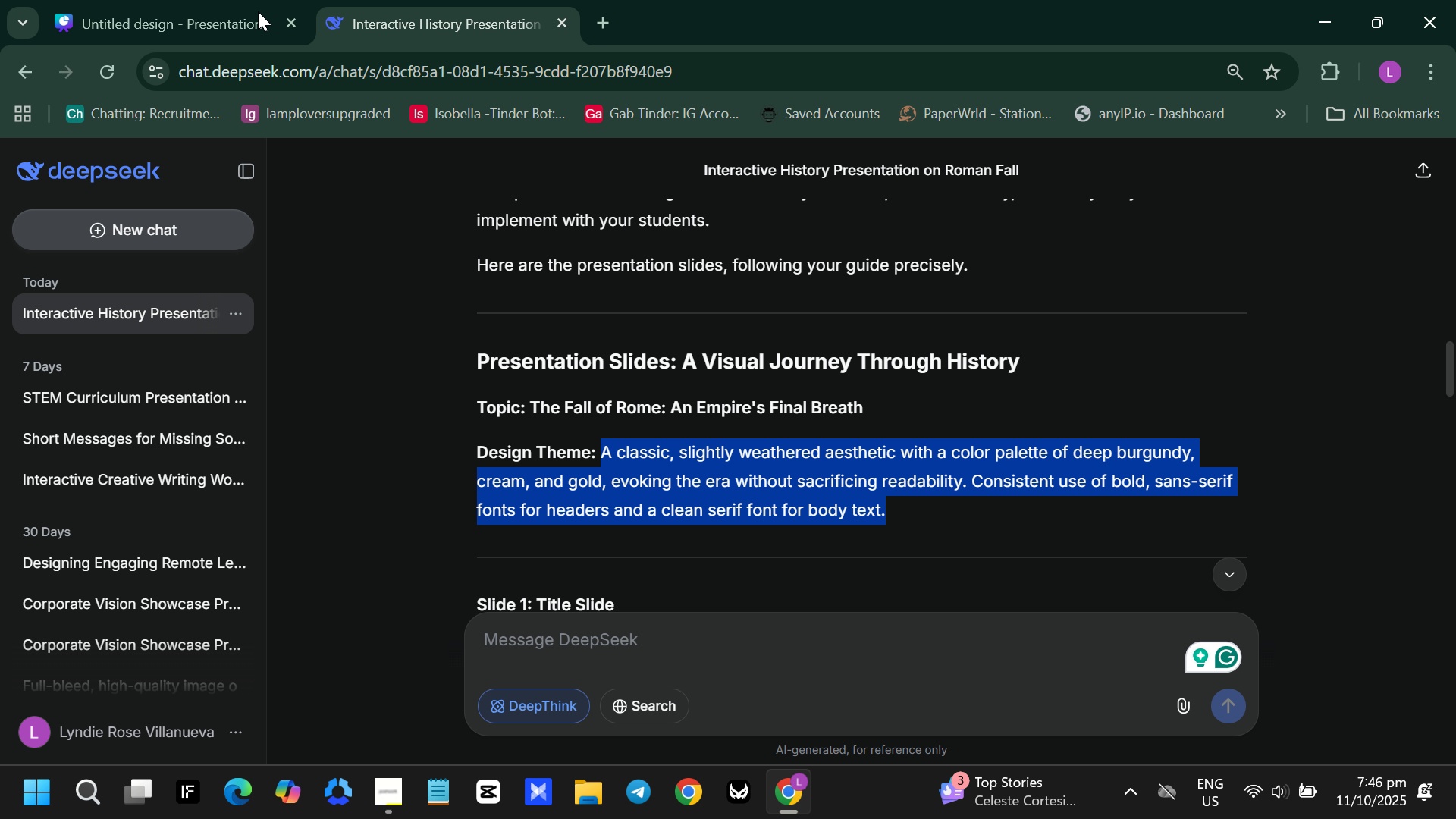 
left_click([219, 0])
 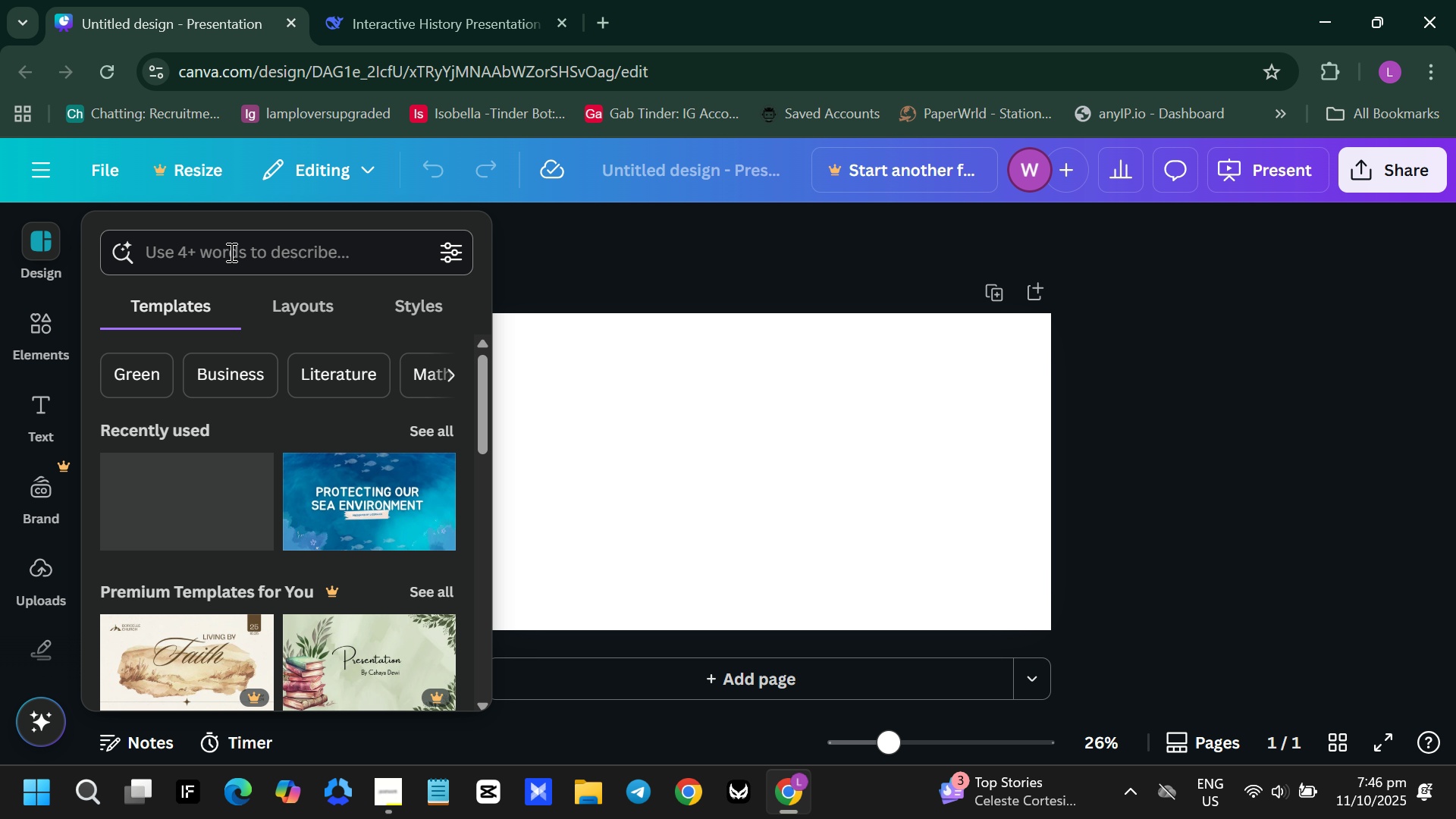 
left_click([231, 252])
 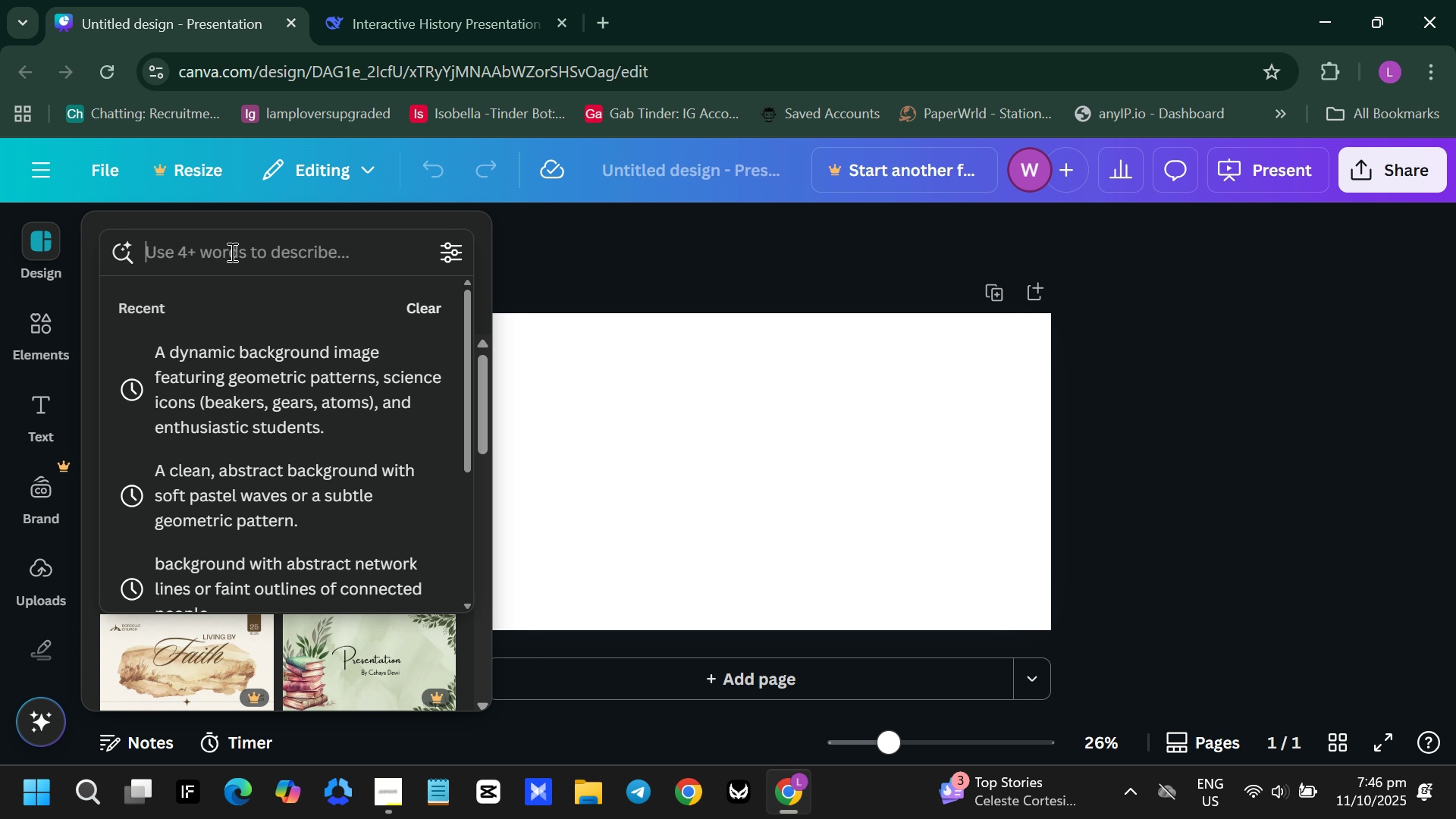 
key(Control+ControlLeft)
 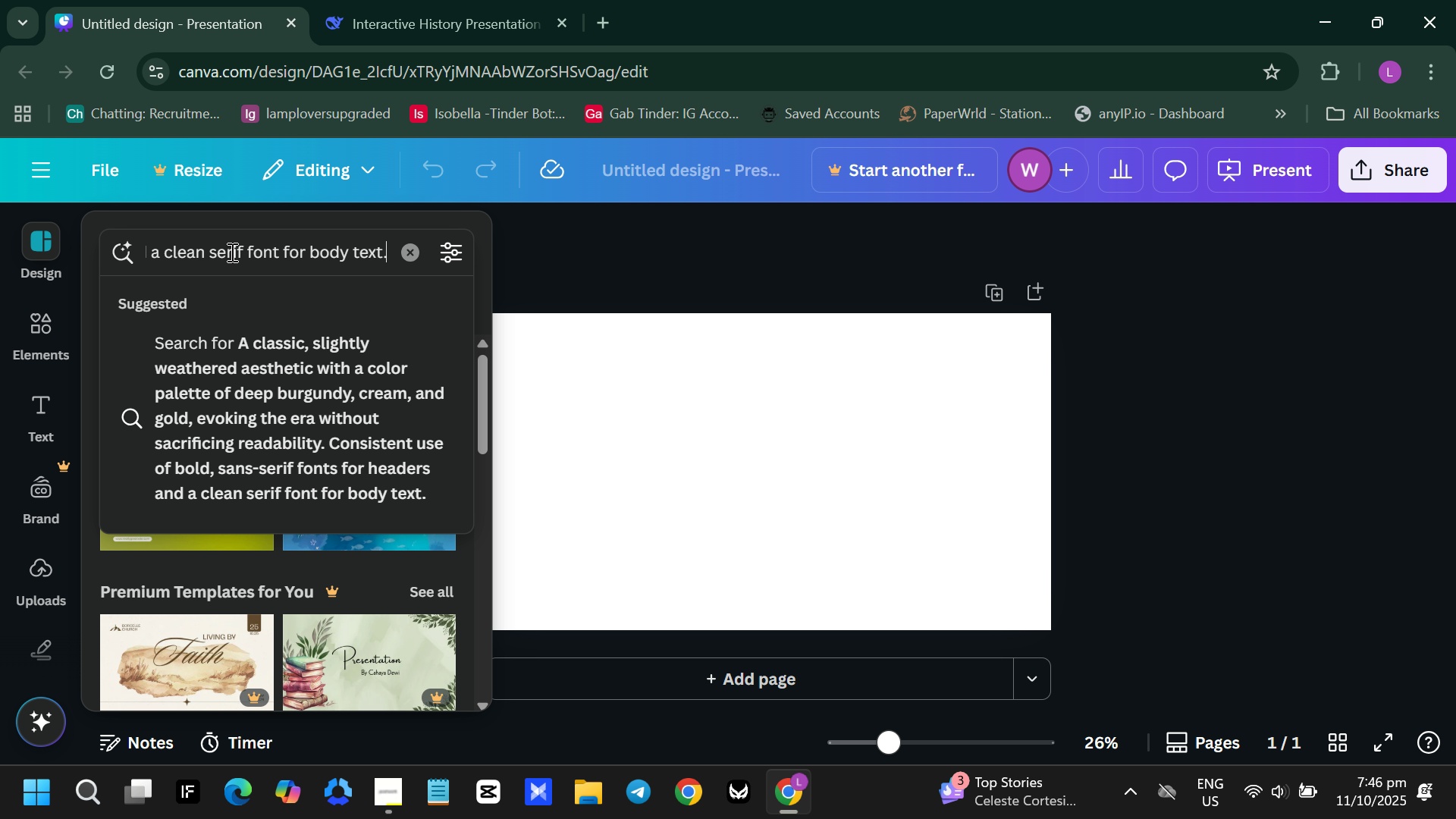 
key(Control+V)
 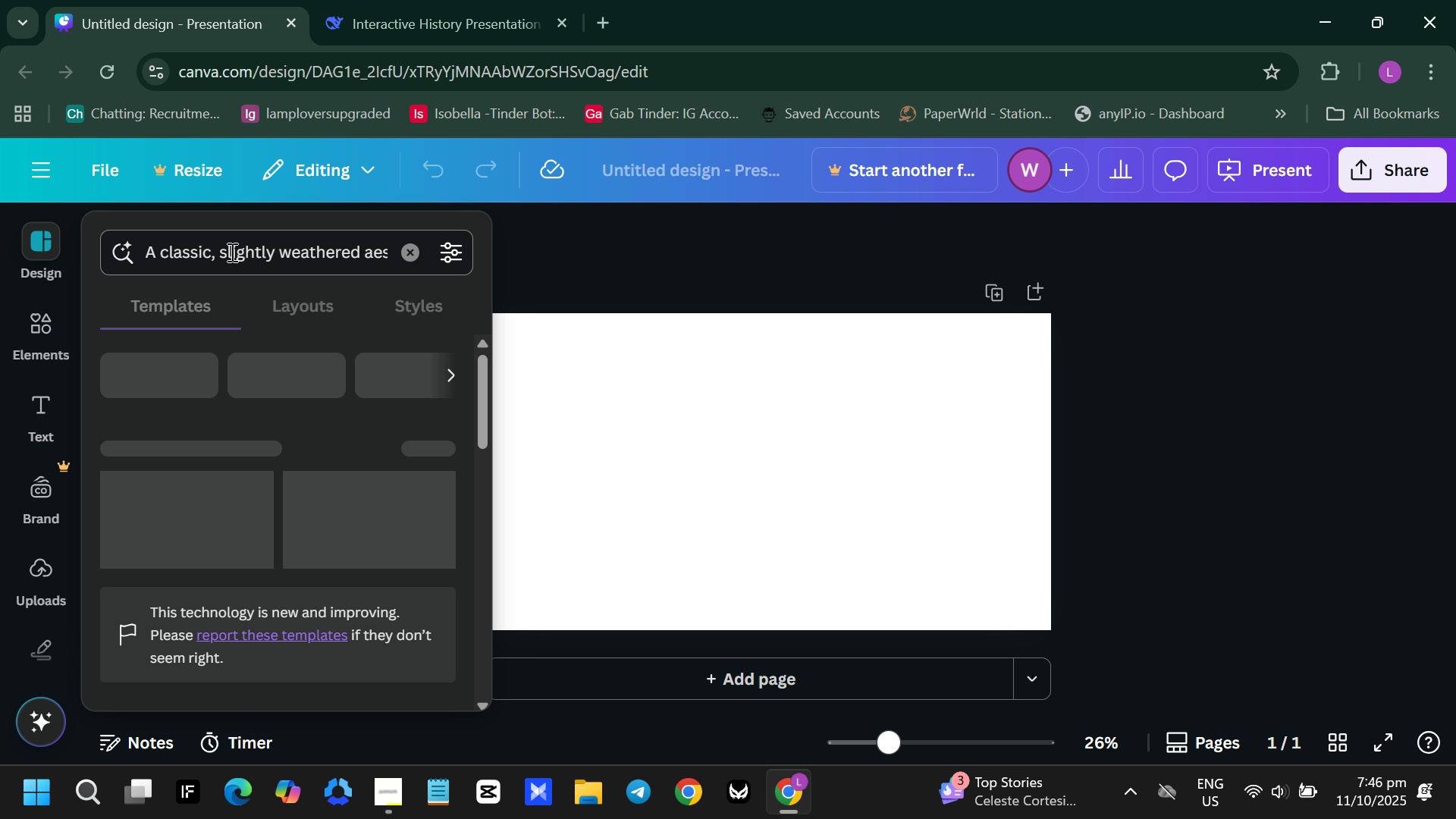 
key(Enter)
 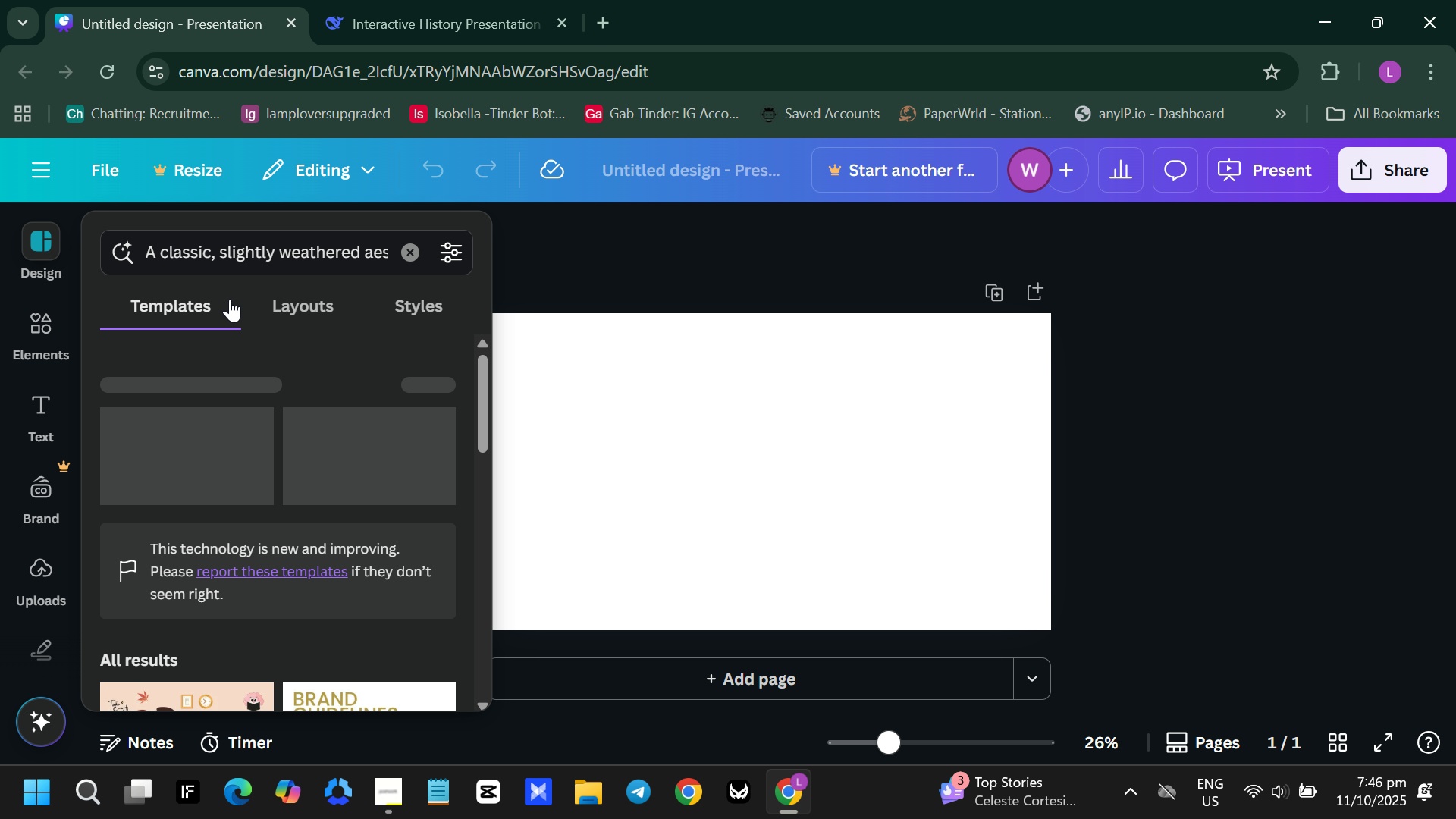 
wait(13.42)
 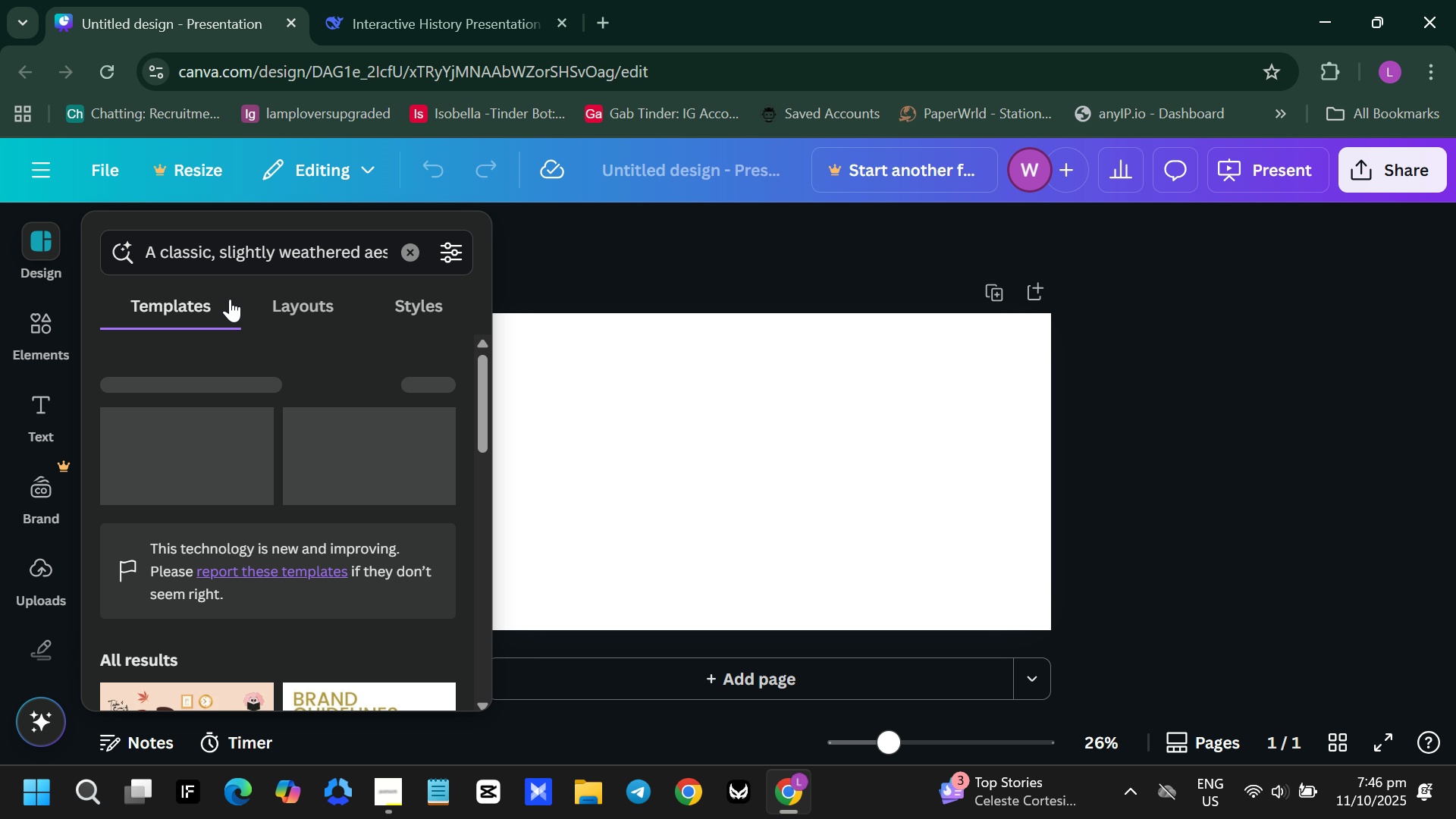 
mouse_move([226, 320])
 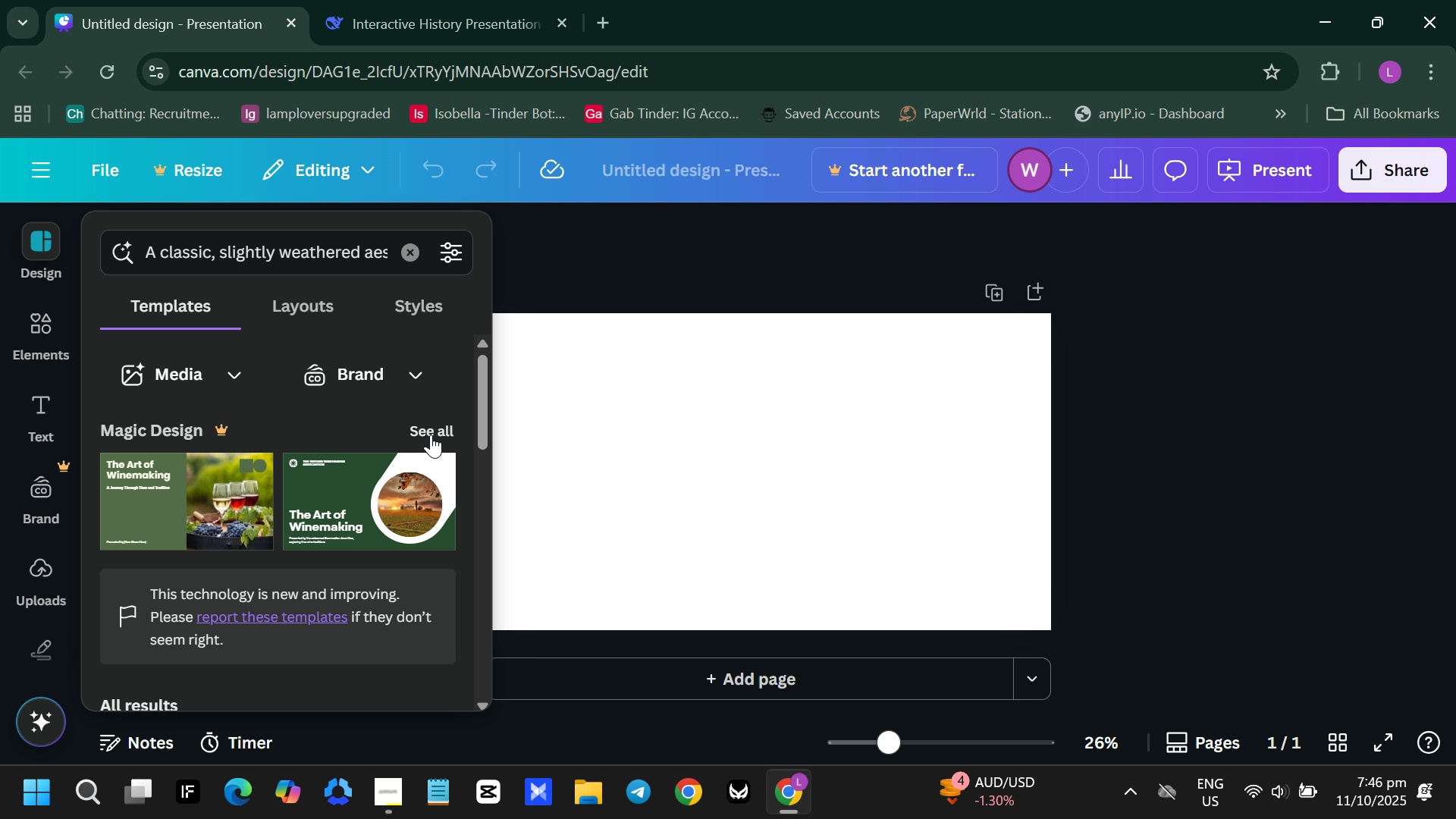 
left_click([431, 435])
 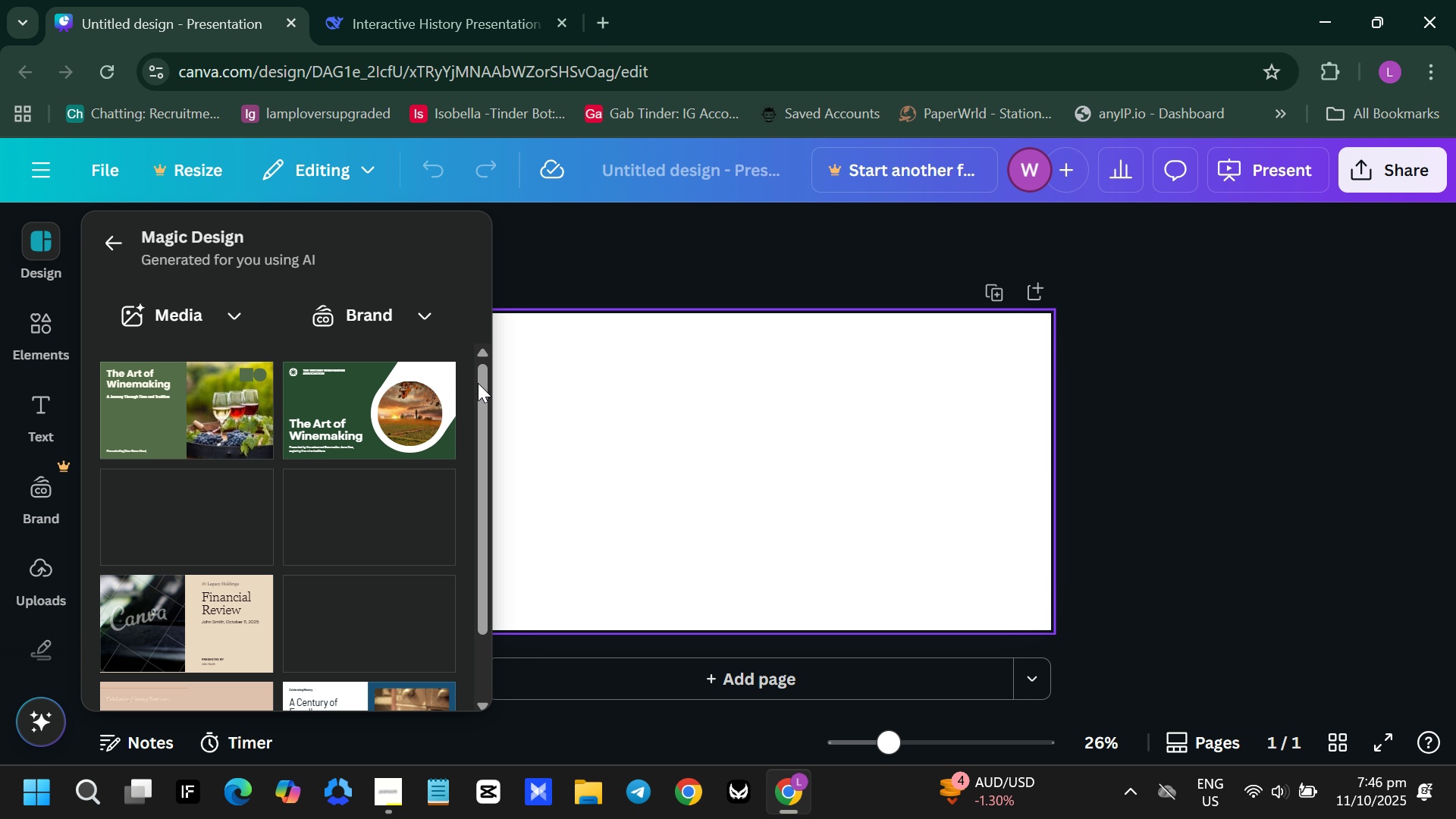 
mouse_move([388, 419])
 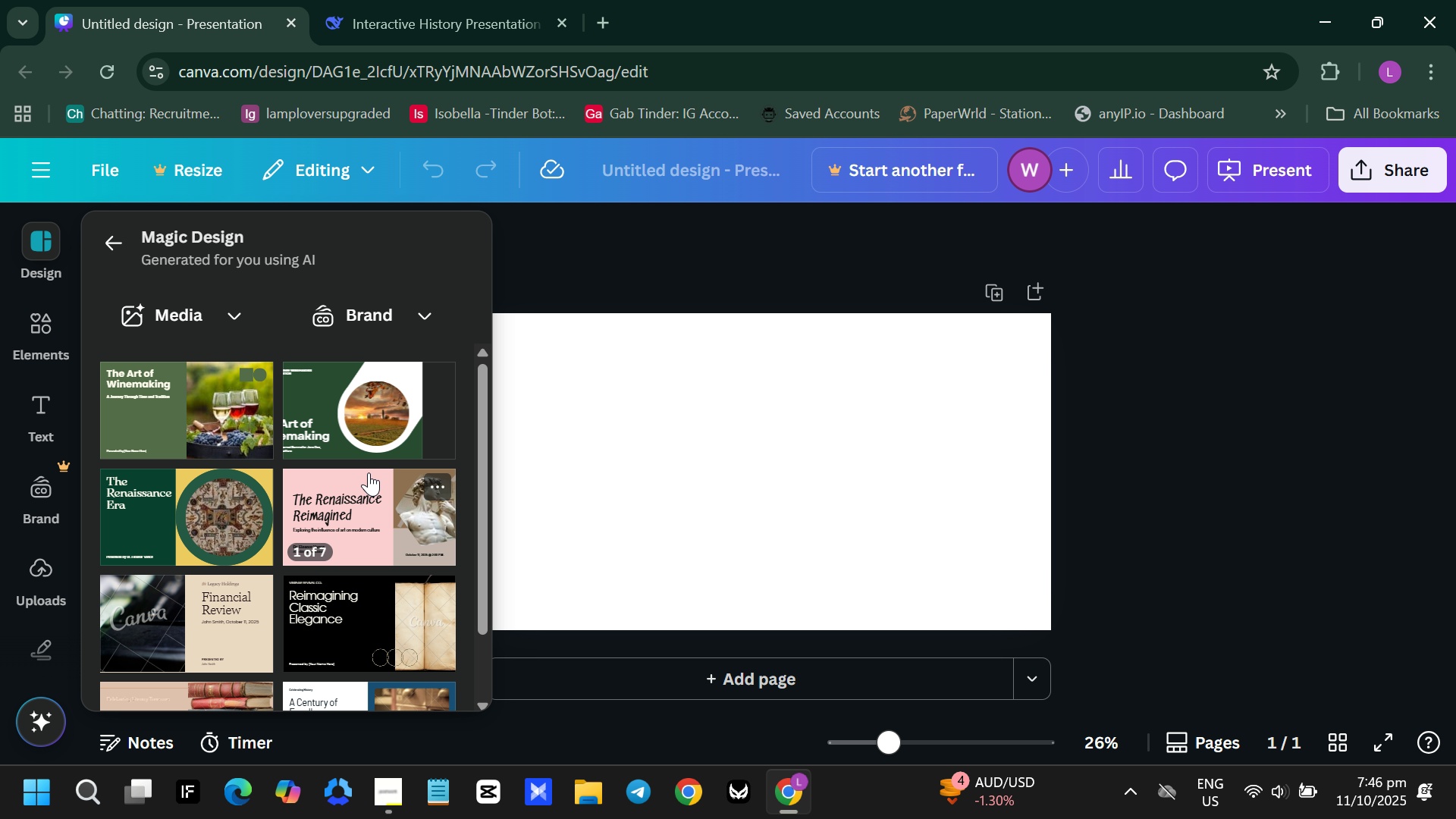 
scroll: coordinate [369, 472], scroll_direction: down, amount: 1.0
 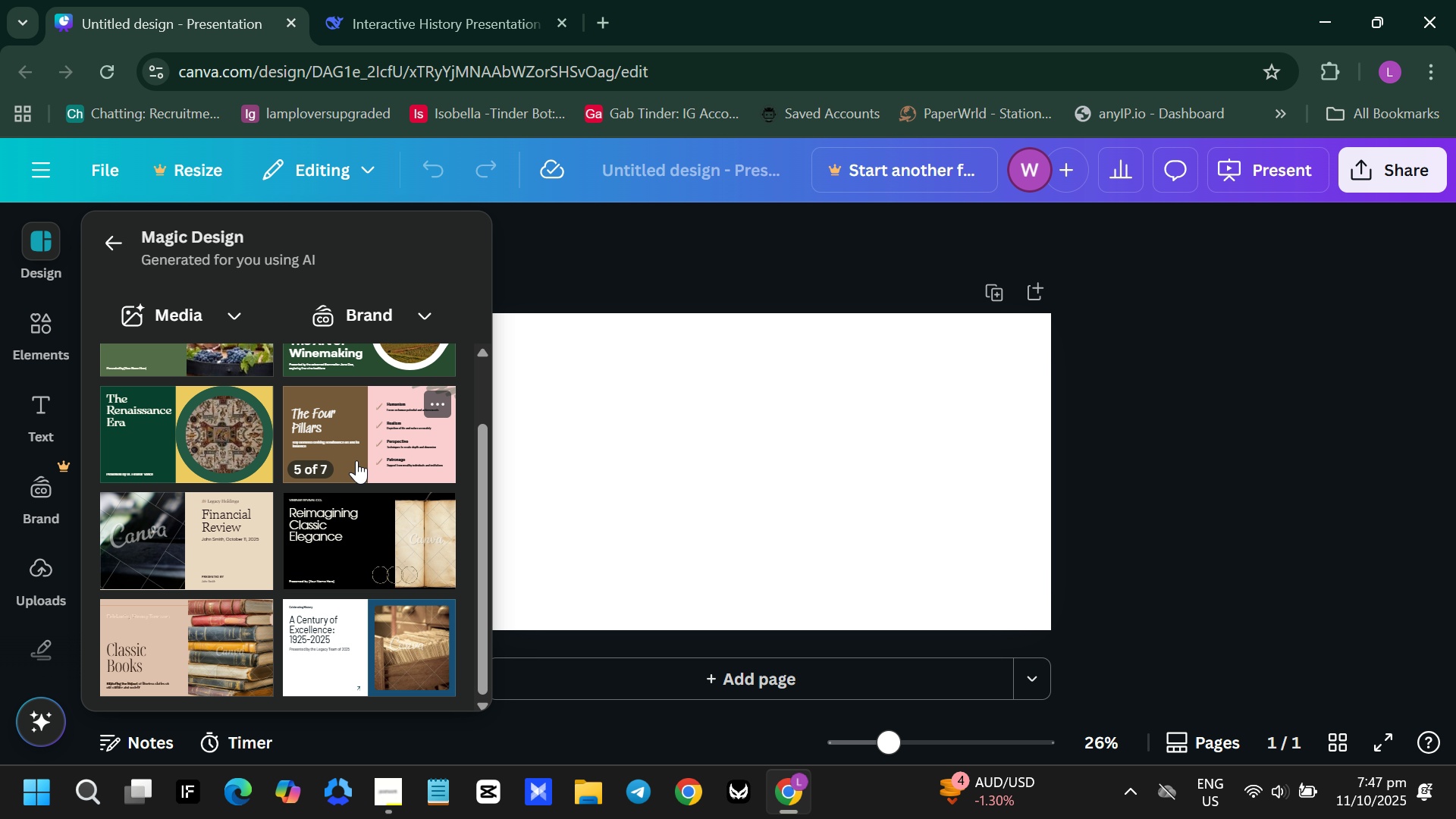 
wait(7.09)
 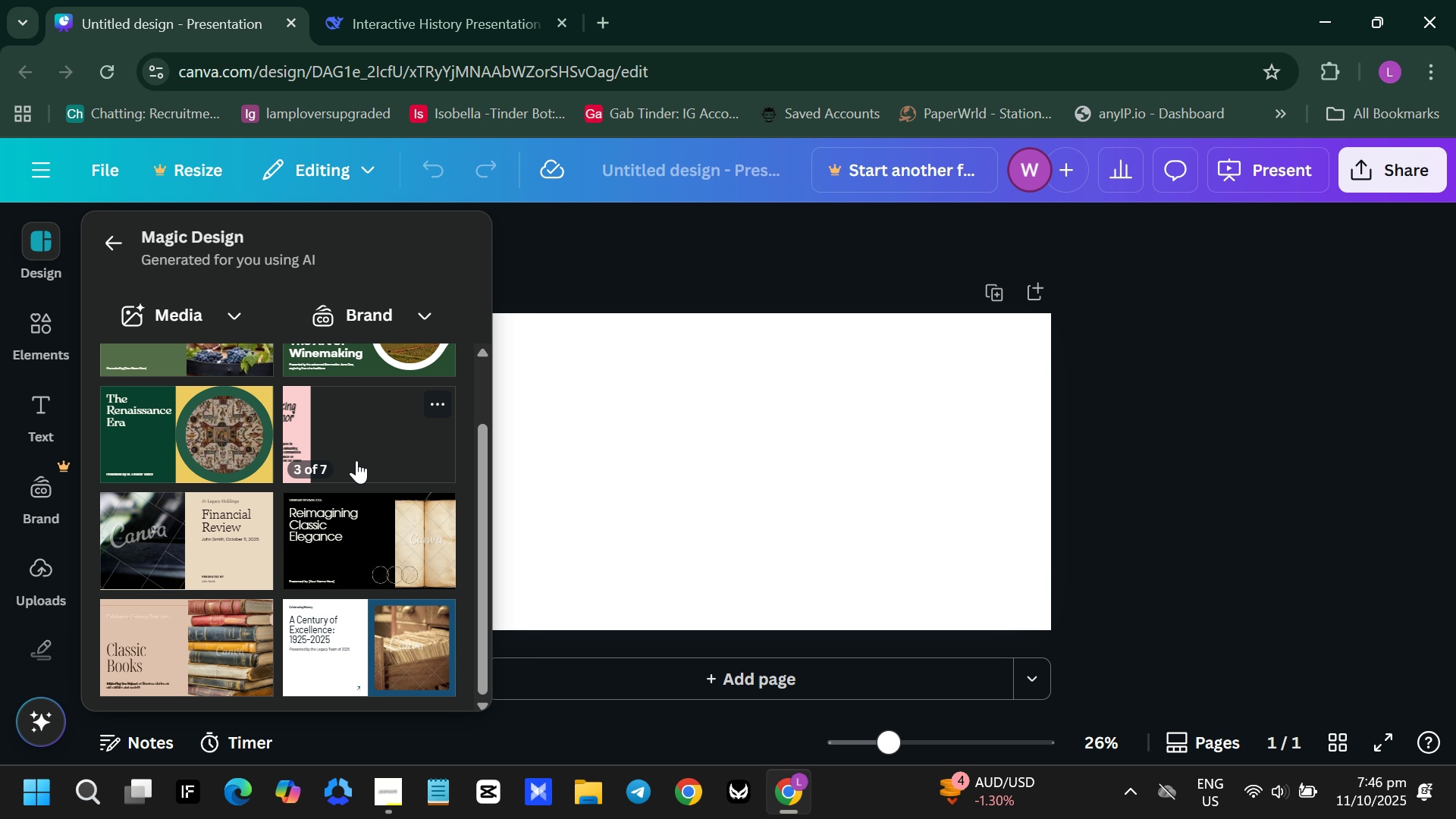 
scroll: coordinate [399, 643], scroll_direction: down, amount: 4.0
 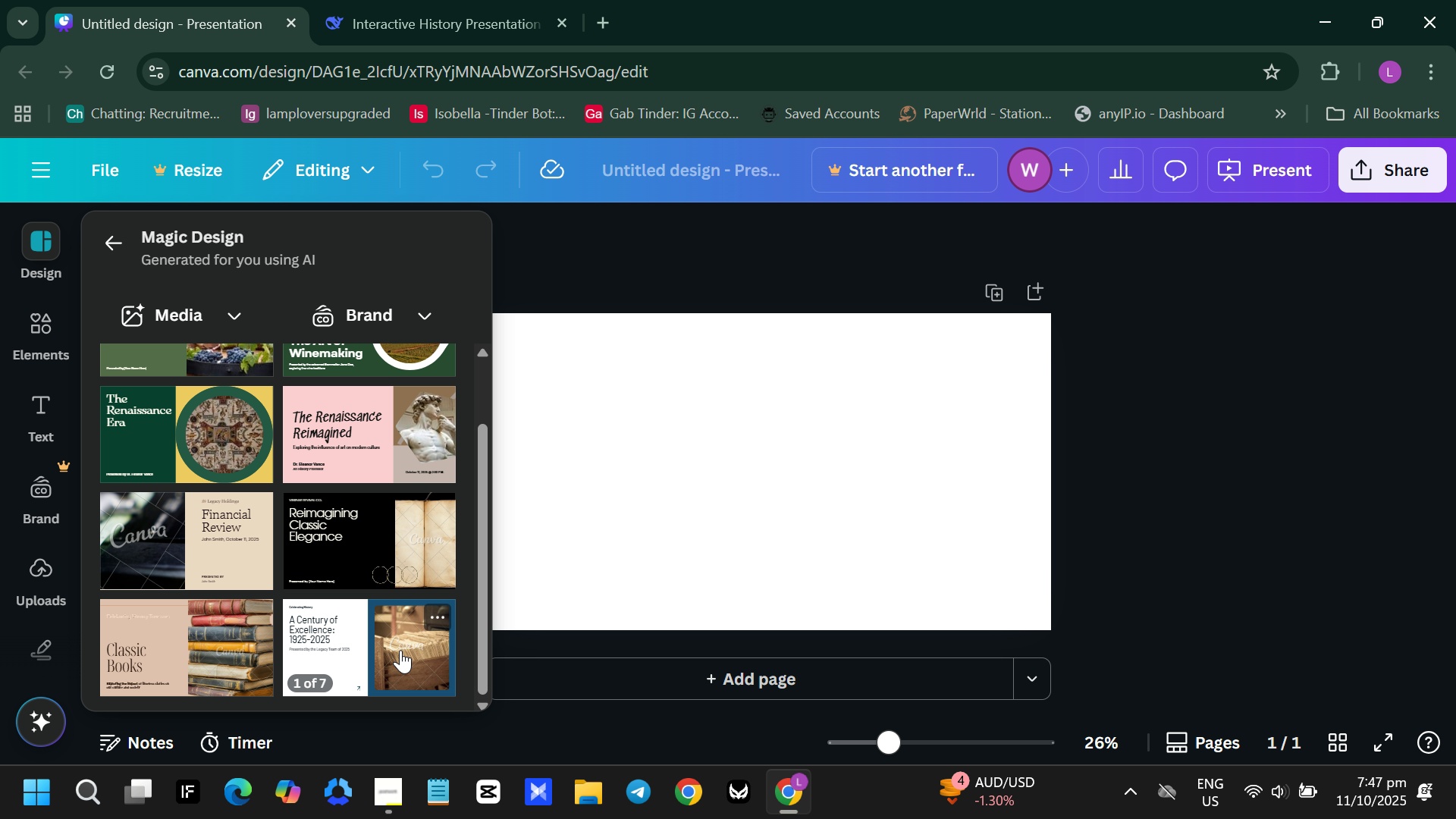 
mouse_move([375, 669])
 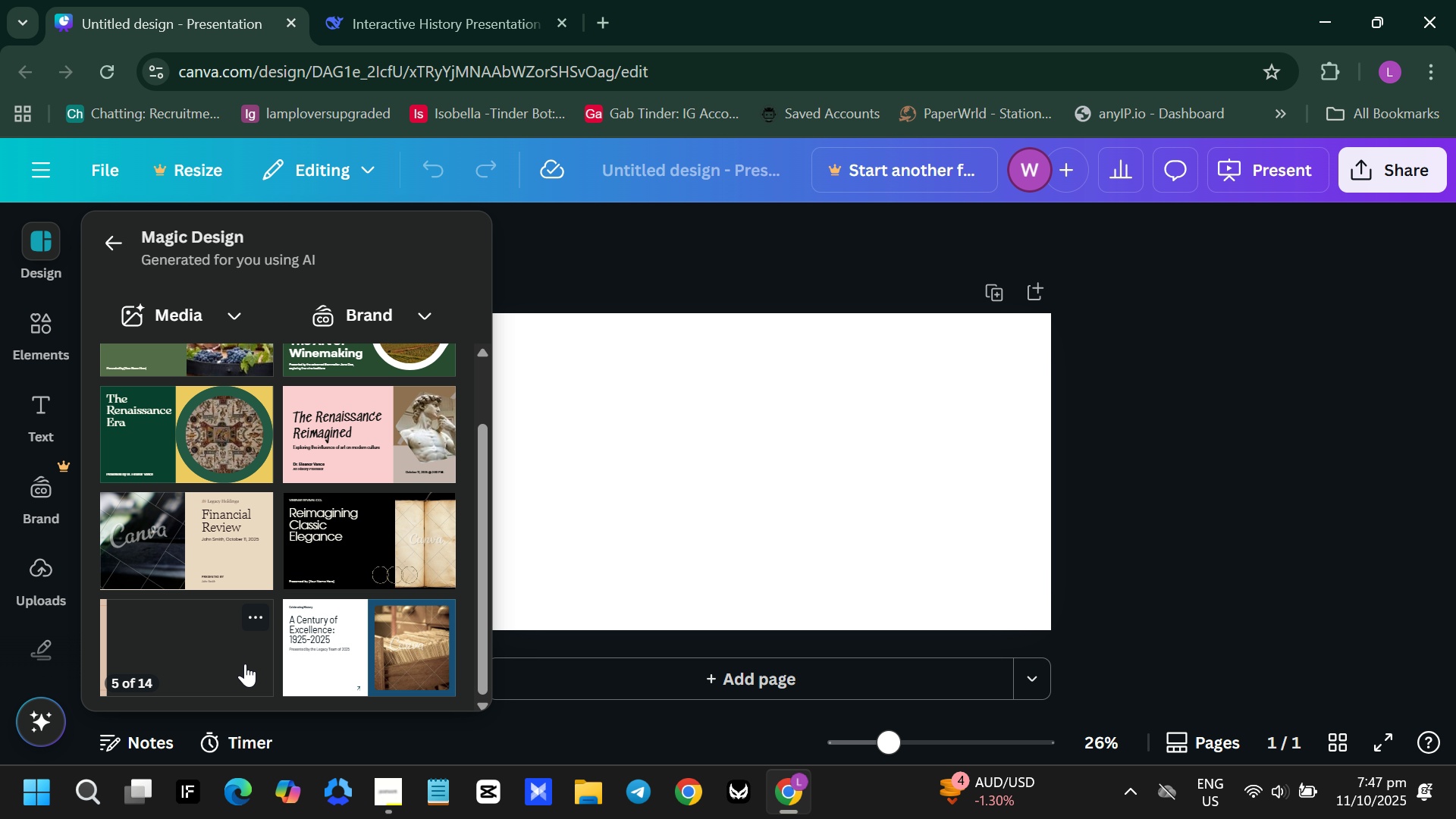 
wait(7.1)
 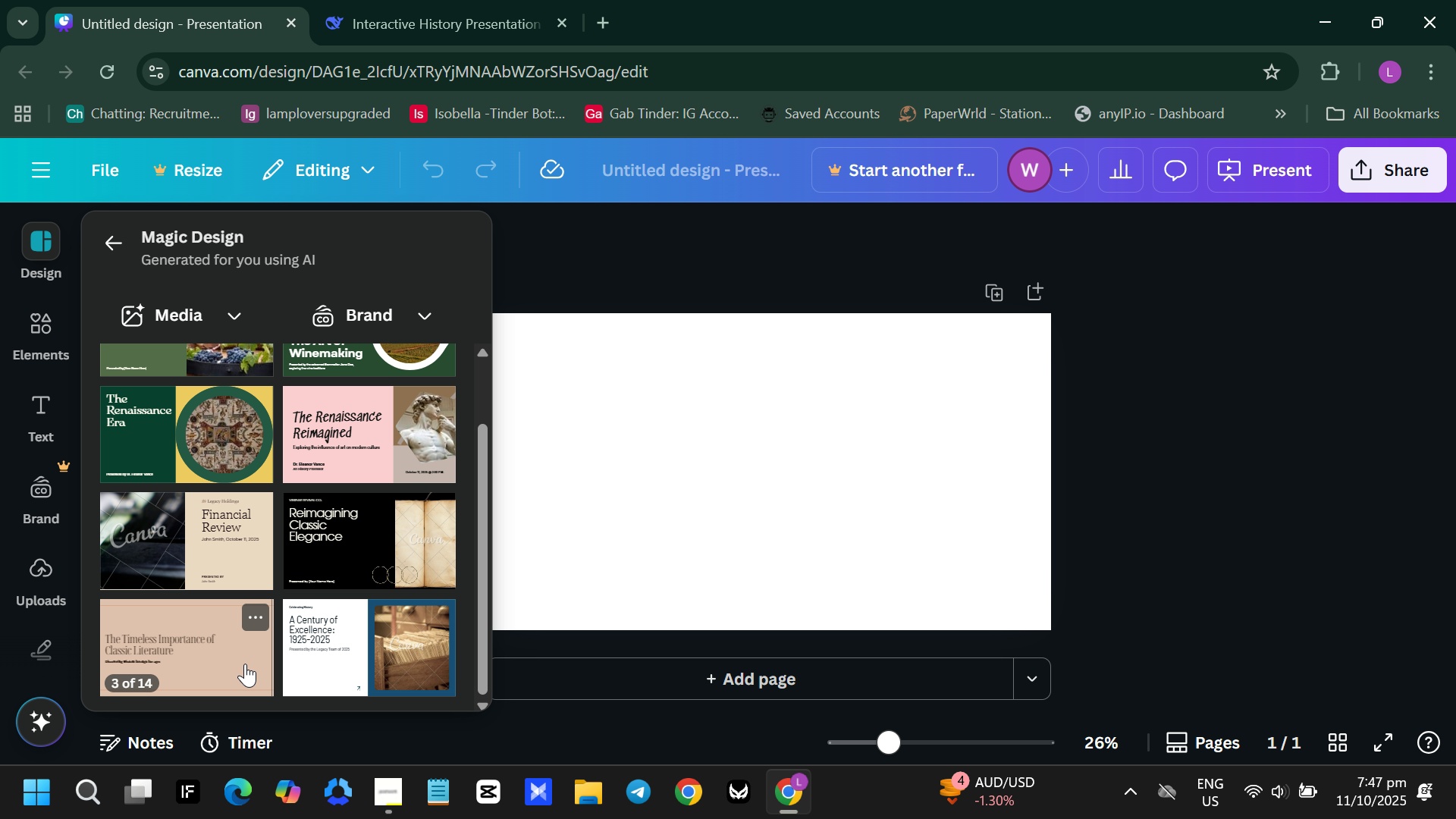 
scroll: coordinate [237, 650], scroll_direction: up, amount: 2.0
 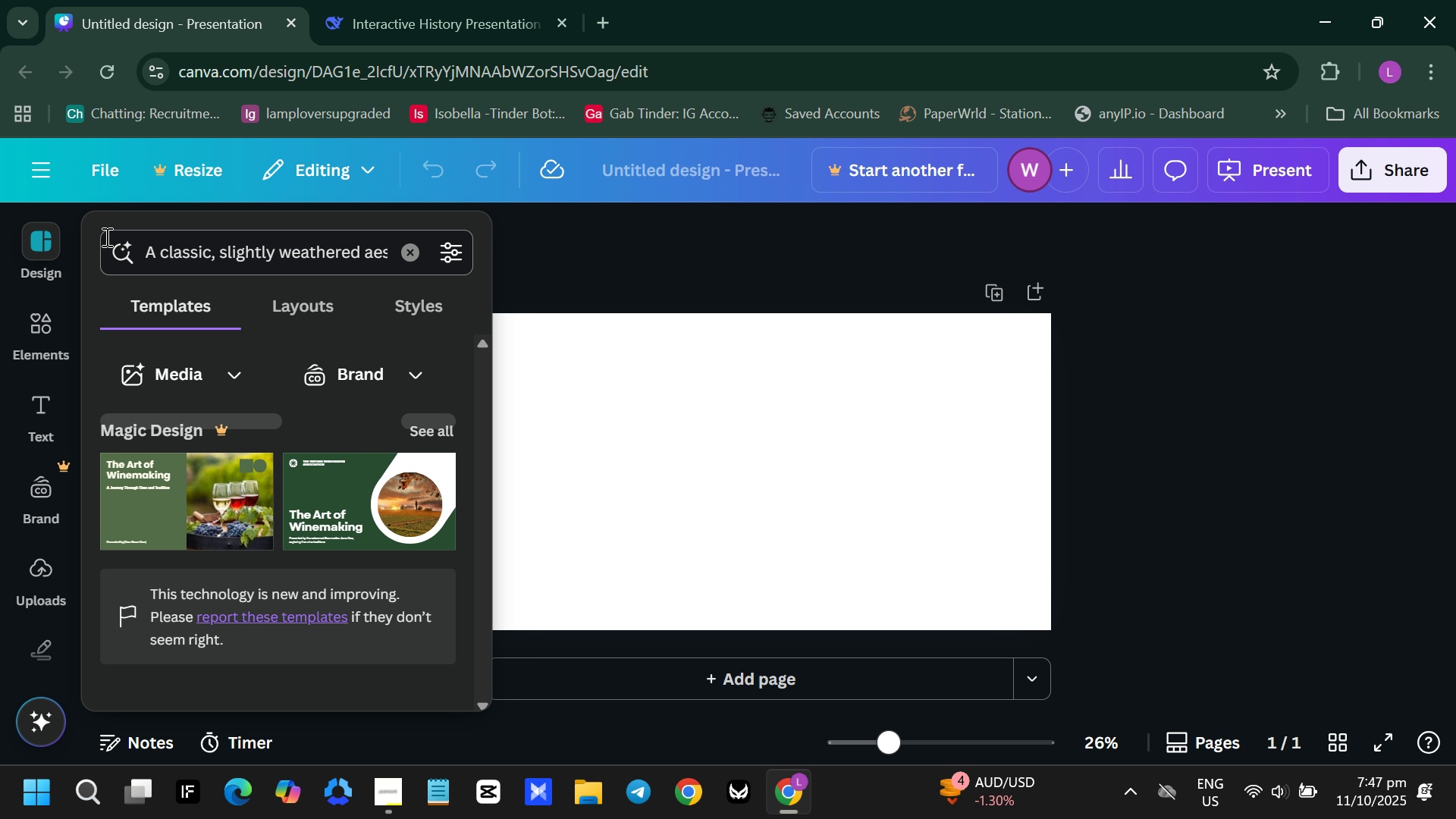 
scroll: coordinate [304, 446], scroll_direction: down, amount: 6.0
 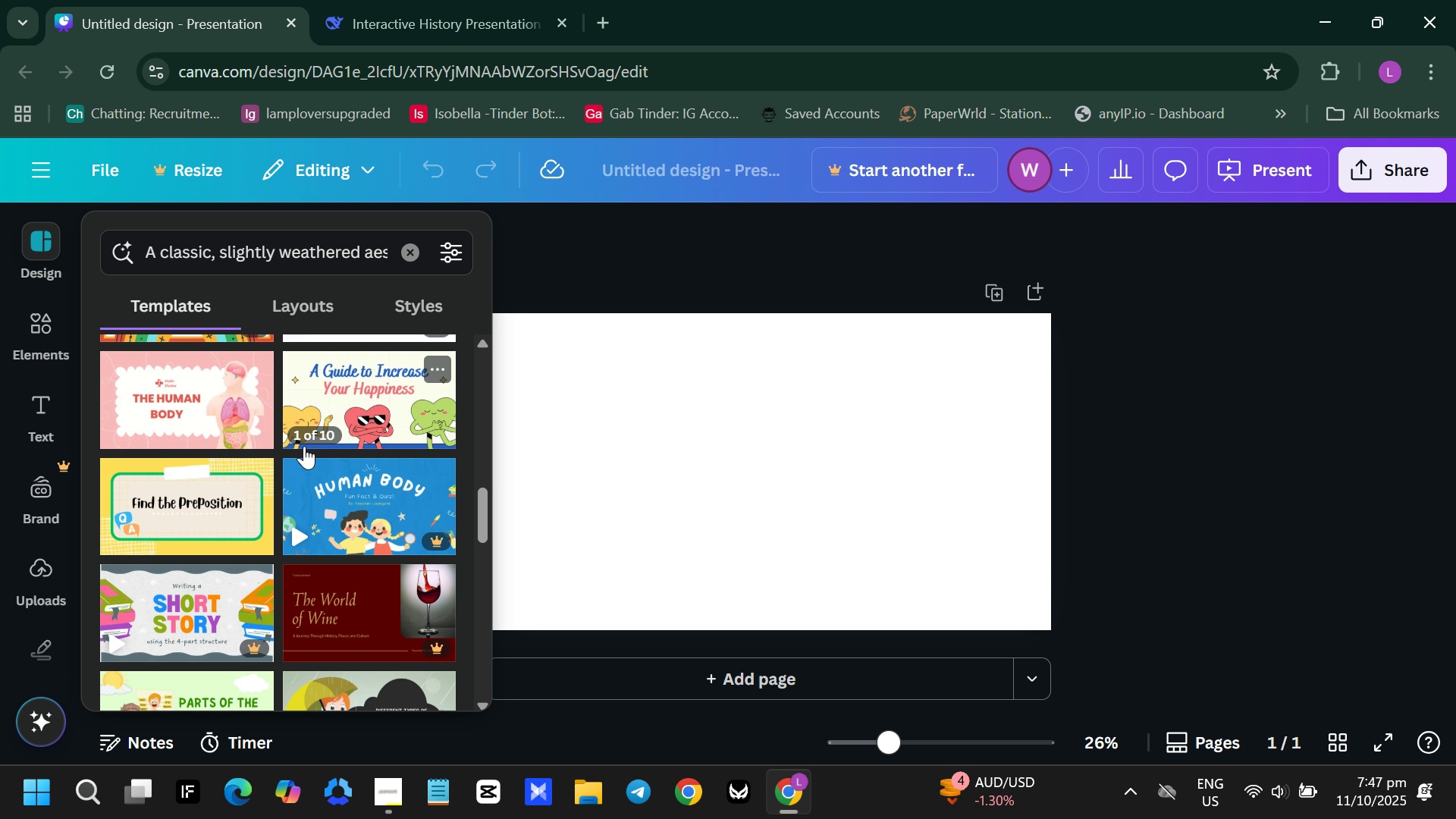 
scroll: coordinate [304, 446], scroll_direction: up, amount: 9.0
 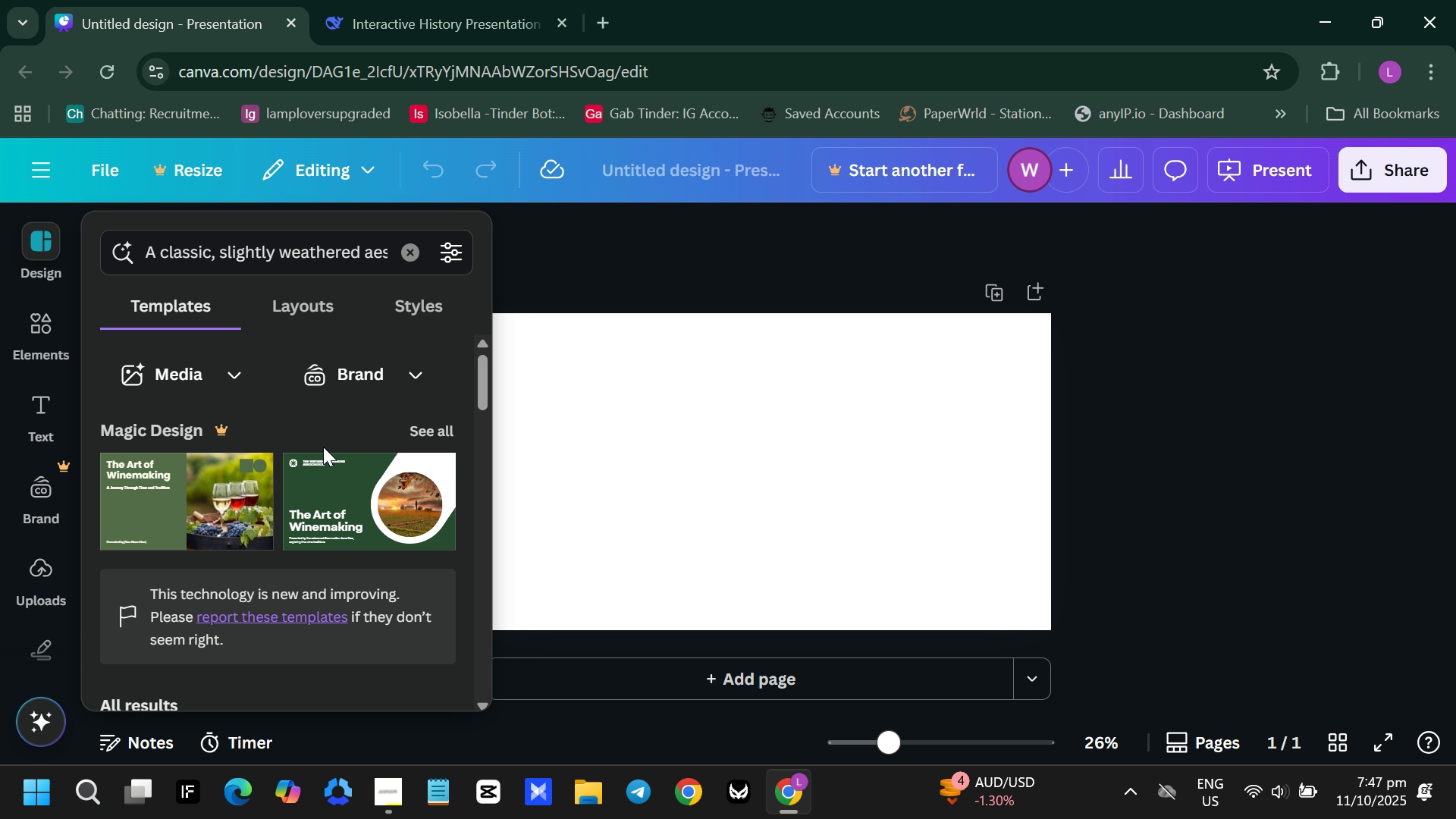 
left_click([413, 429])
 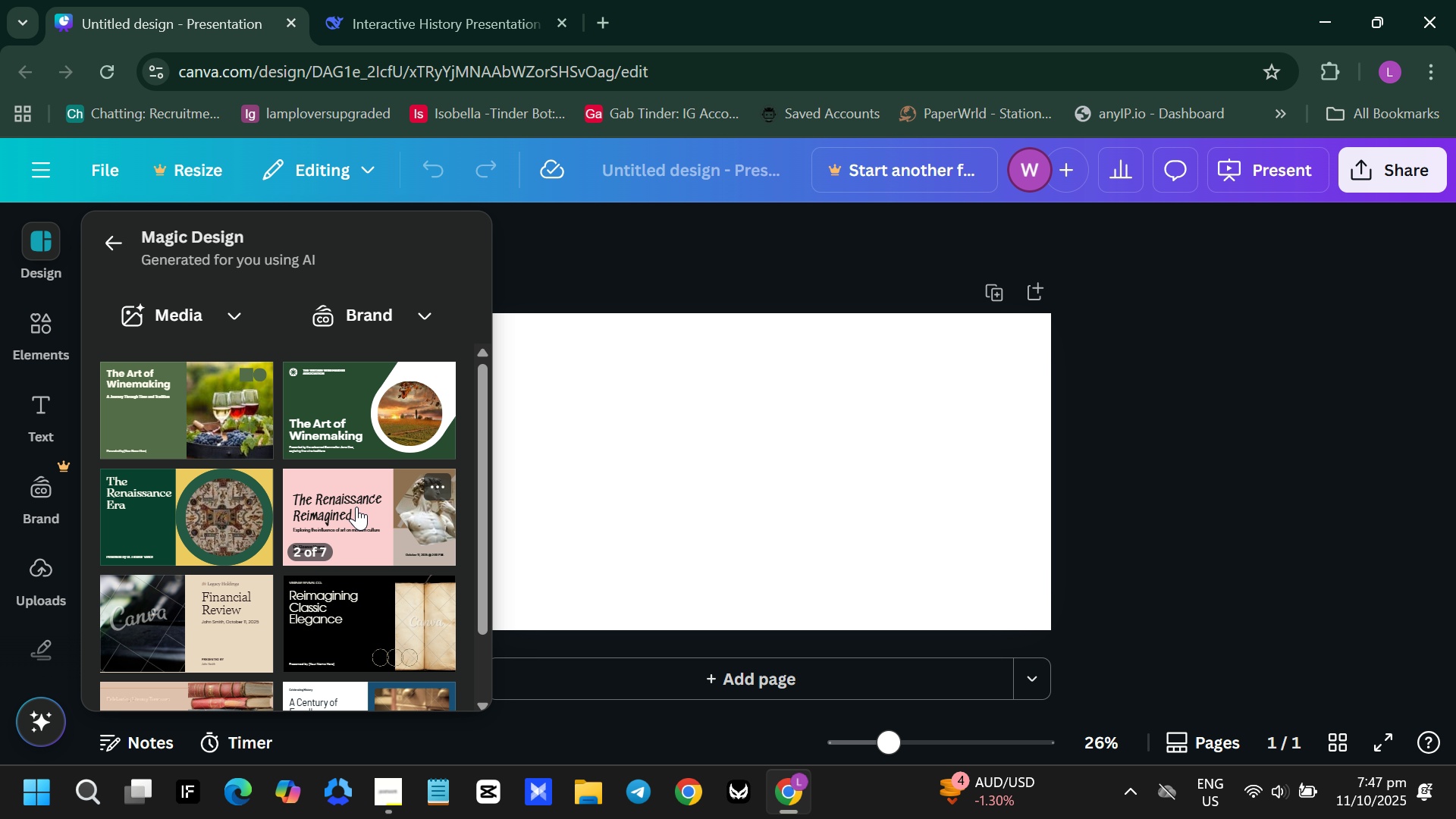 
left_click([356, 507])
 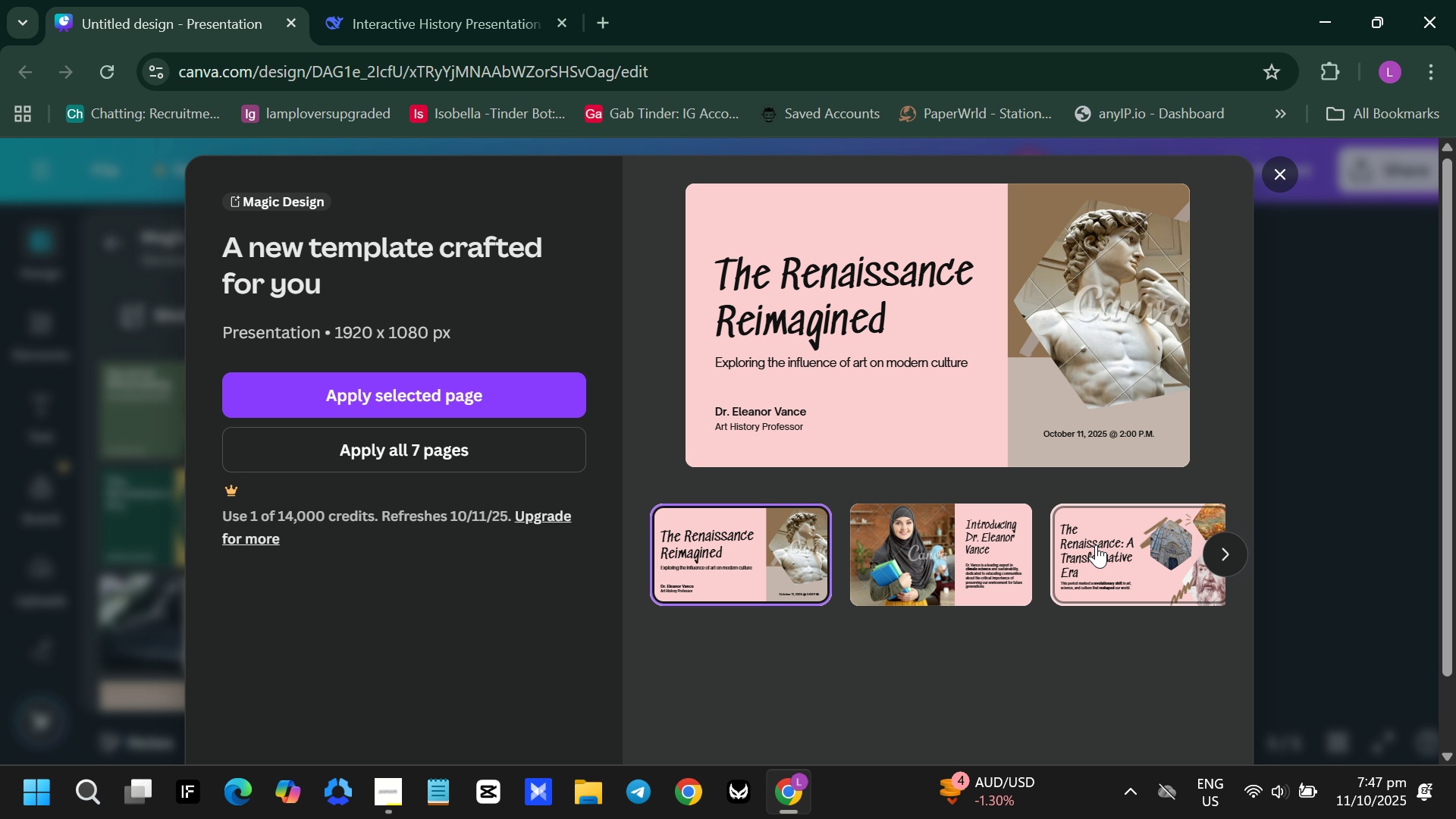 
left_click([481, 404])
 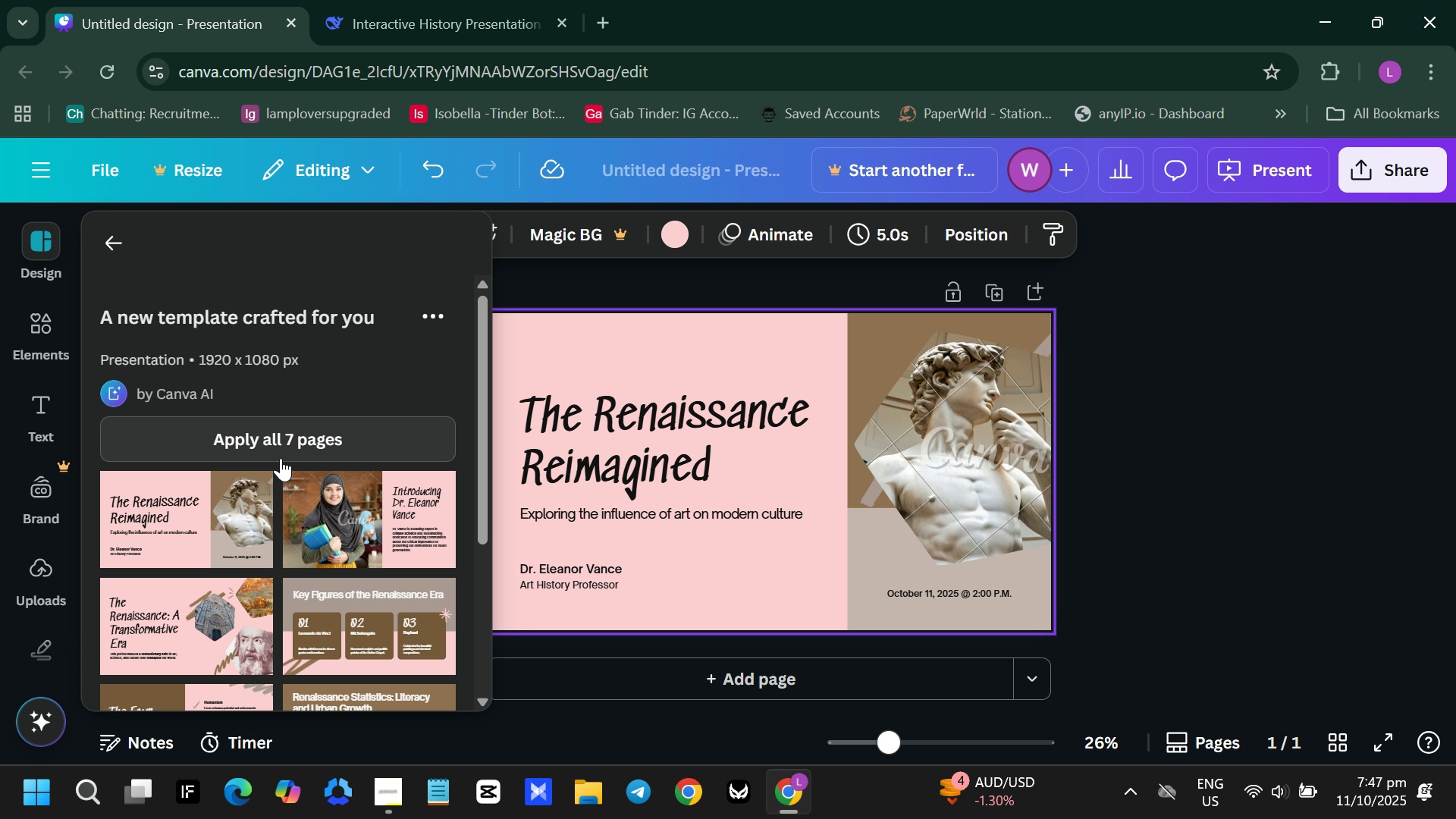 
left_click([284, 450])
 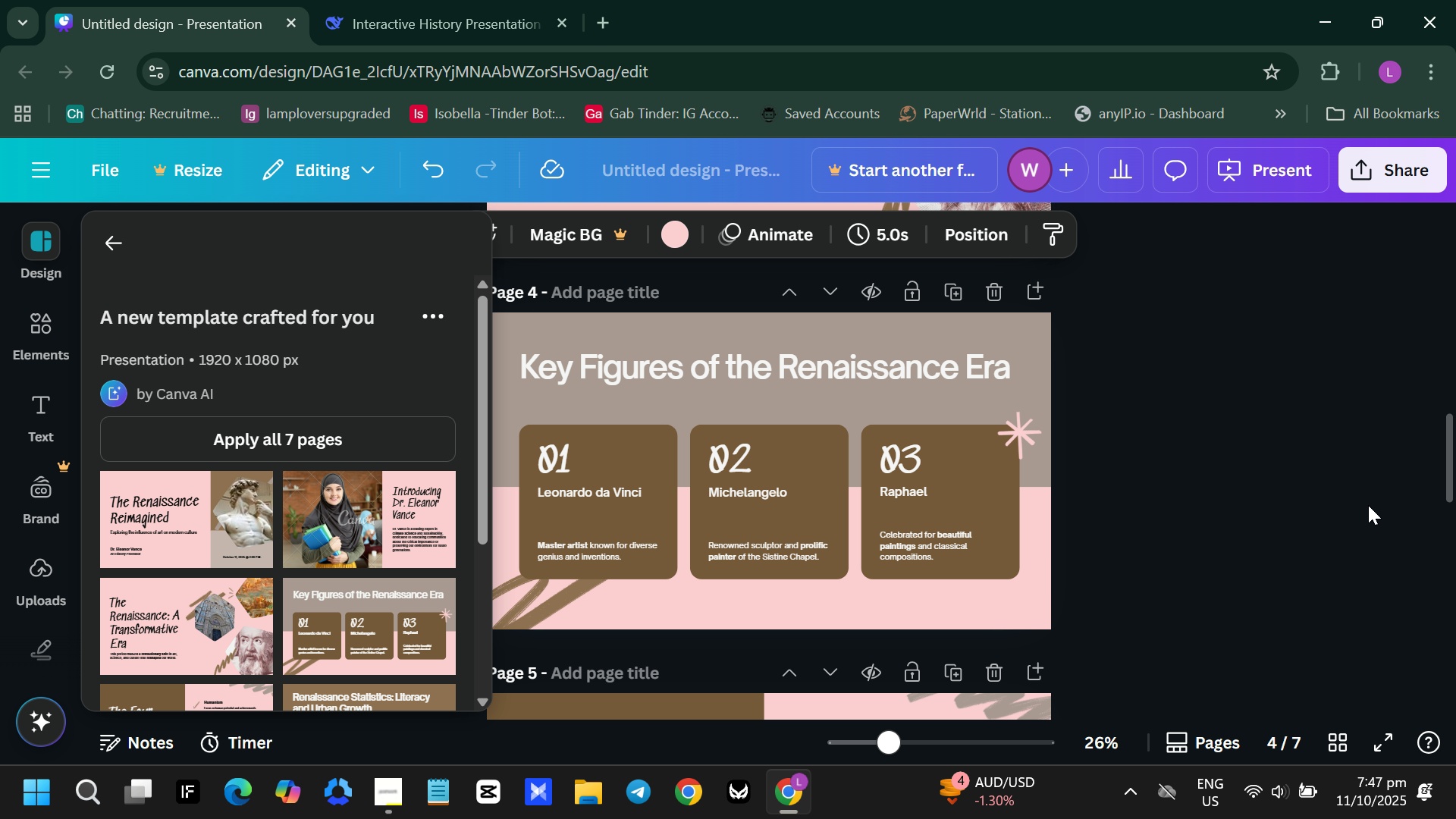 
left_click([1306, 482])
 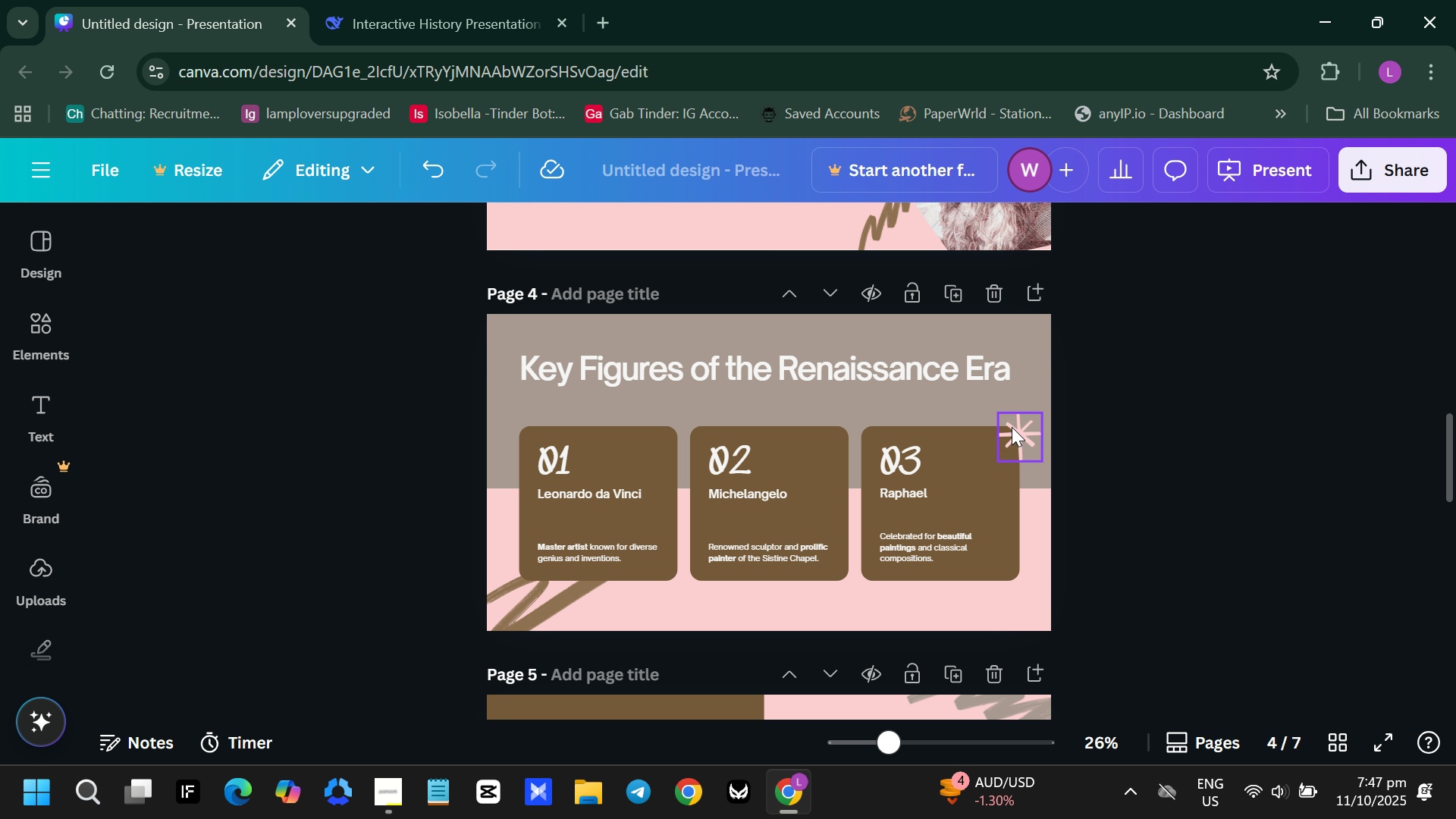 
scroll: coordinate [1012, 427], scroll_direction: up, amount: 11.0
 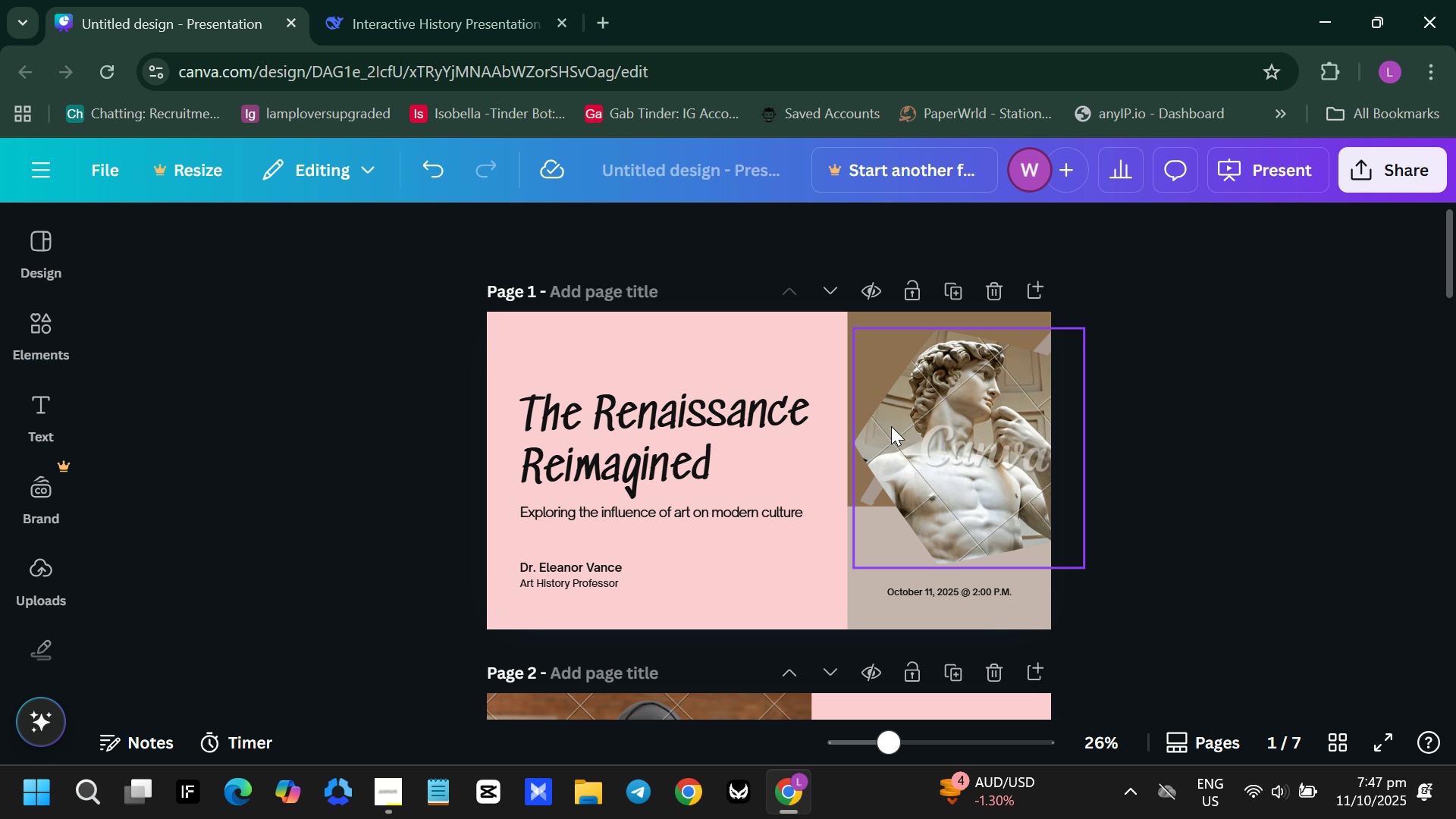 
left_click([916, 435])
 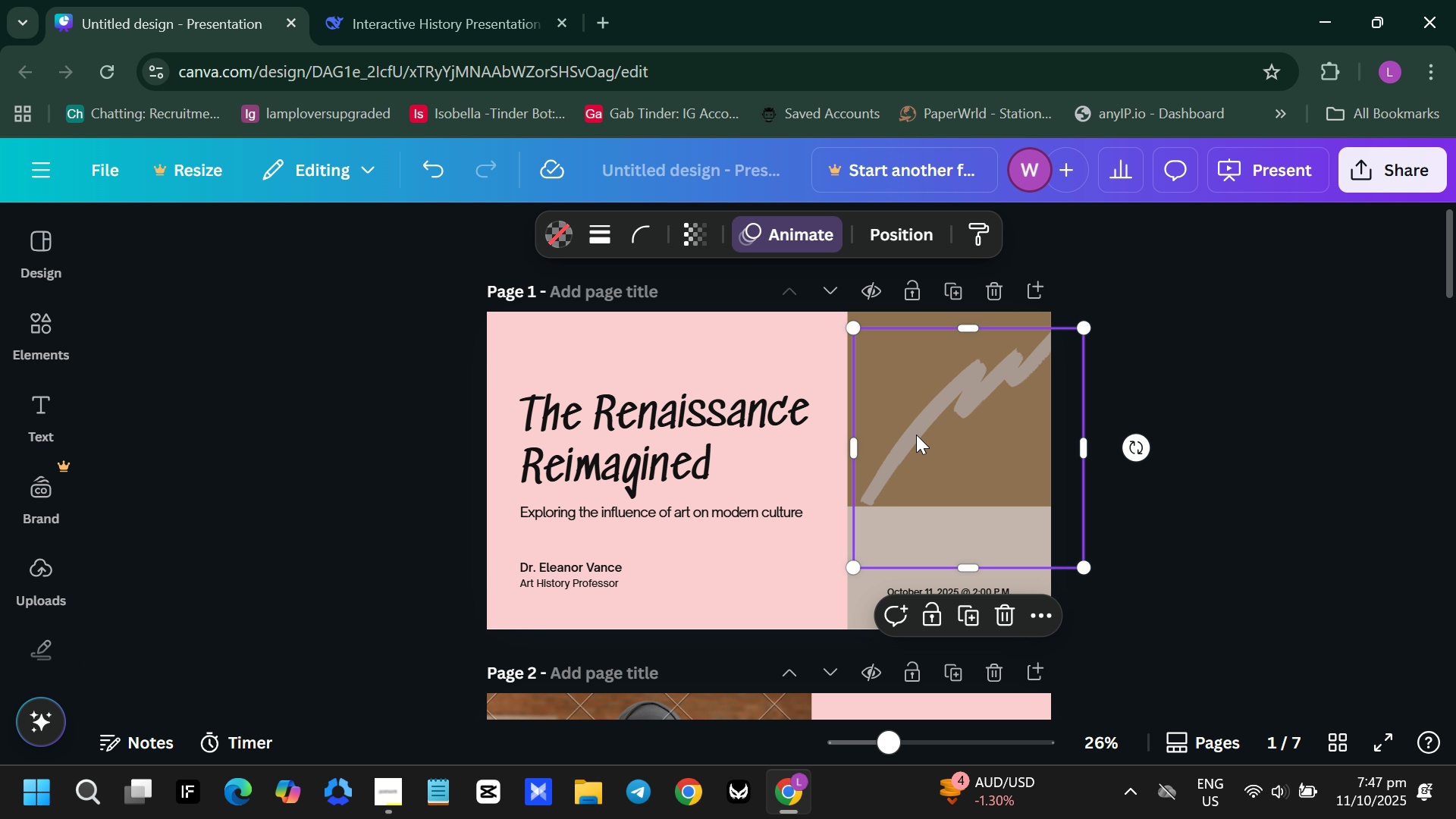 
key(Backspace)
 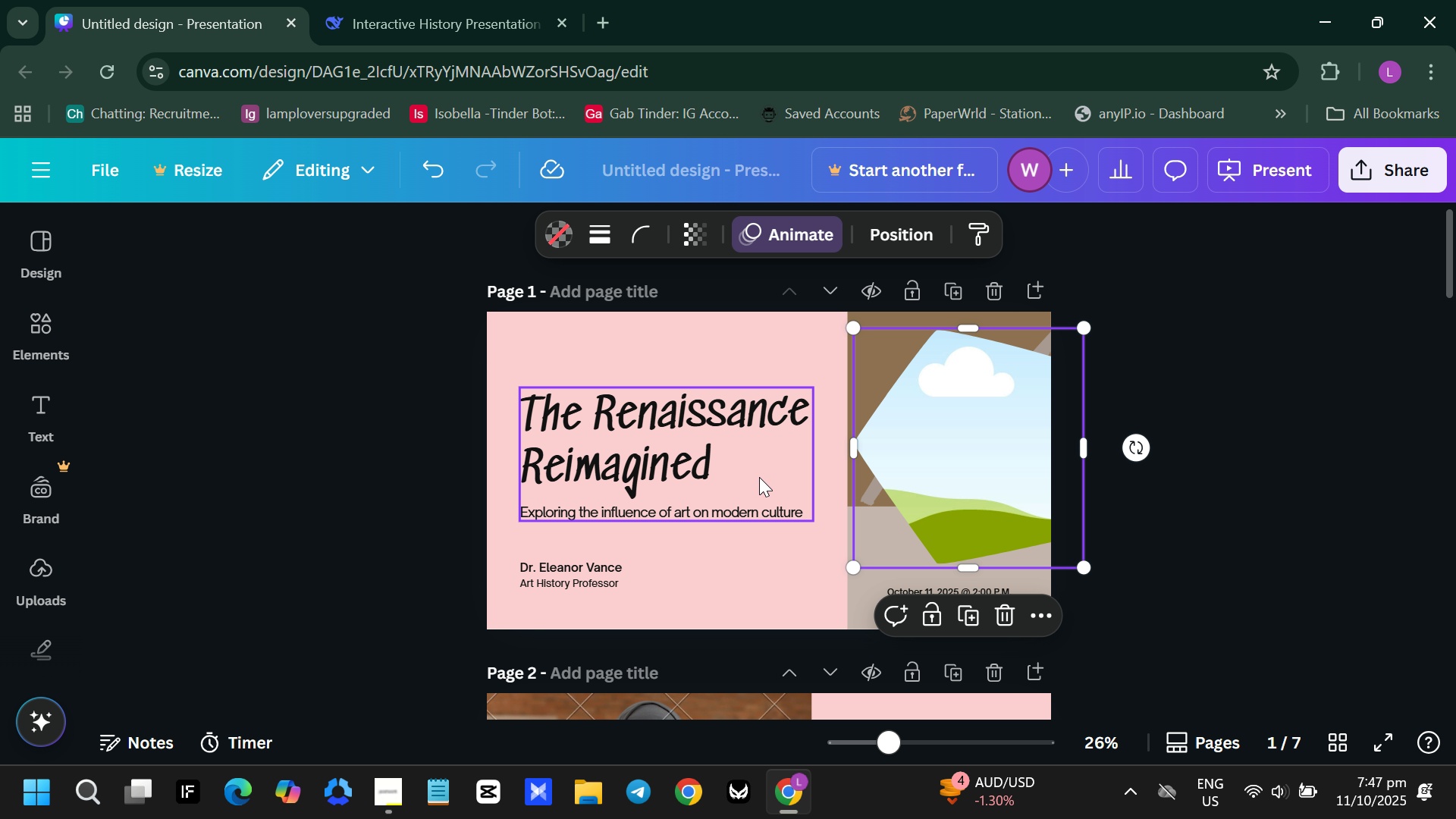 
scroll: coordinate [730, 495], scroll_direction: down, amount: 3.0
 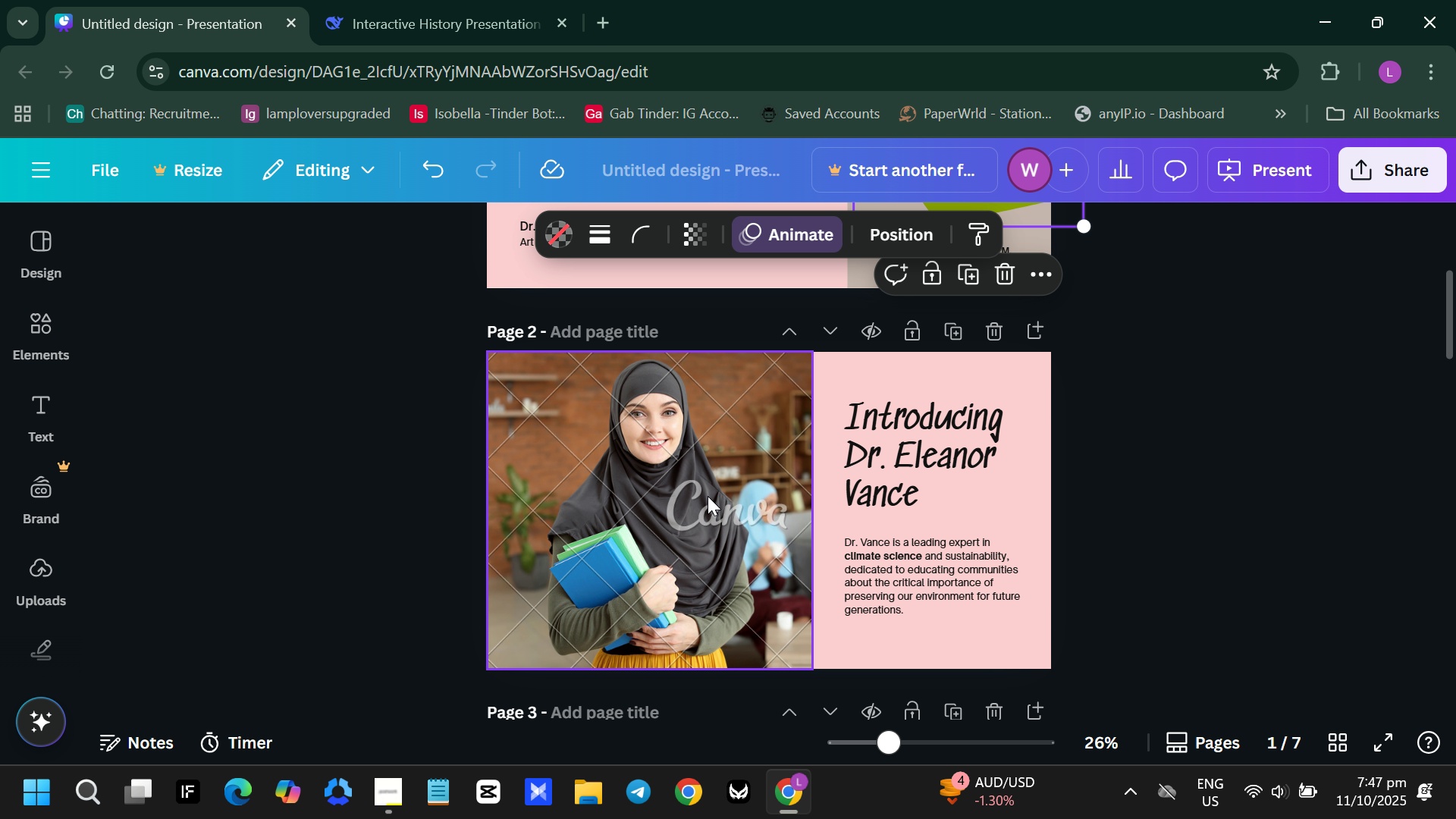 
left_click([708, 496])
 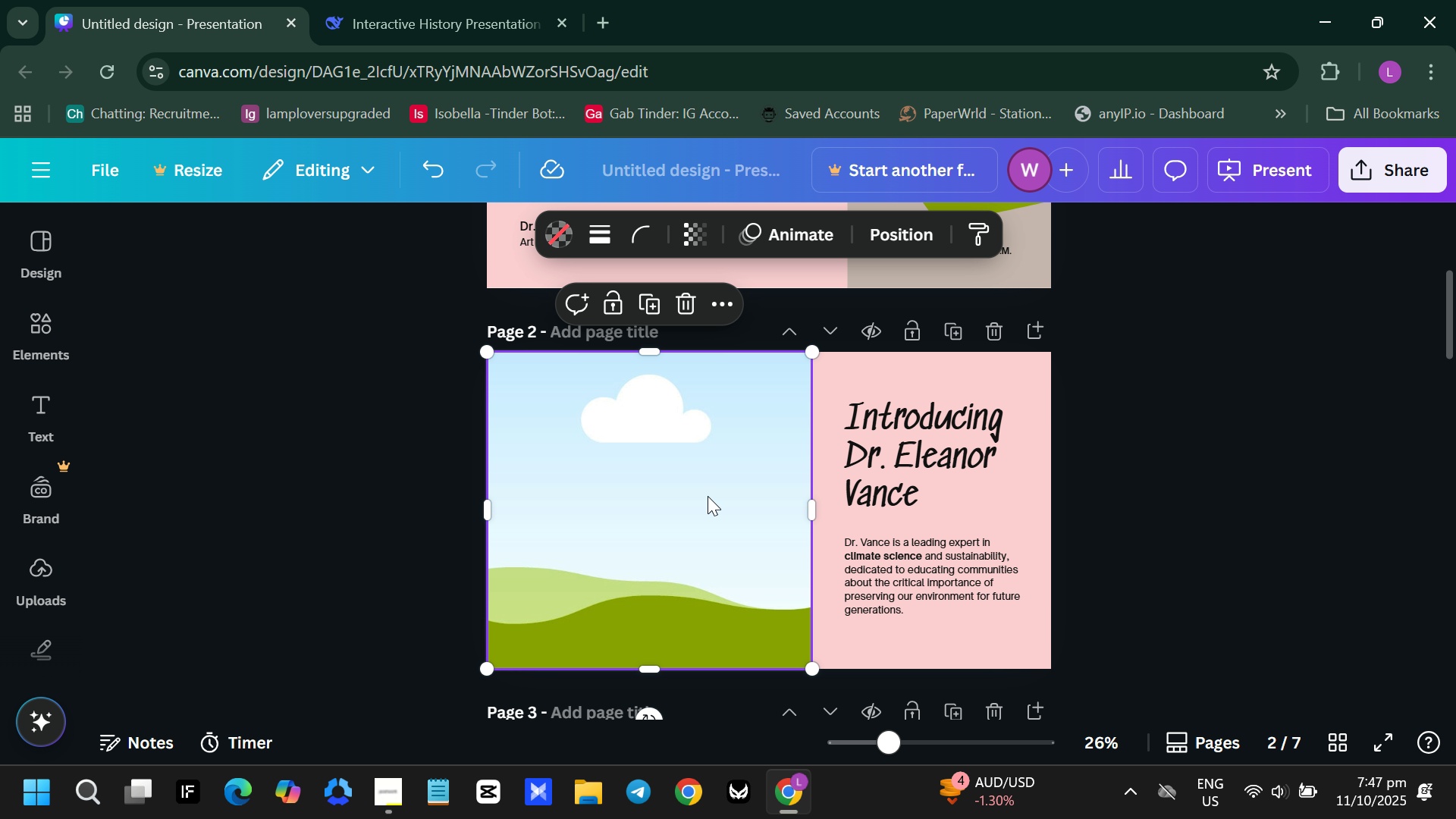 
key(Backspace)
 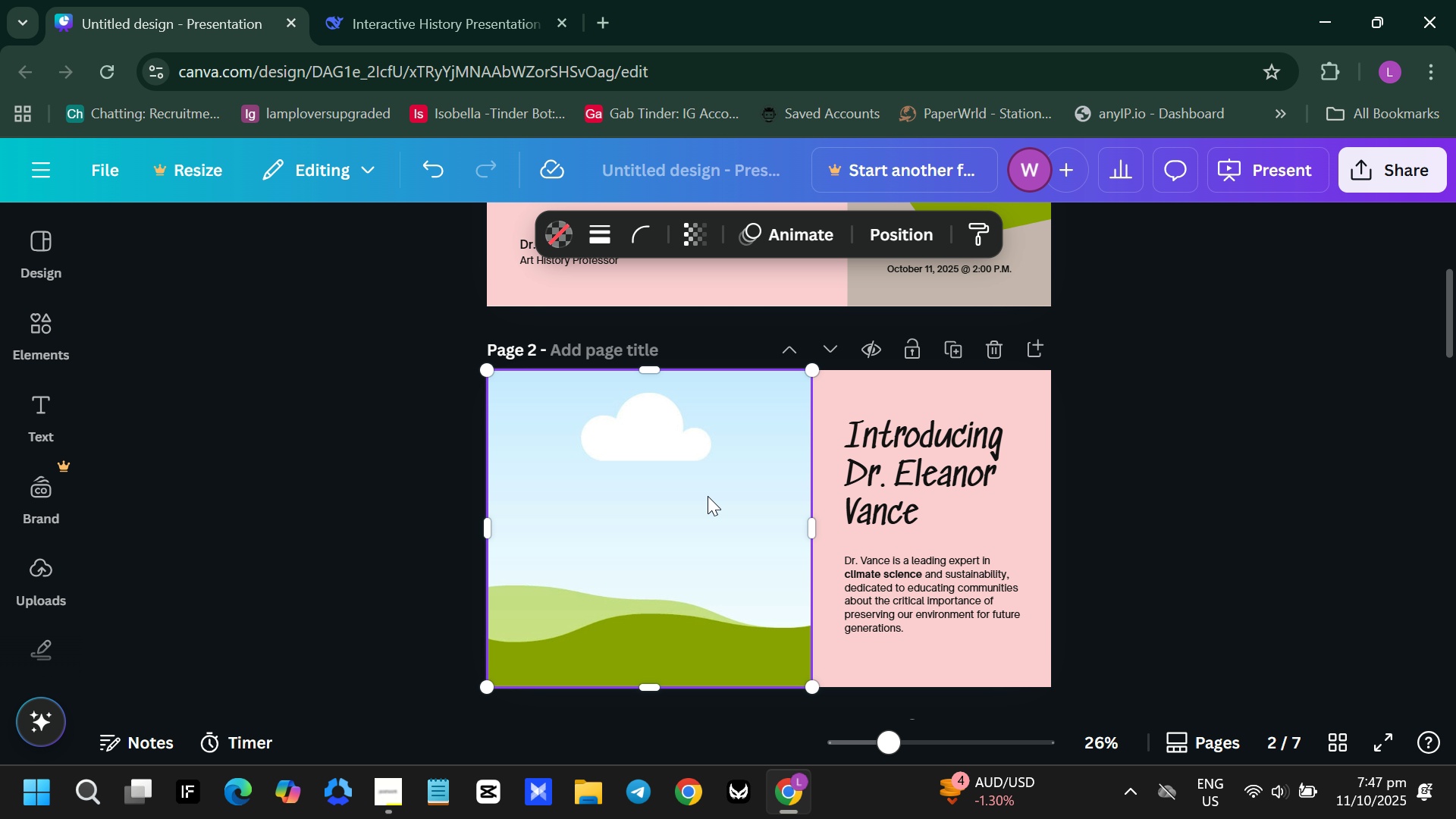 
scroll: coordinate [708, 496], scroll_direction: up, amount: 3.0
 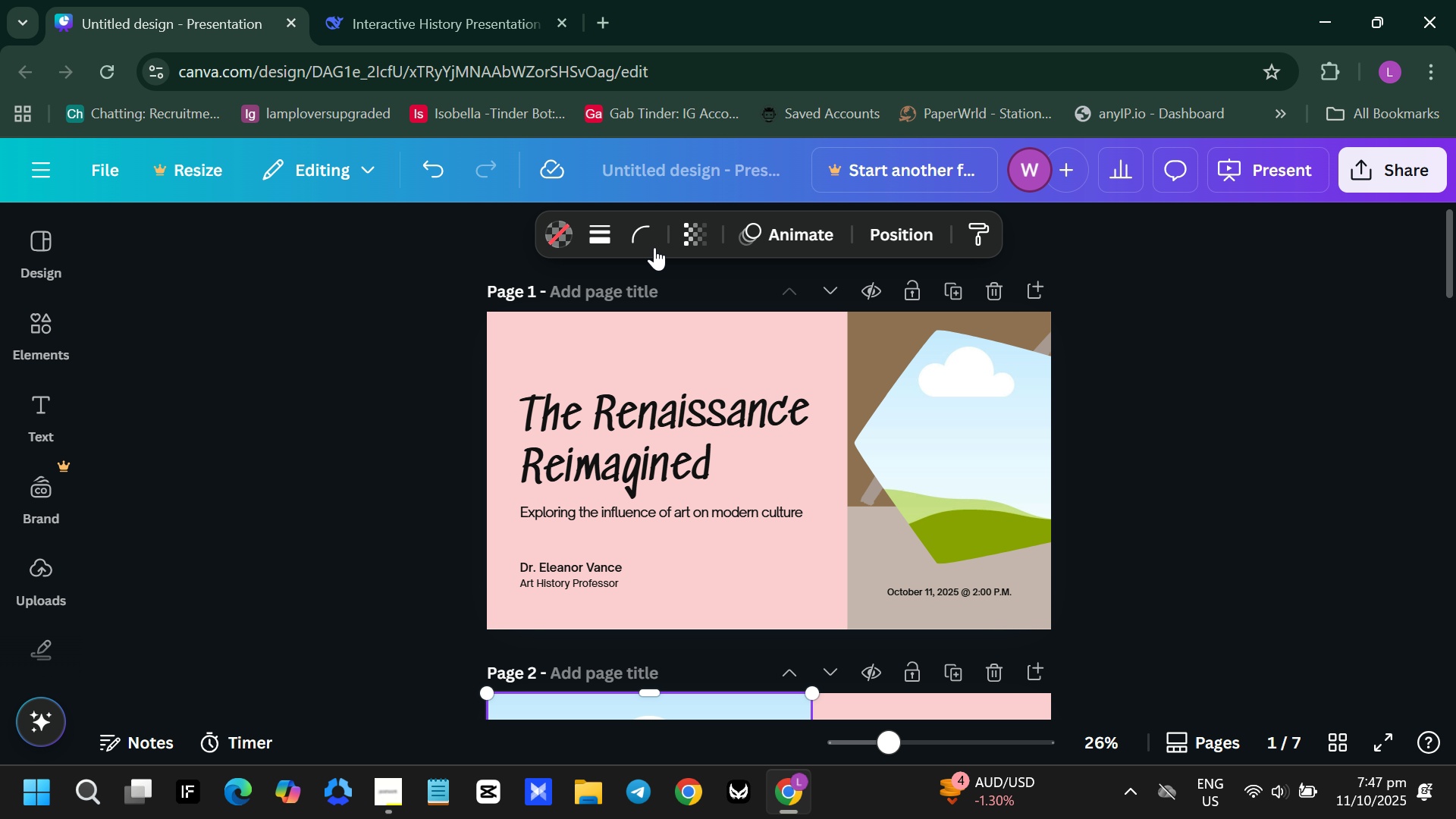 
left_click([745, 351])
 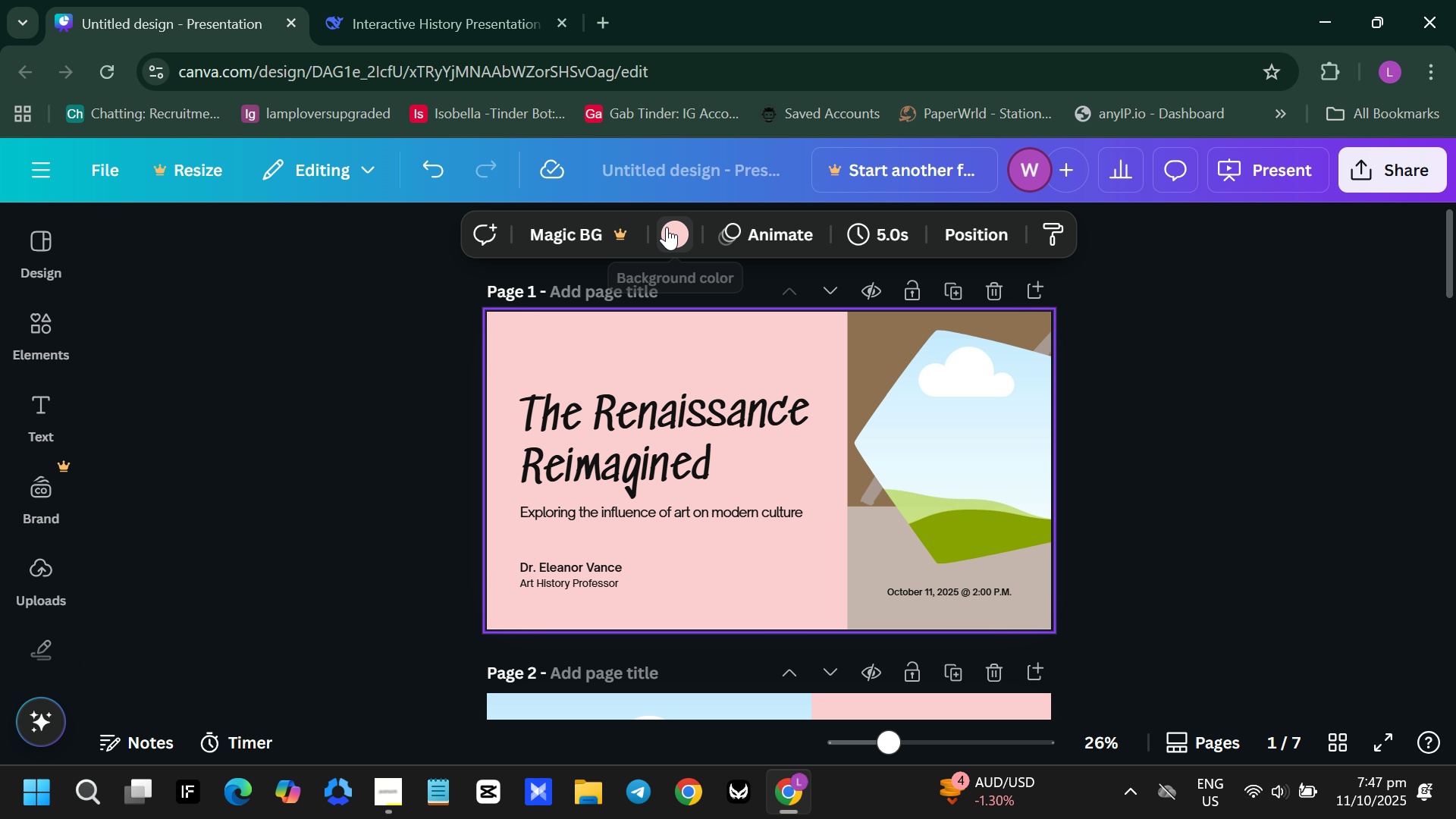 
left_click([665, 228])
 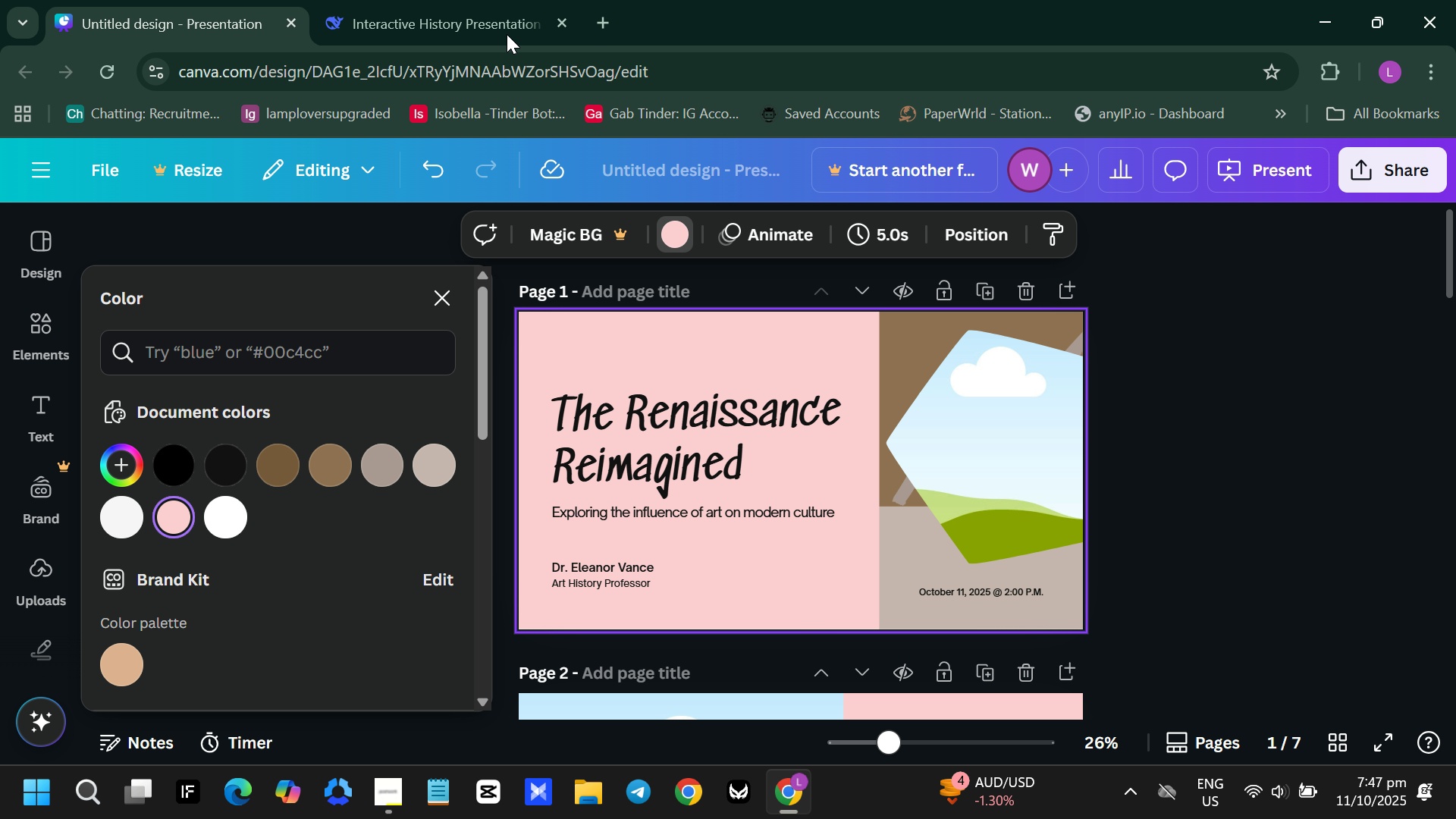 
left_click([484, 17])
 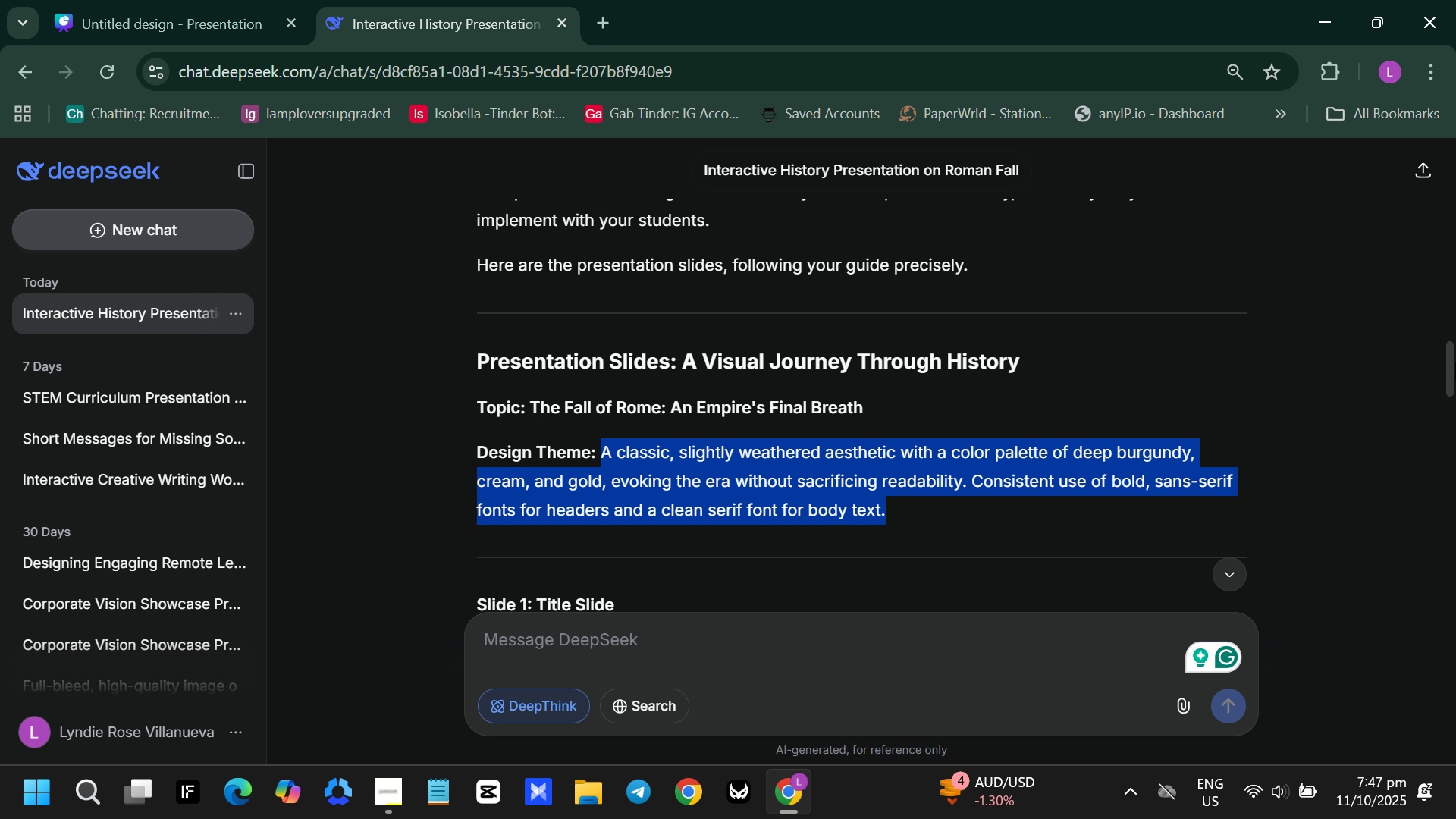 
left_click([117, 0])
 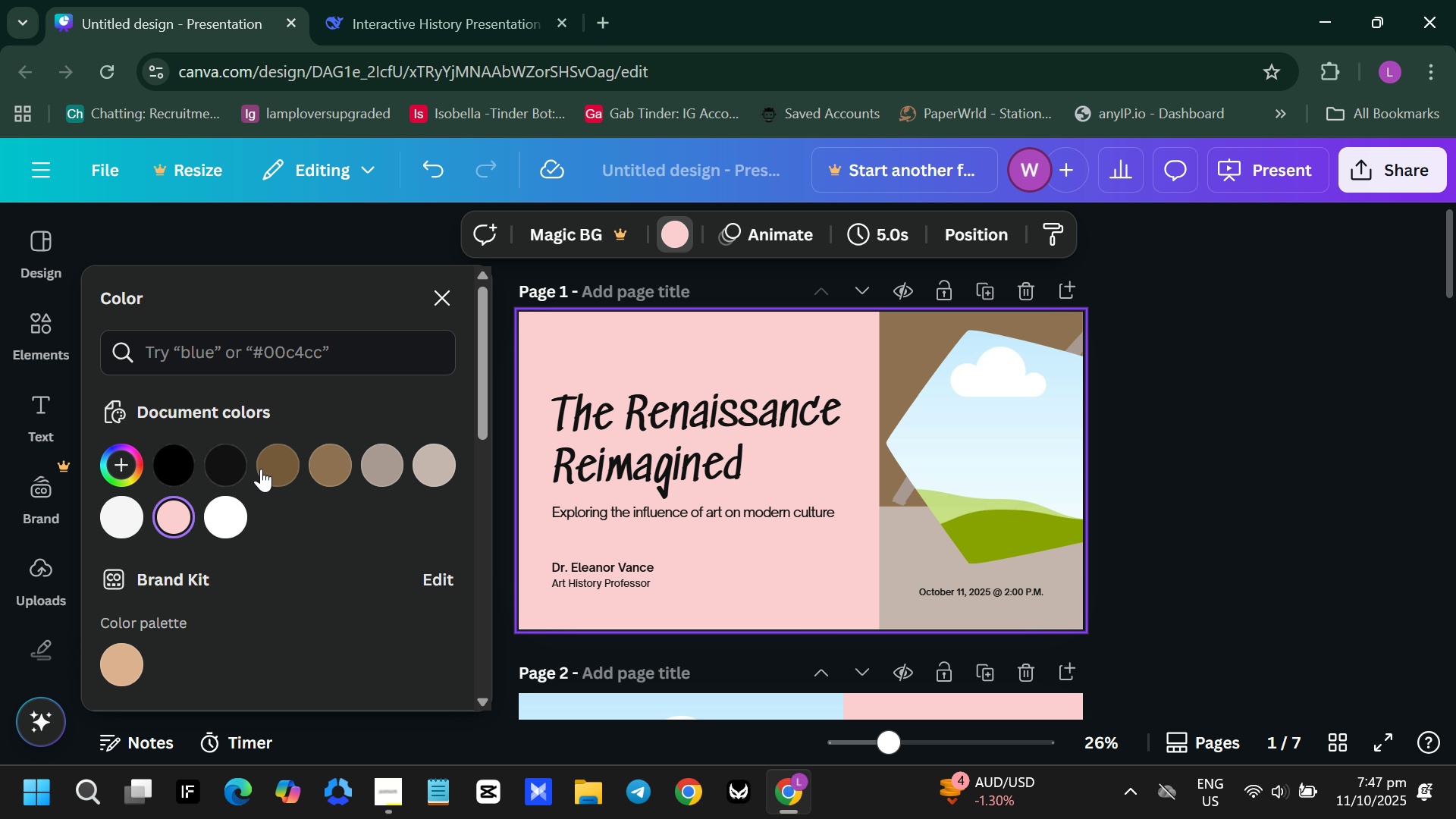 
left_click([263, 469])
 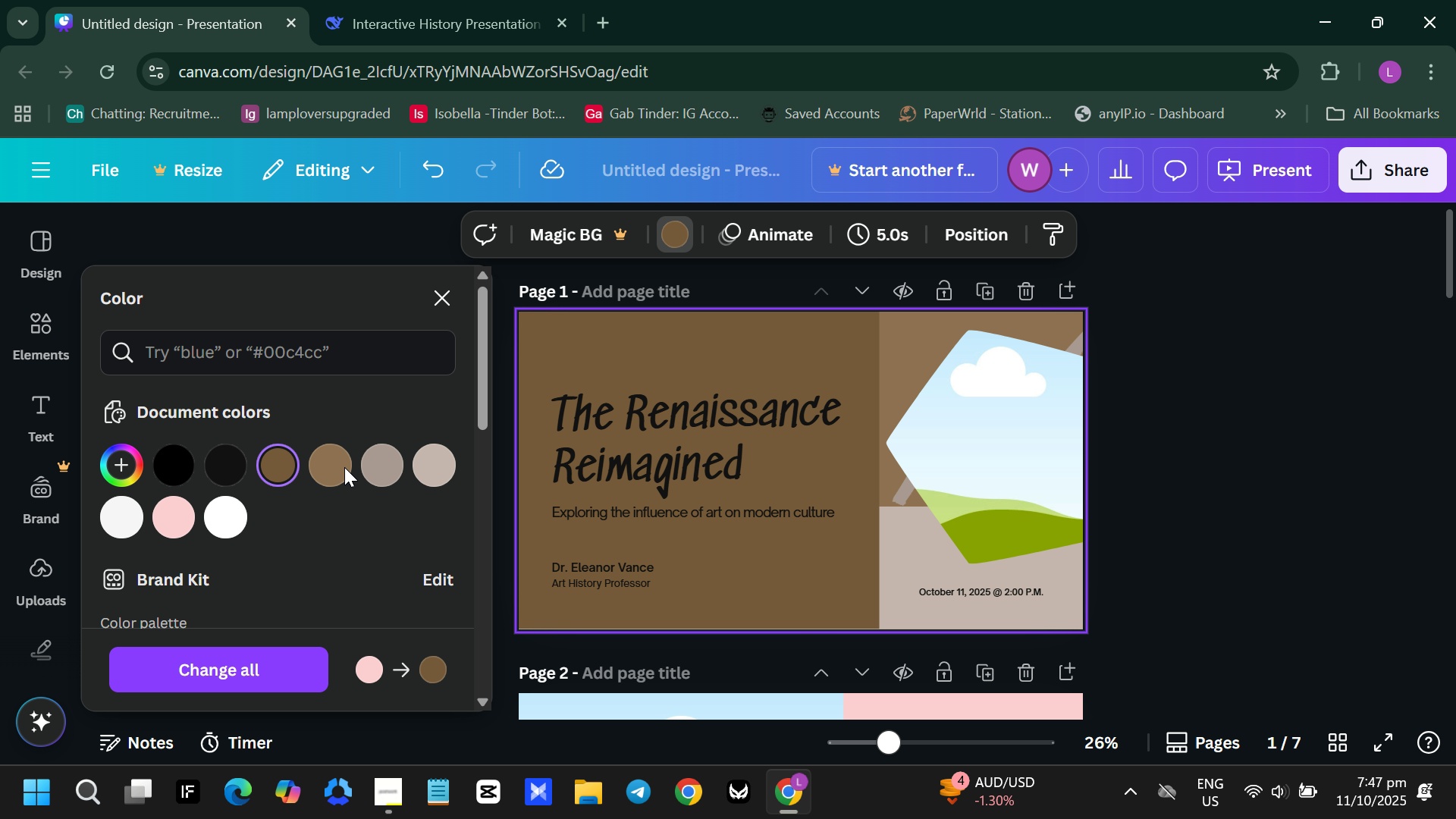 
left_click([328, 462])
 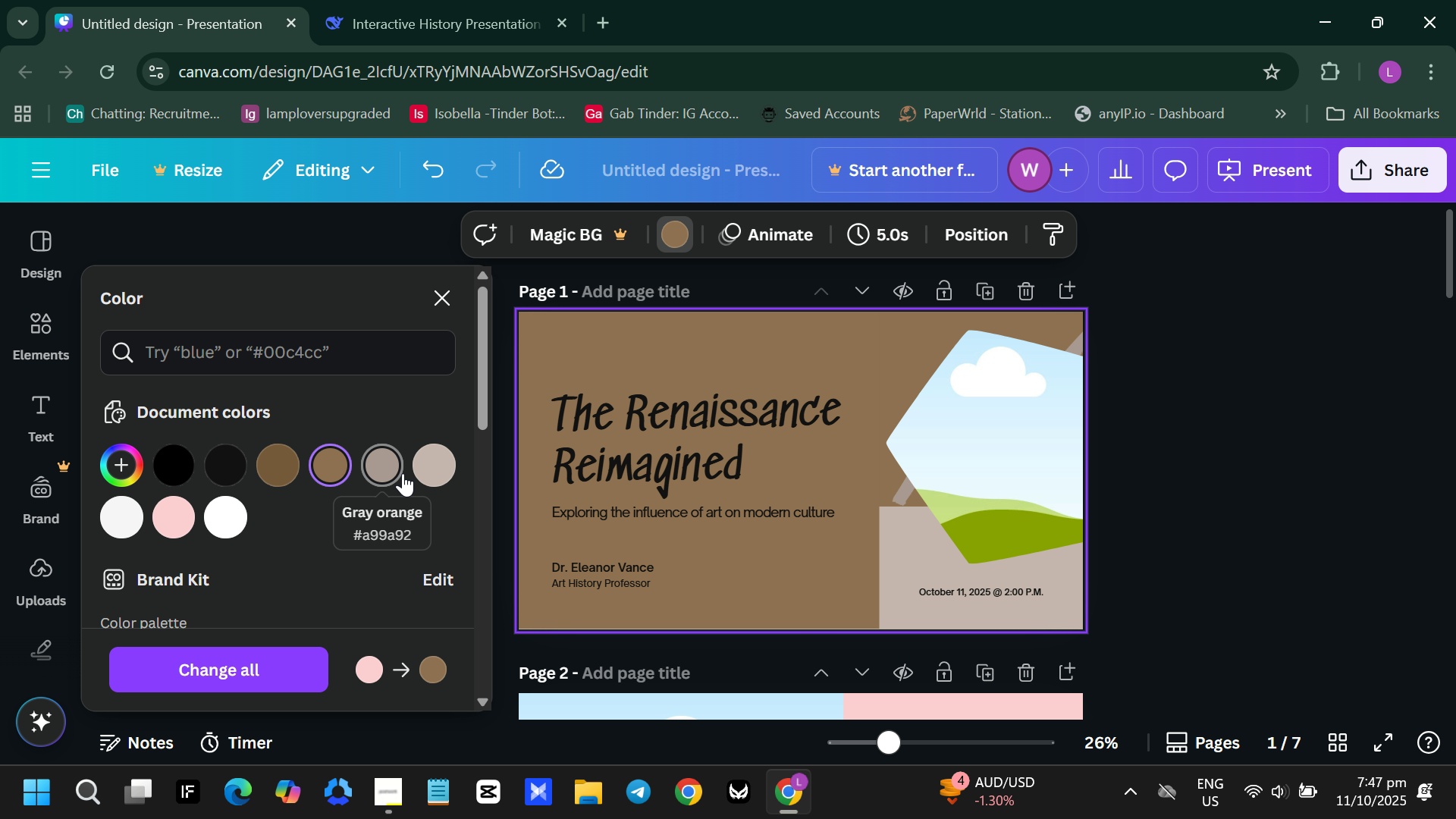 
left_click([403, 473])
 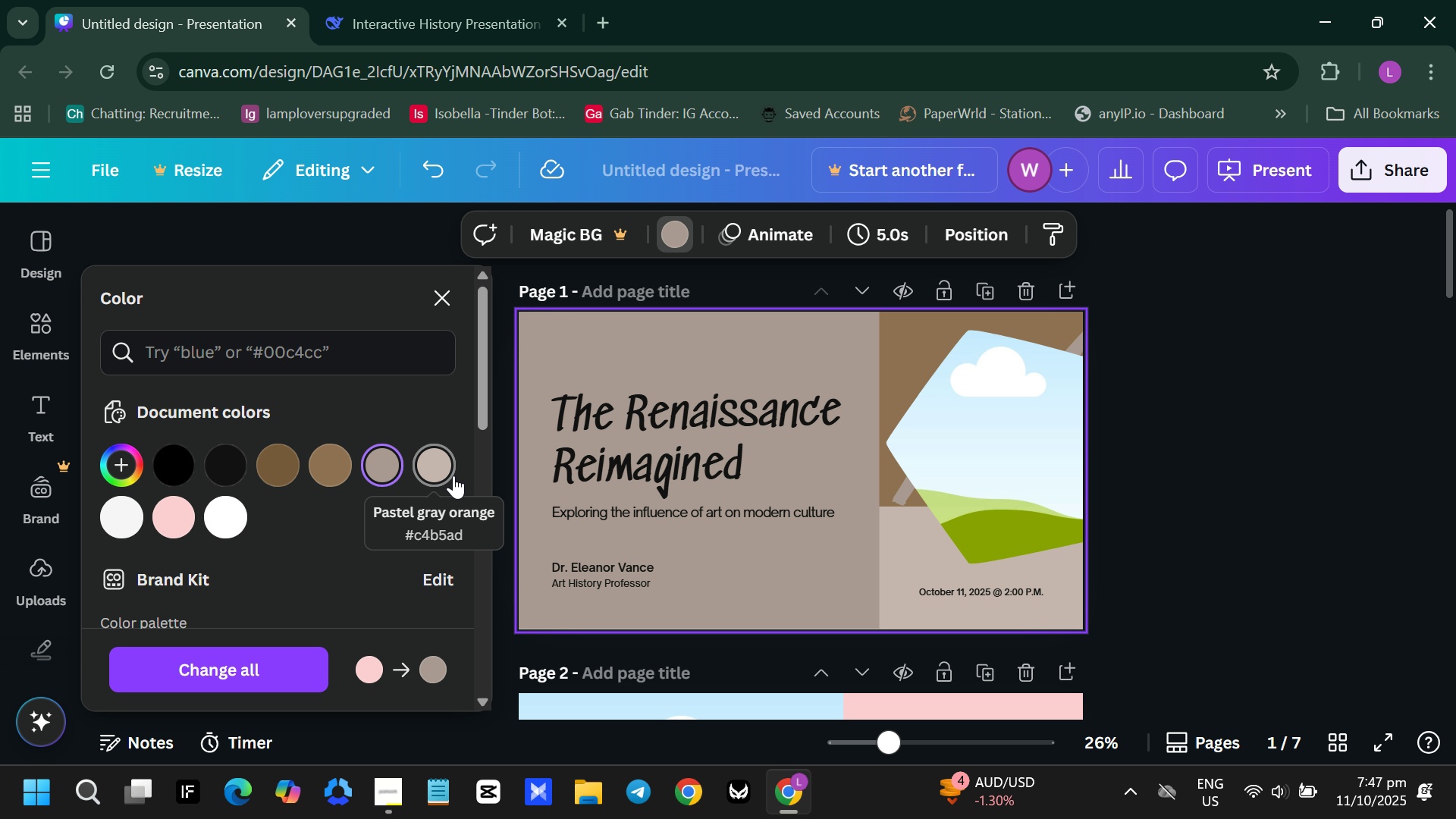 
left_click([453, 475])
 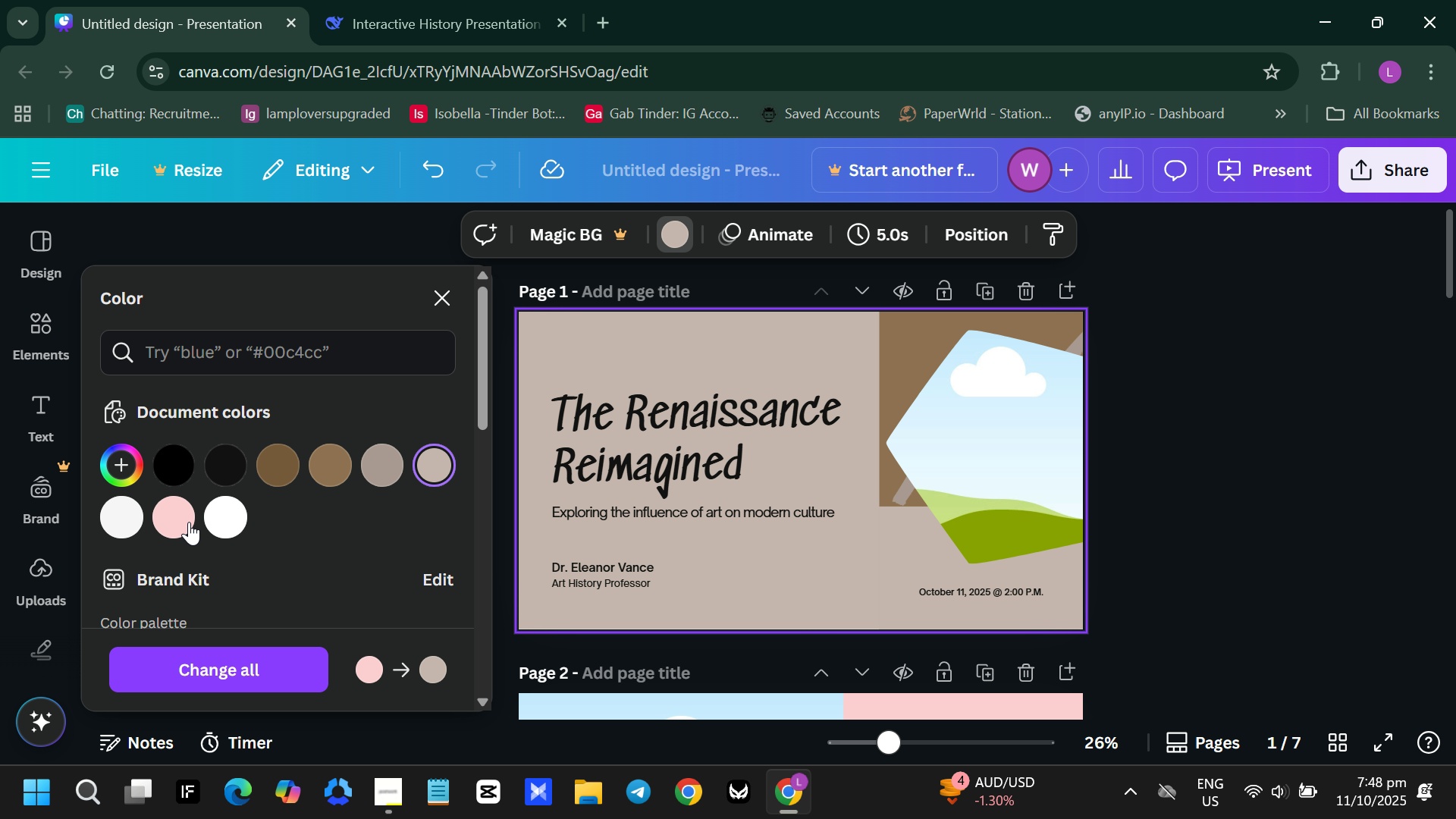 
left_click([165, 527])
 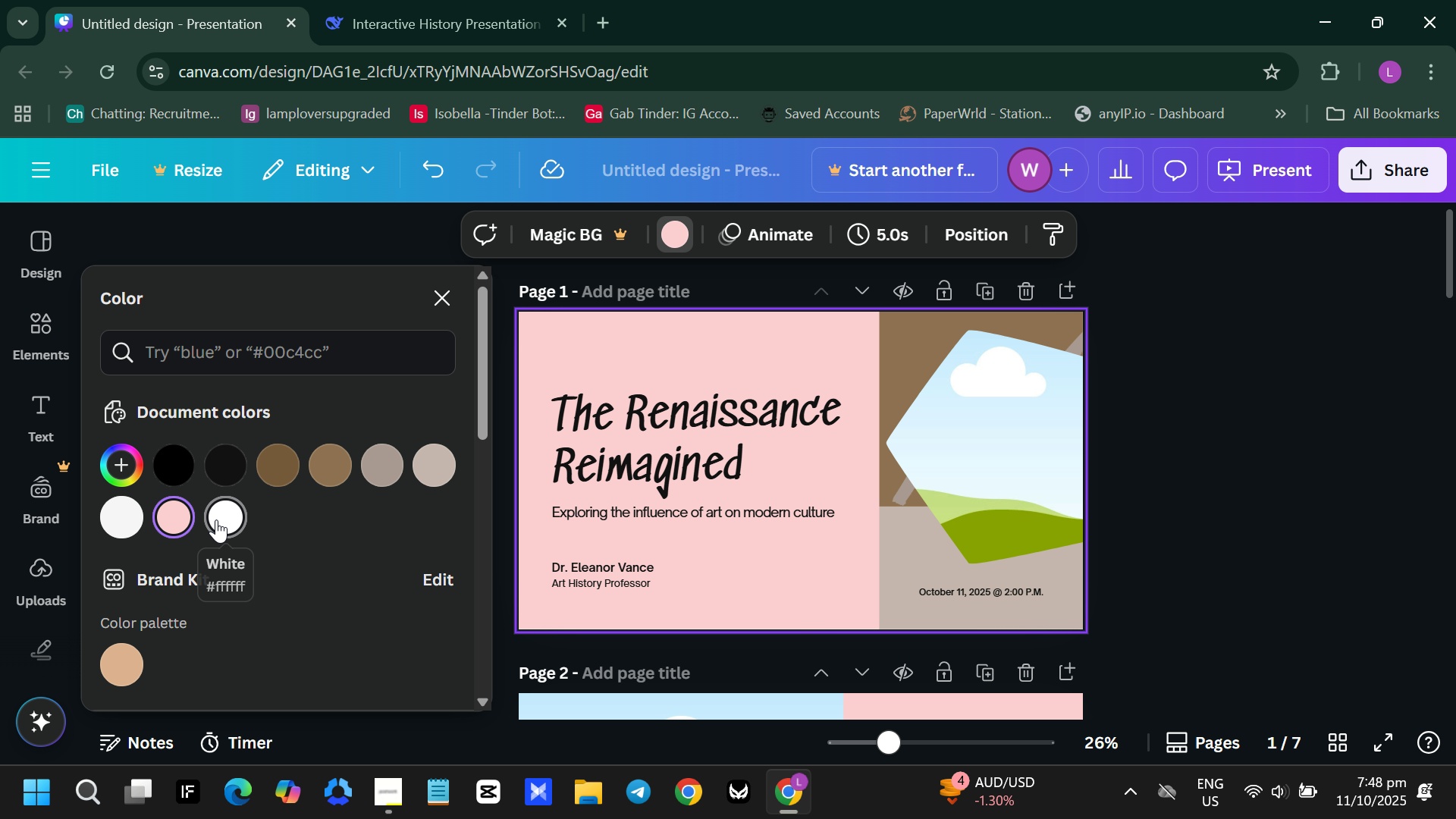 
left_click([216, 519])
 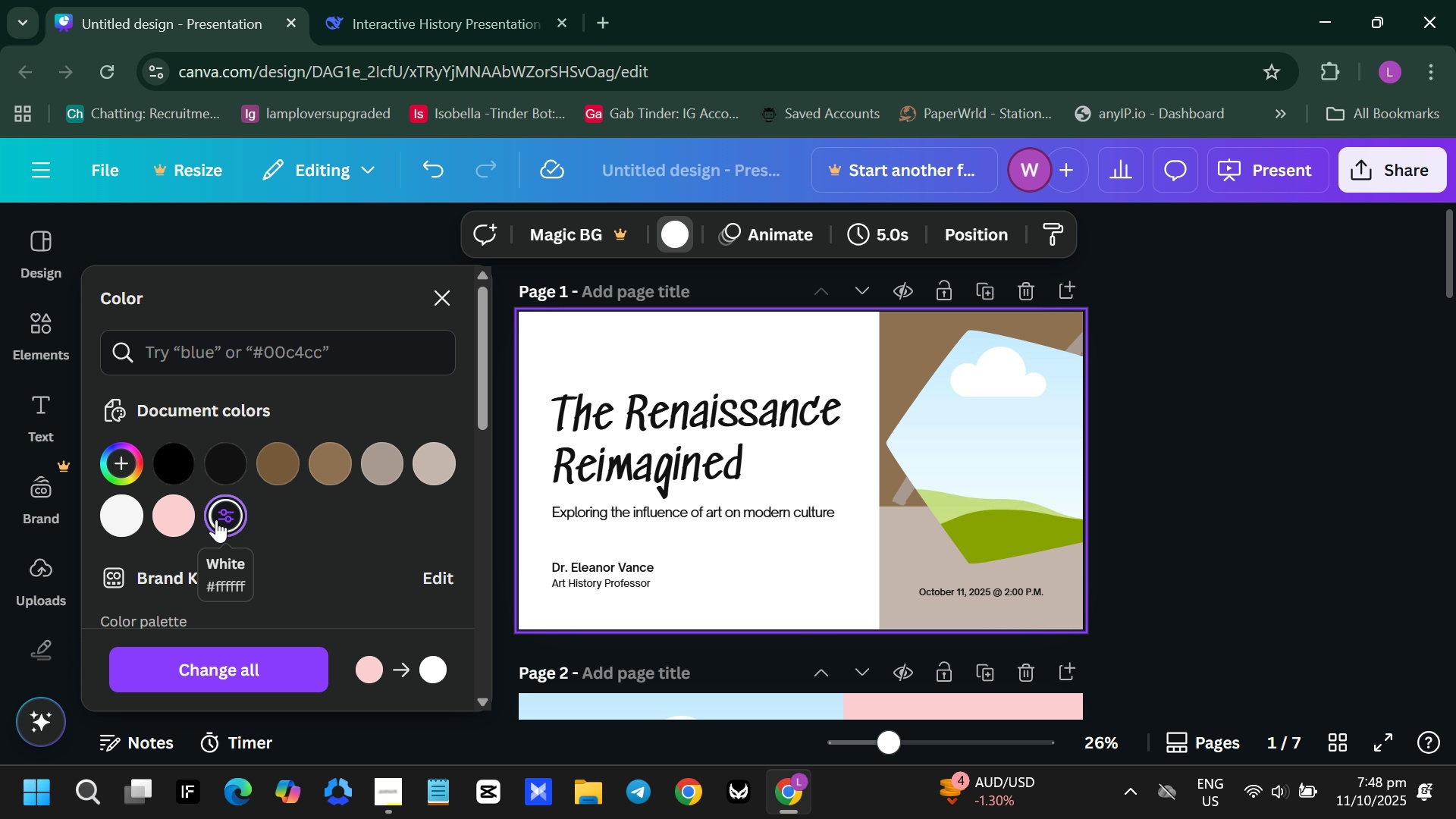 
scroll: coordinate [216, 519], scroll_direction: down, amount: 4.0
 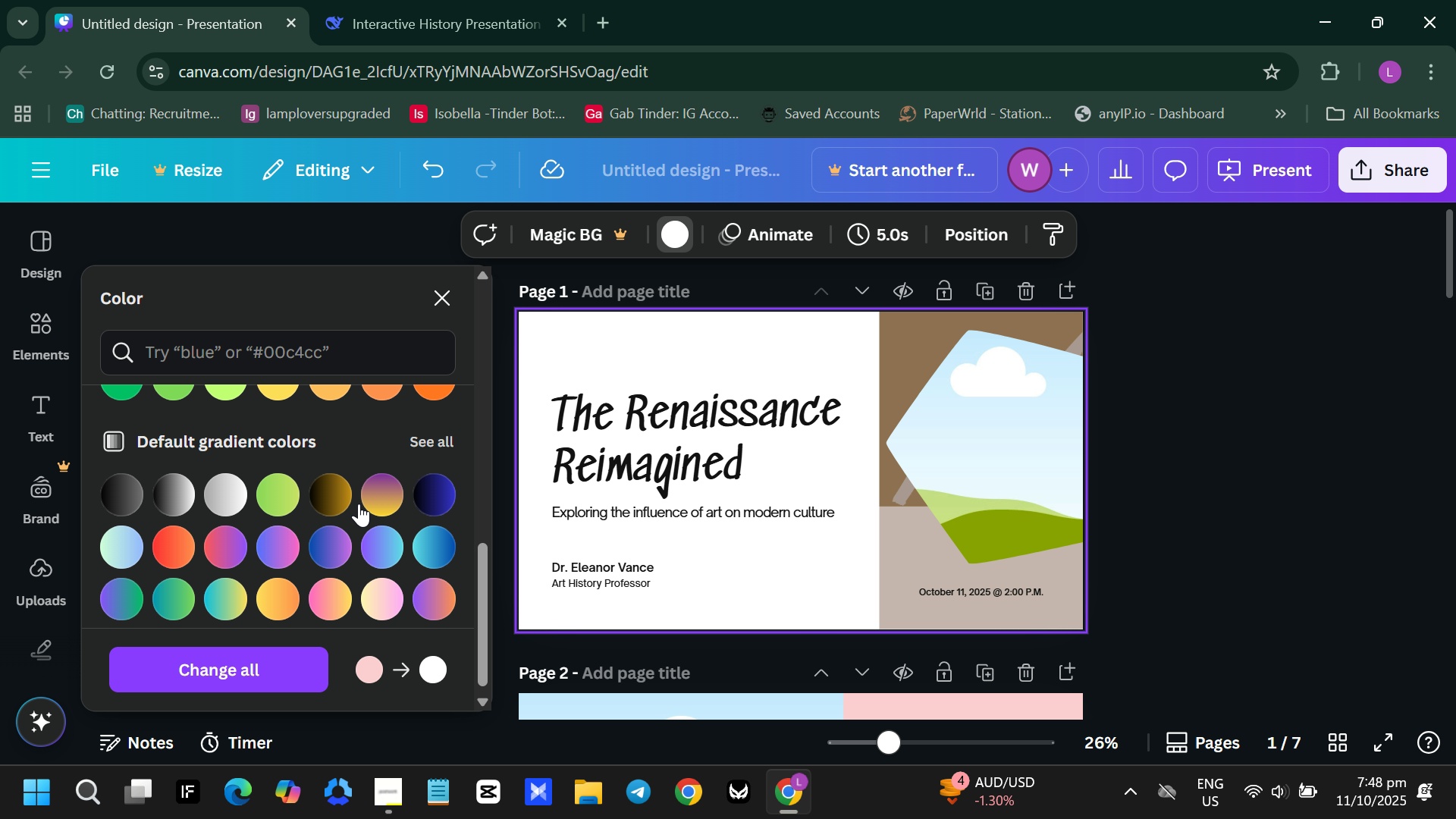 
left_click([342, 494])
 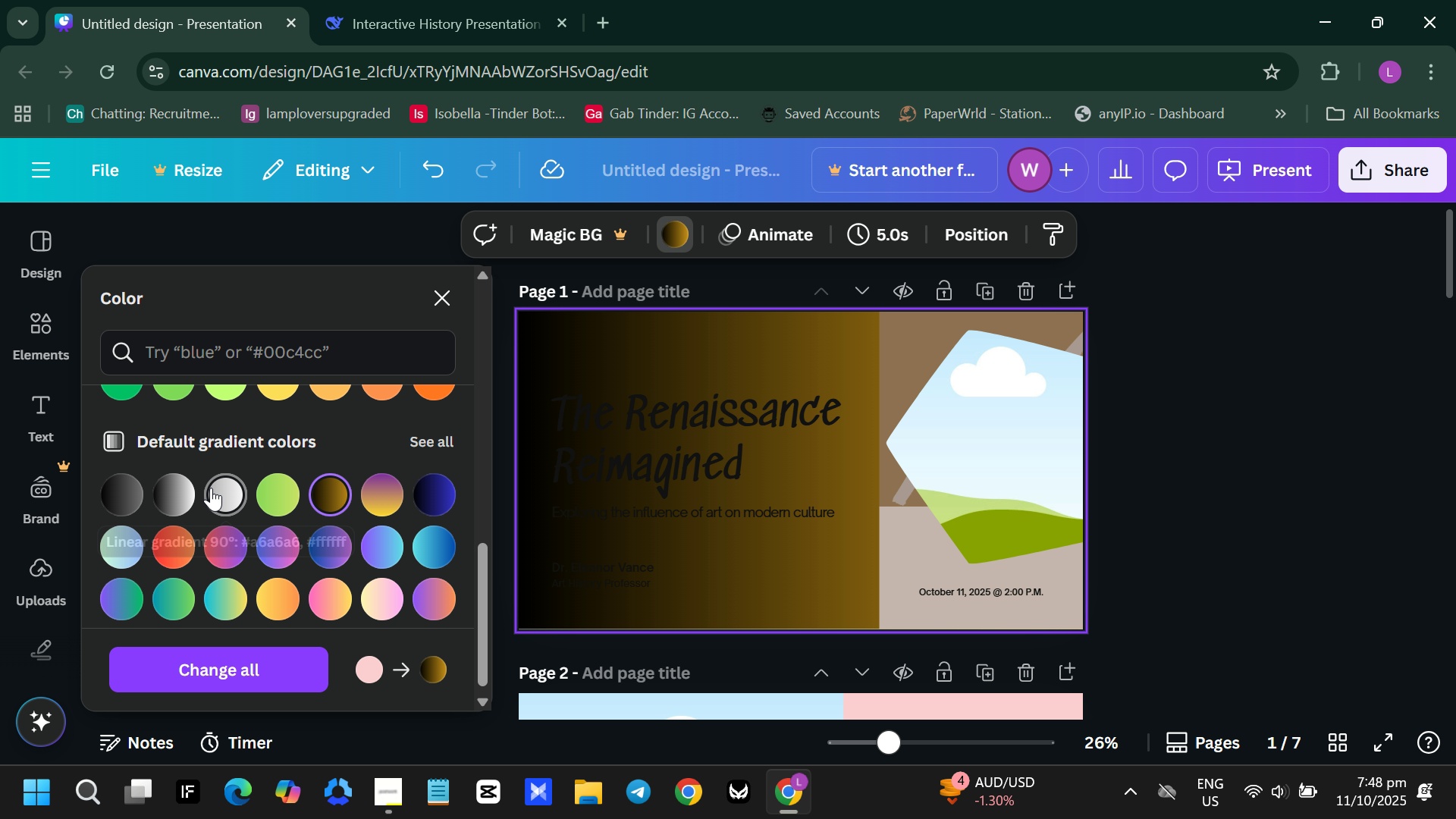 
left_click([187, 493])
 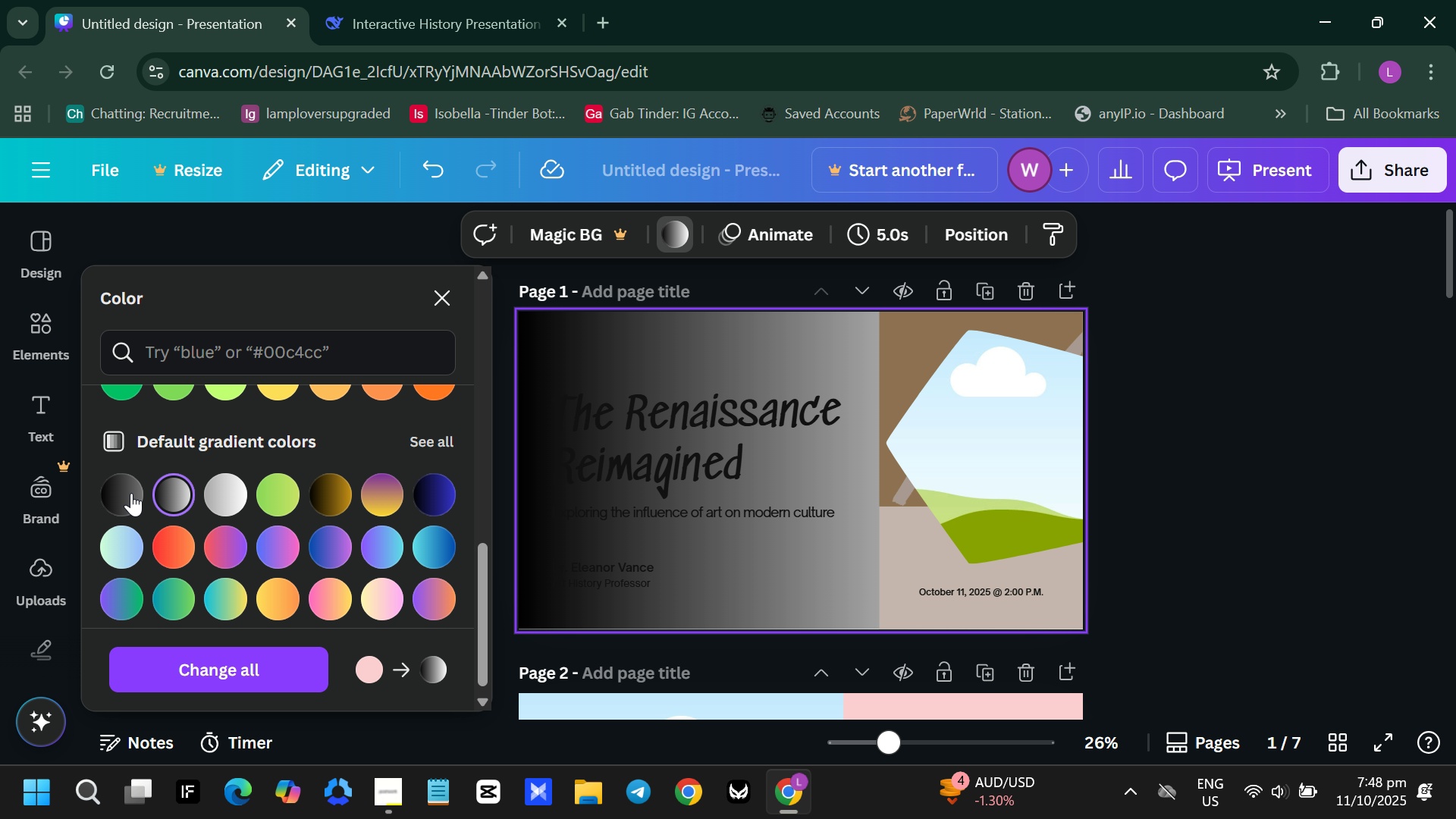 
left_click([118, 494])
 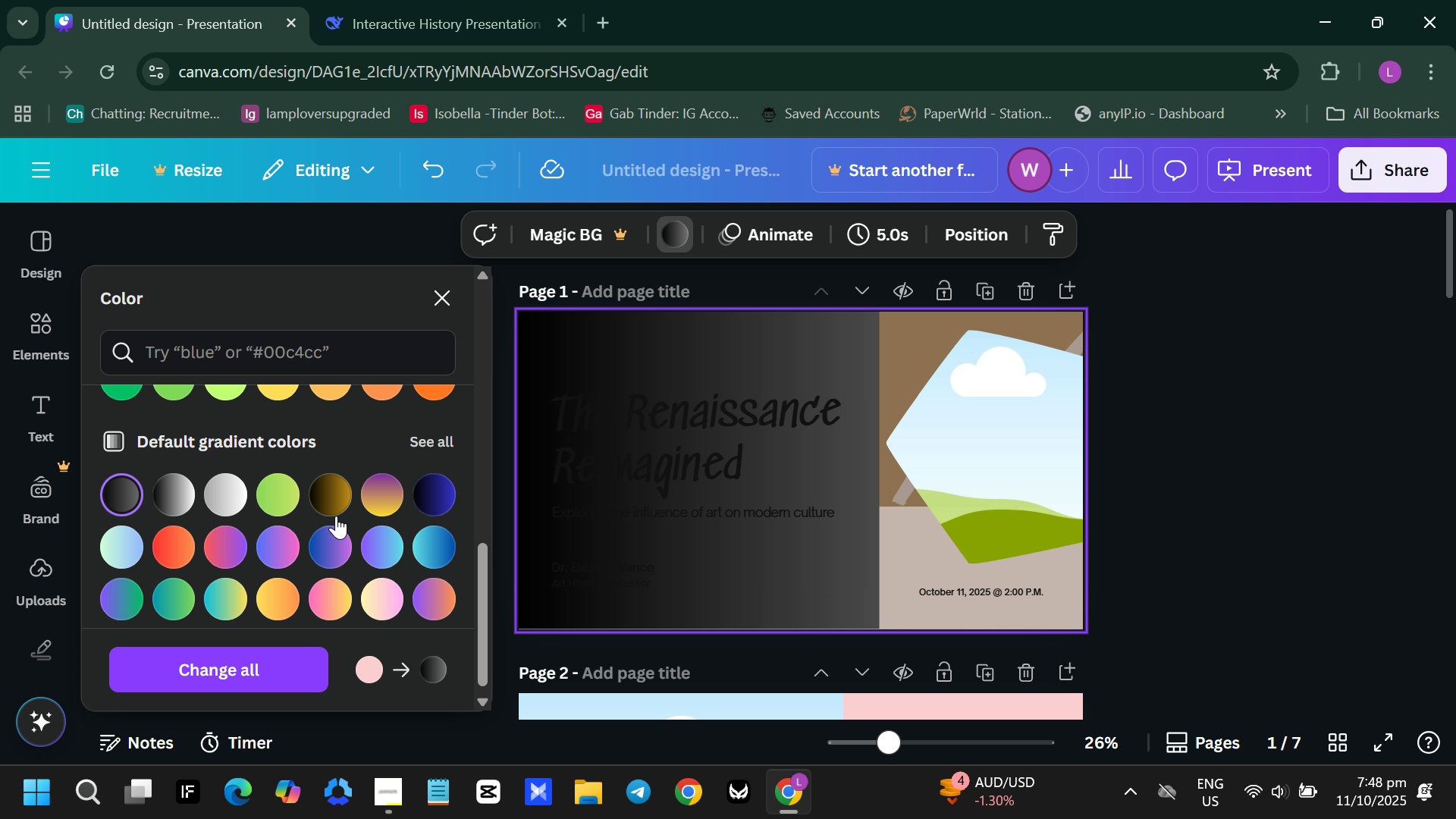 
left_click([344, 508])
 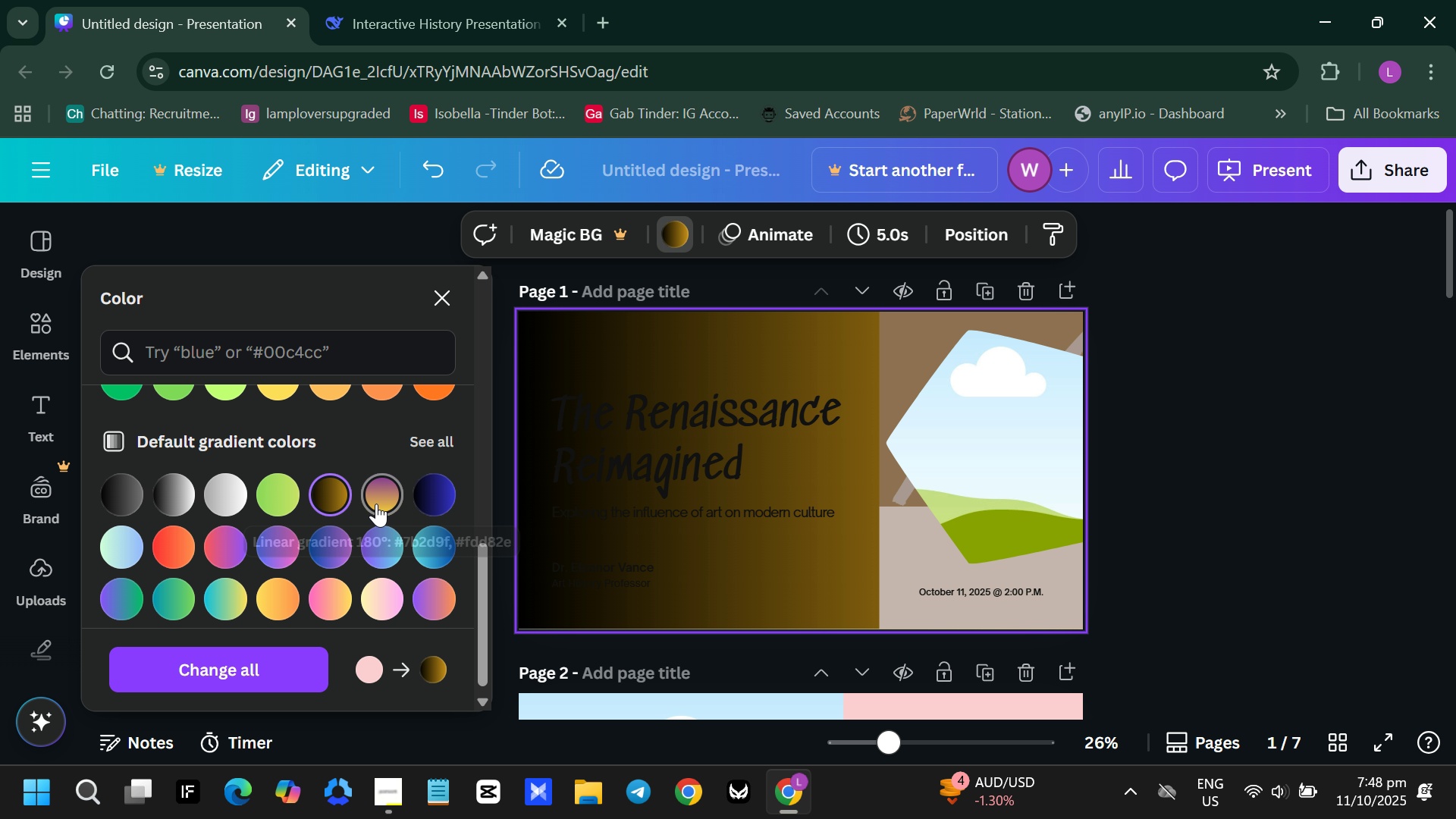 
left_click([376, 504])
 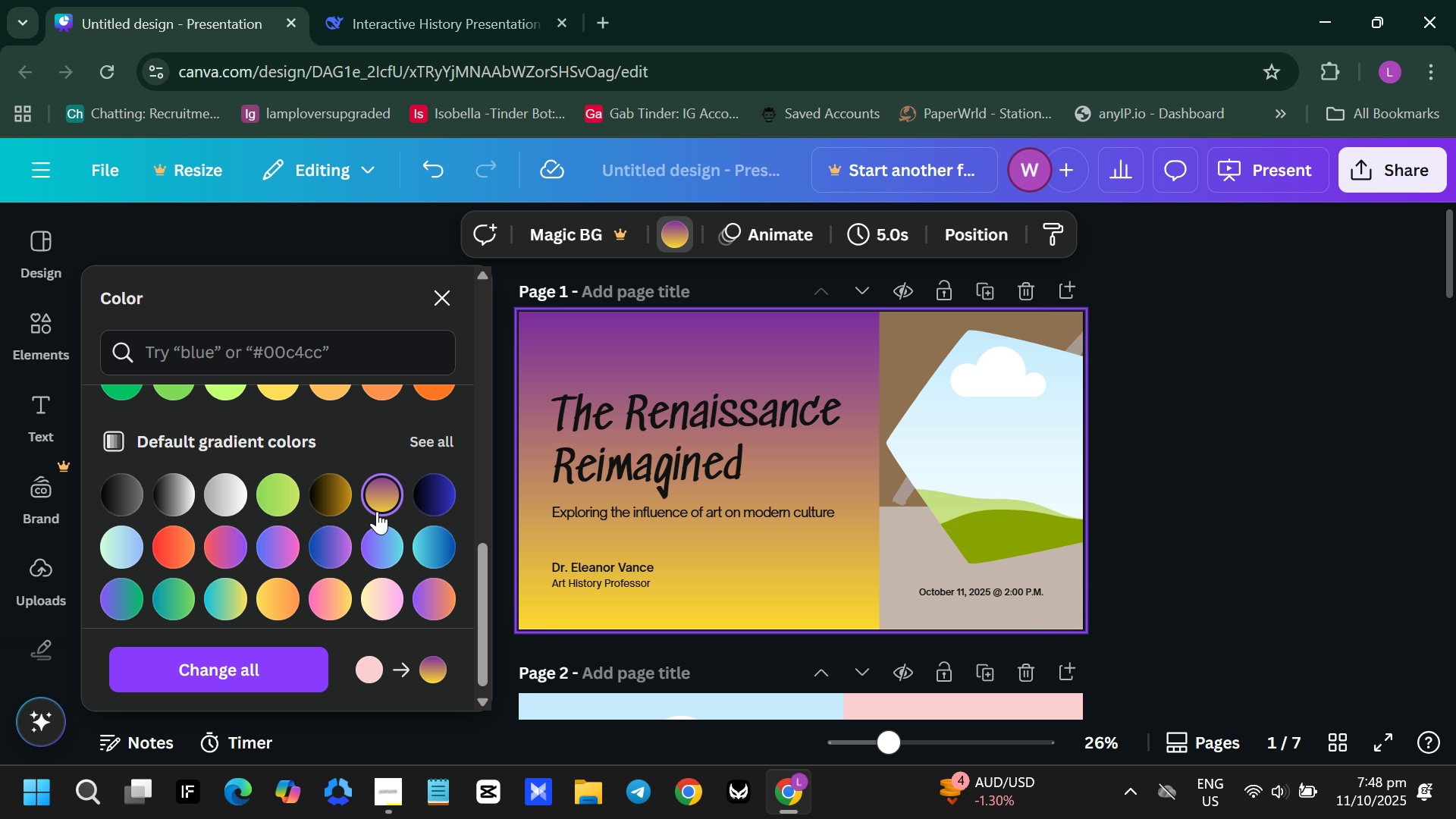 
left_click([382, 563])
 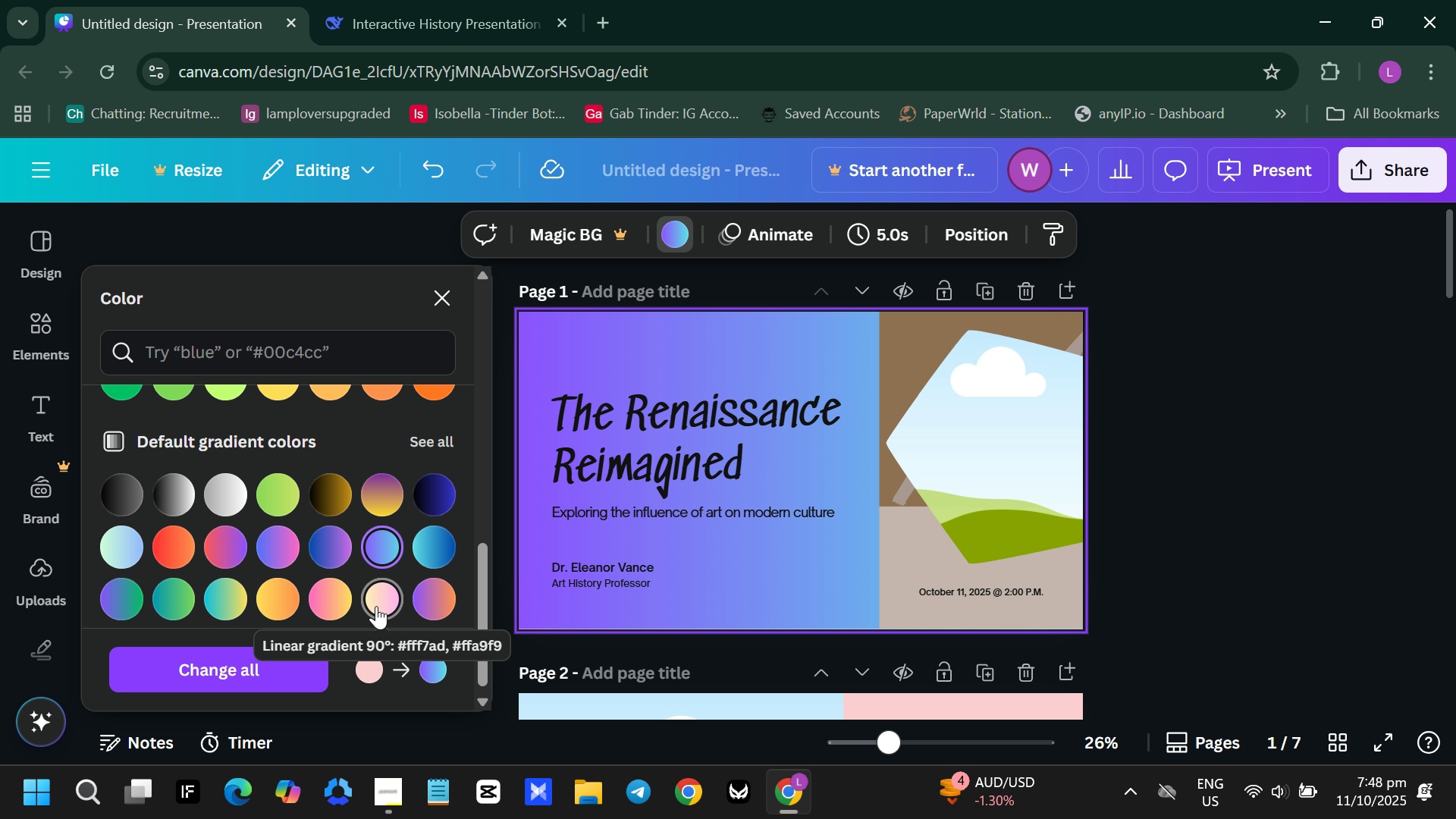 
left_click([376, 606])
 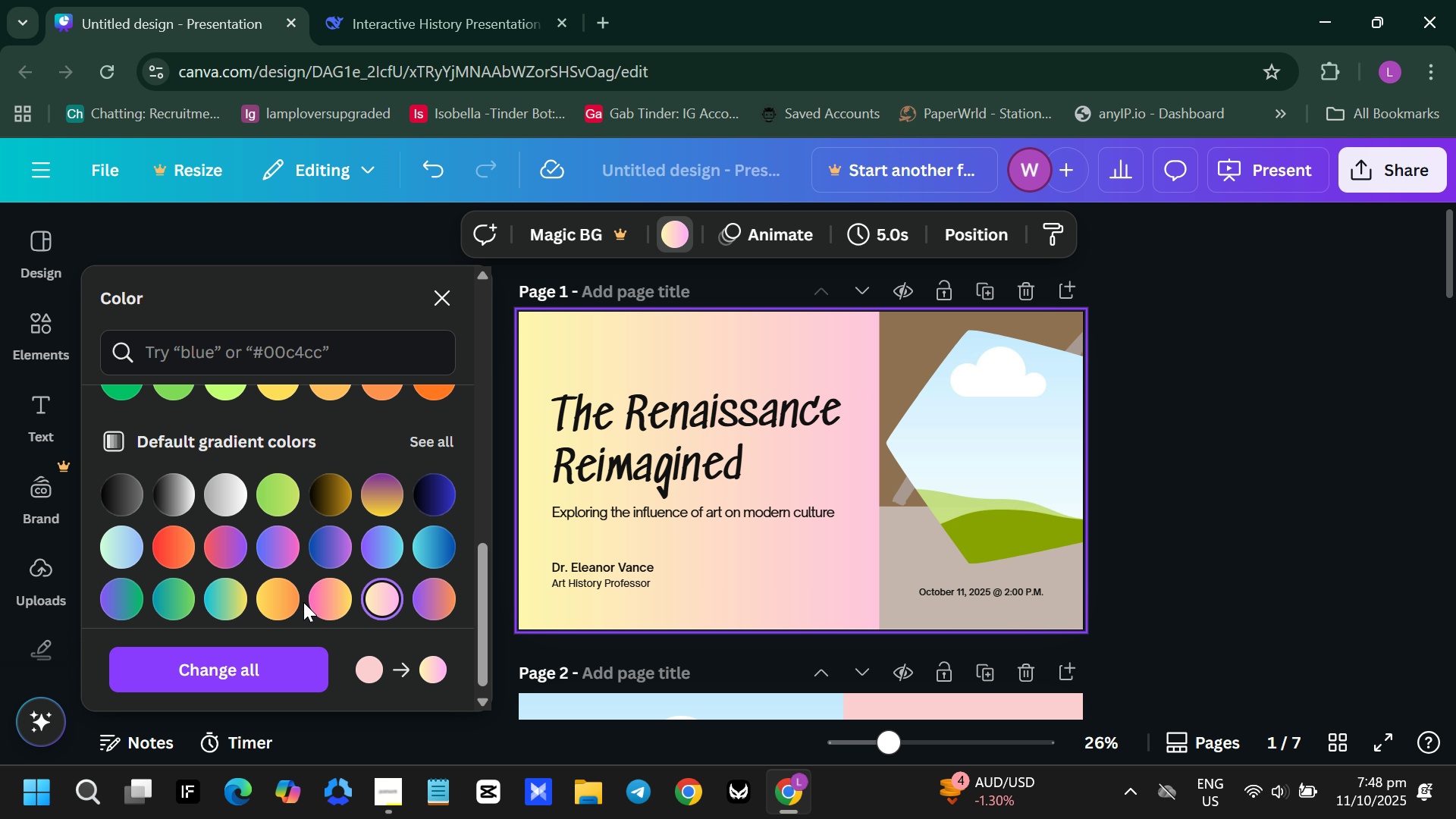 
left_click([303, 602])
 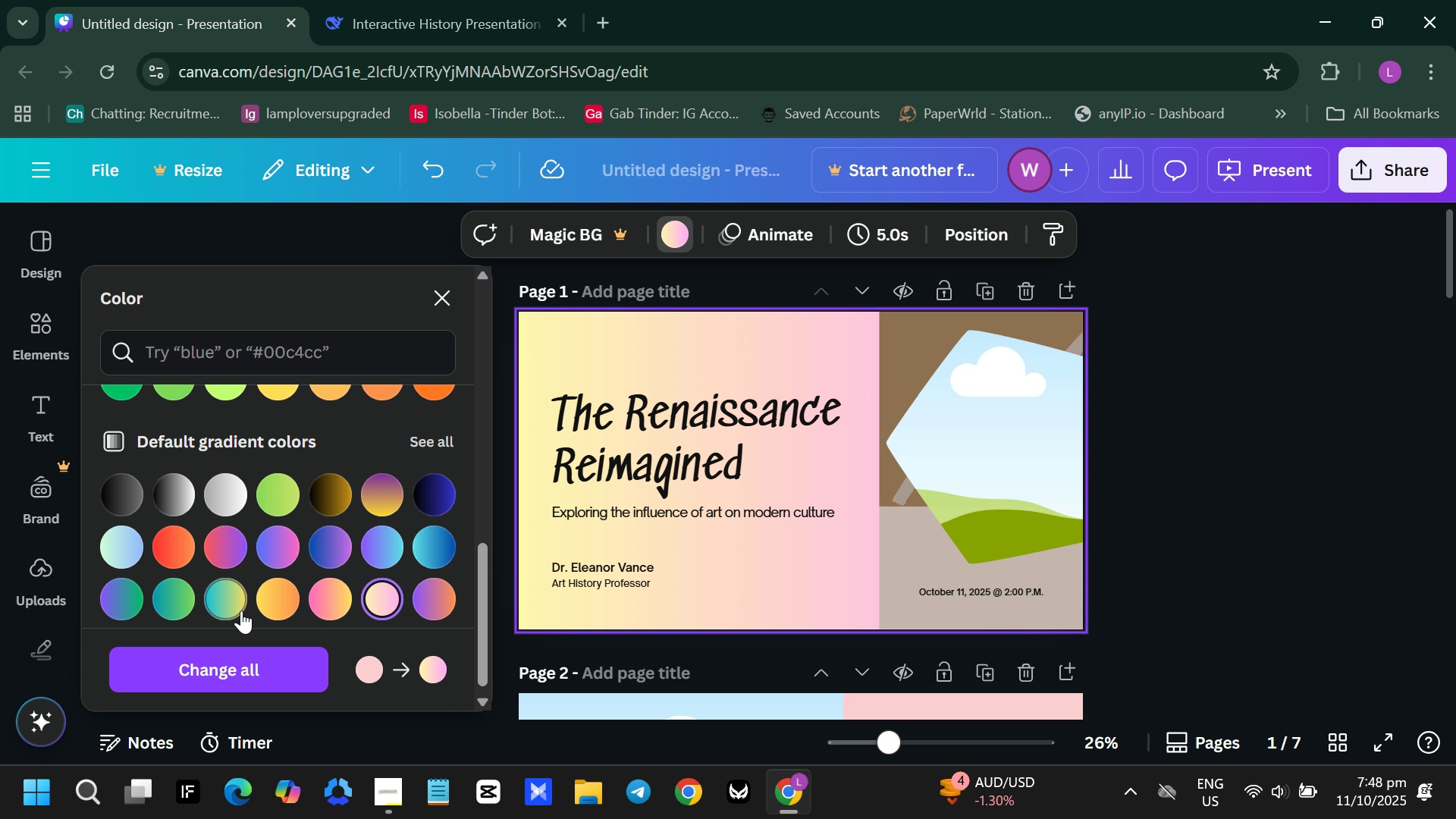 
left_click_drag(start_coordinate=[243, 610], to_coordinate=[239, 609])
 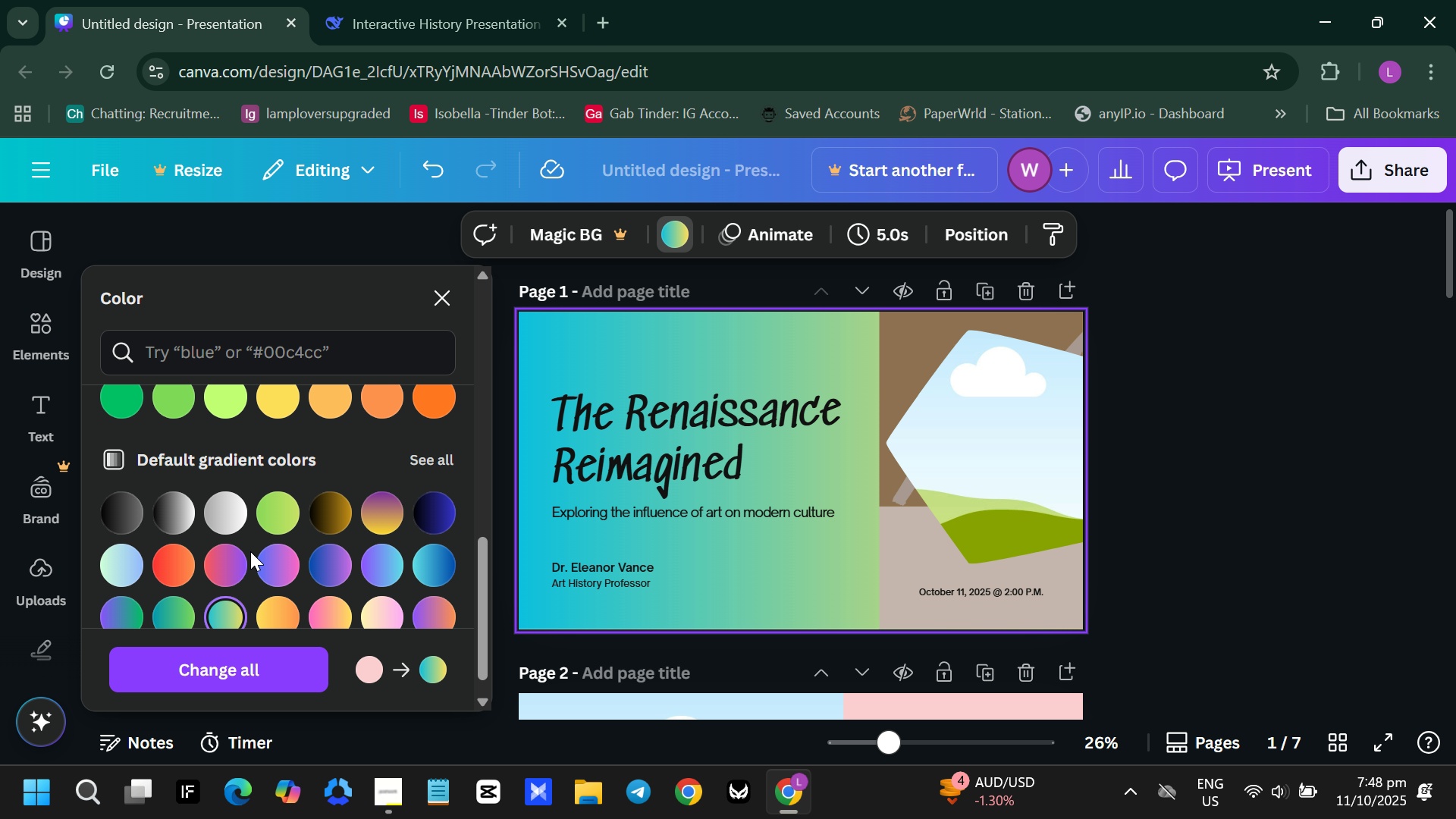 
scroll: coordinate [250, 551], scroll_direction: up, amount: 1.0
 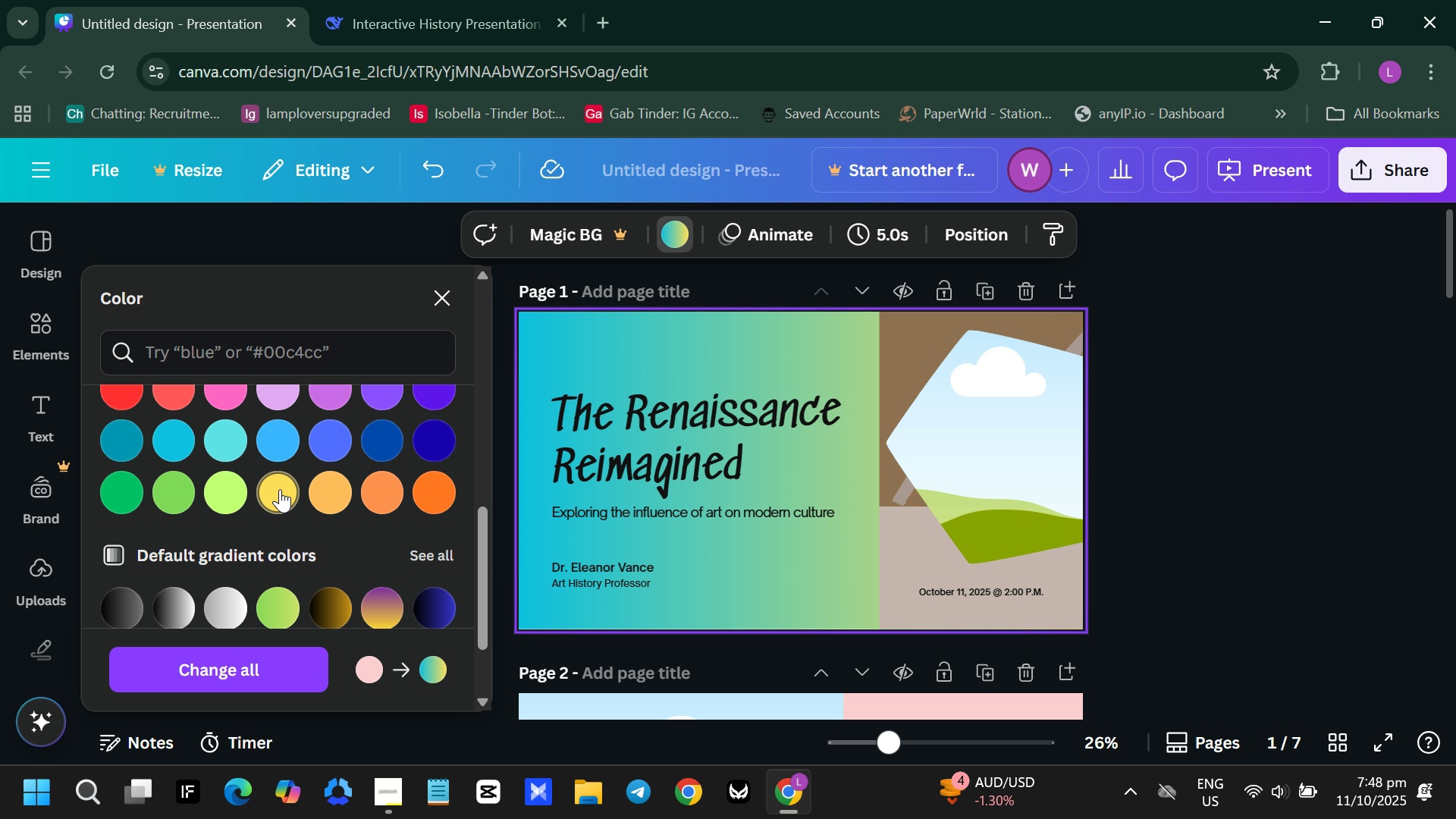 
left_click([280, 488])
 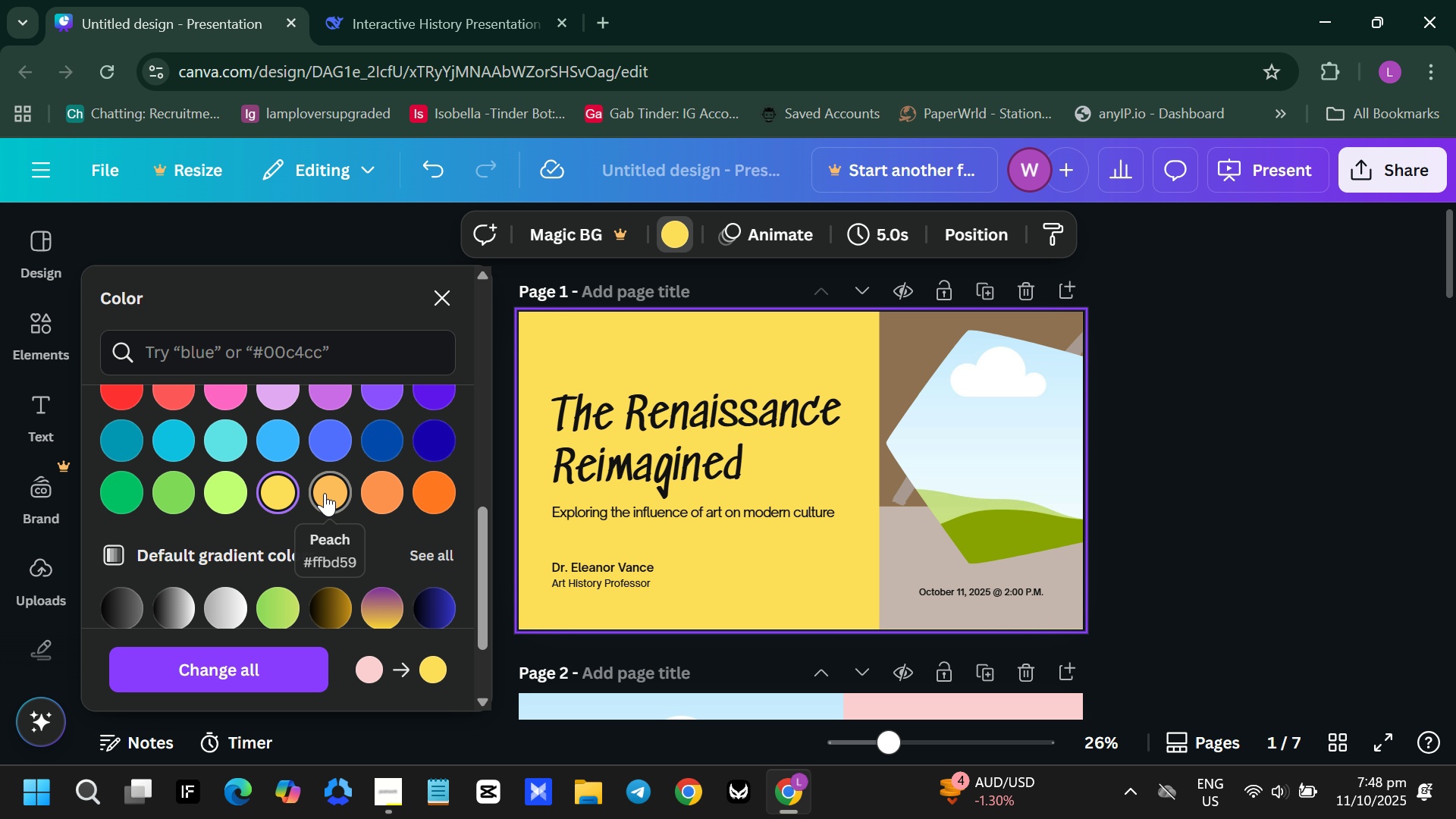 
left_click([325, 493])
 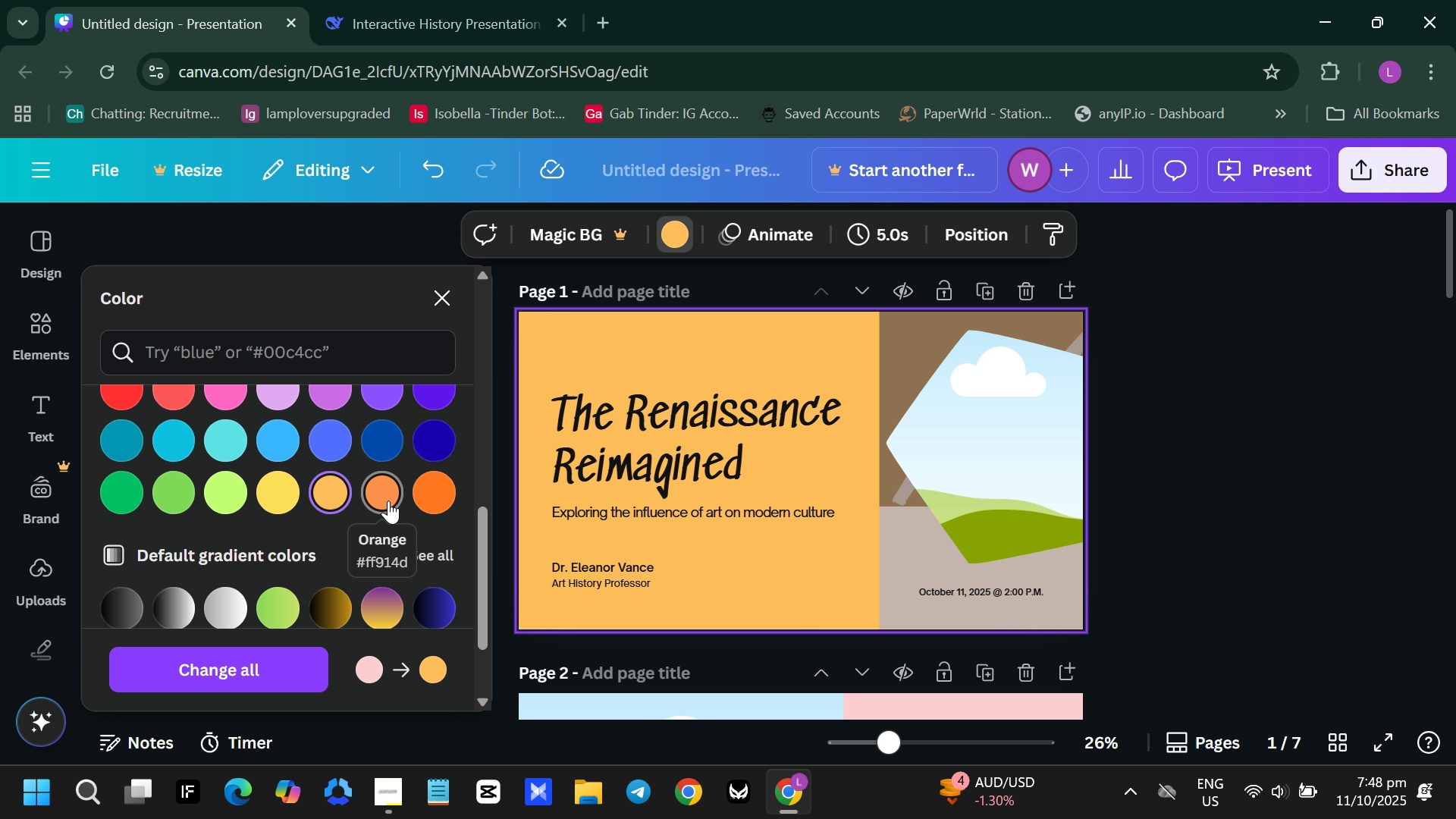 
scroll: coordinate [297, 493], scroll_direction: up, amount: 3.0
 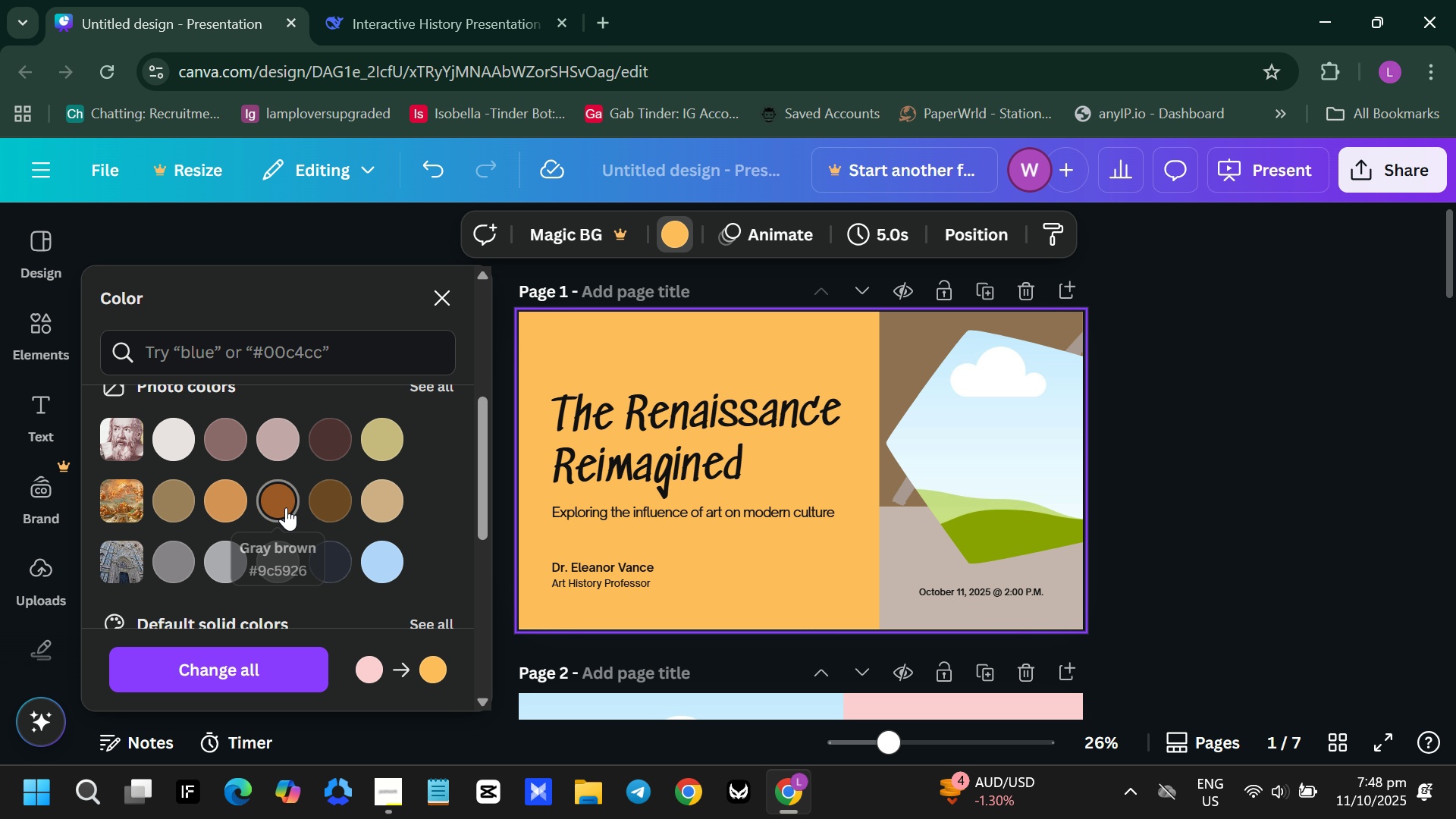 
left_click([286, 507])
 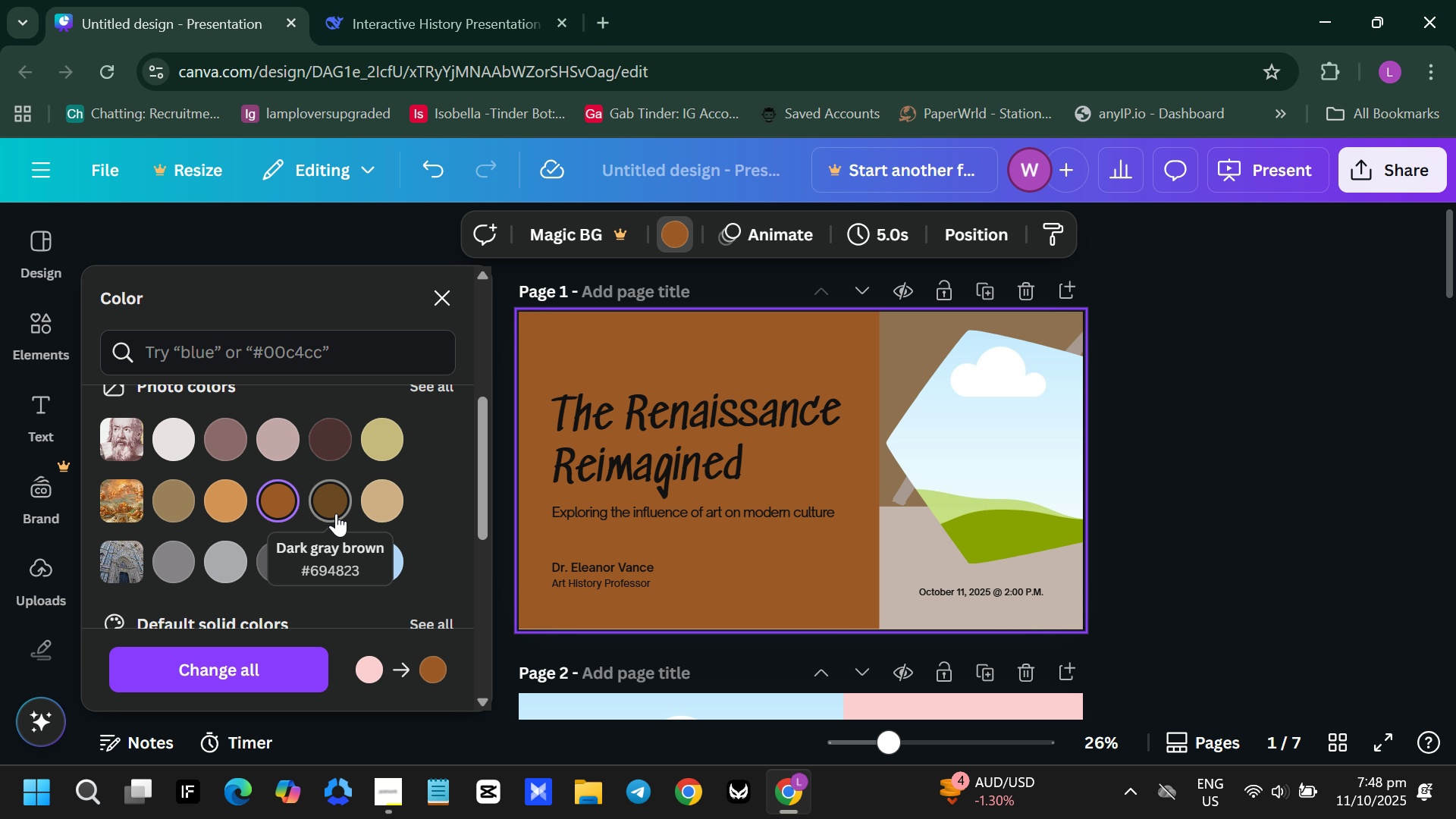 
left_click([344, 513])
 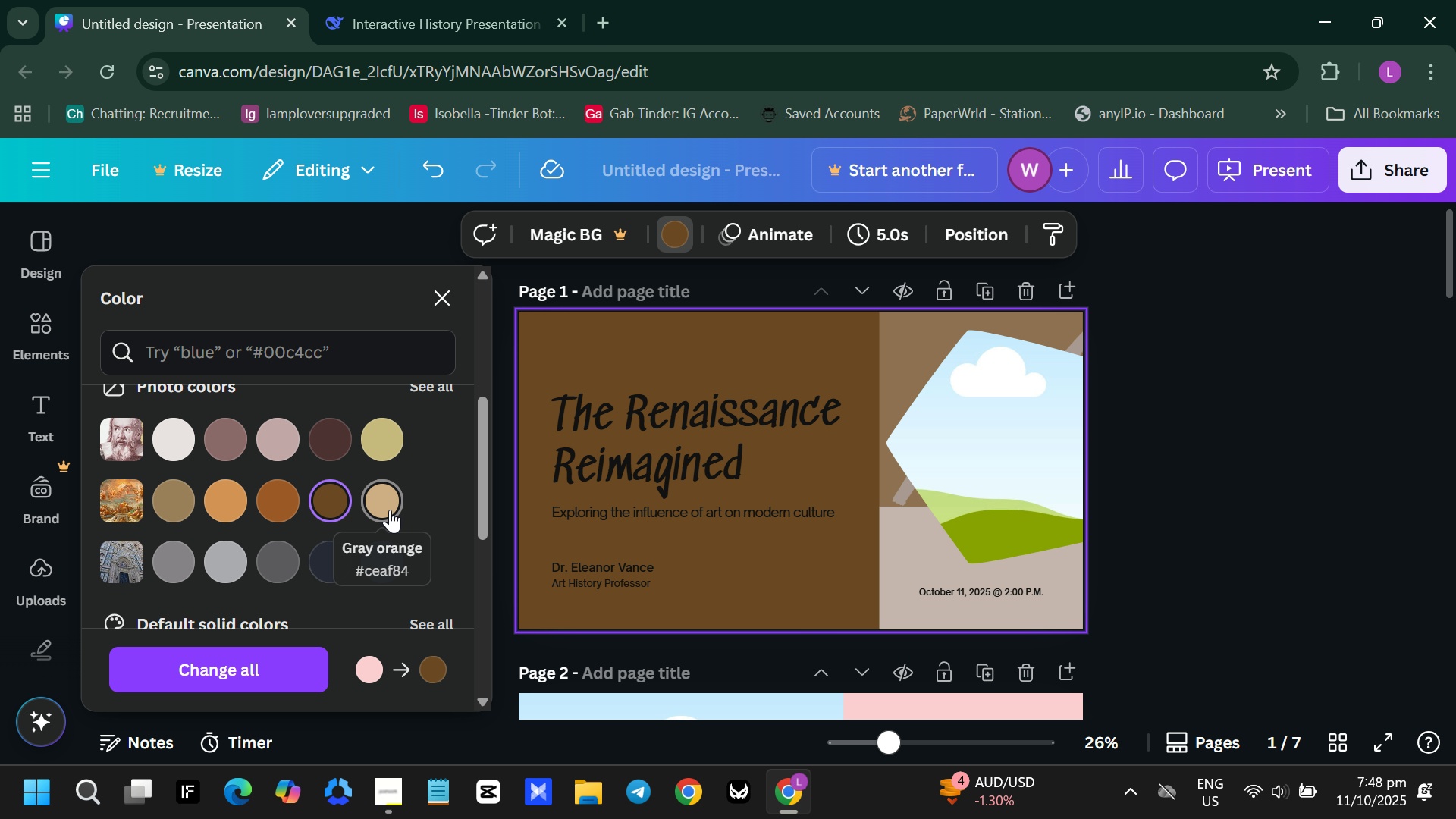 
left_click([390, 510])
 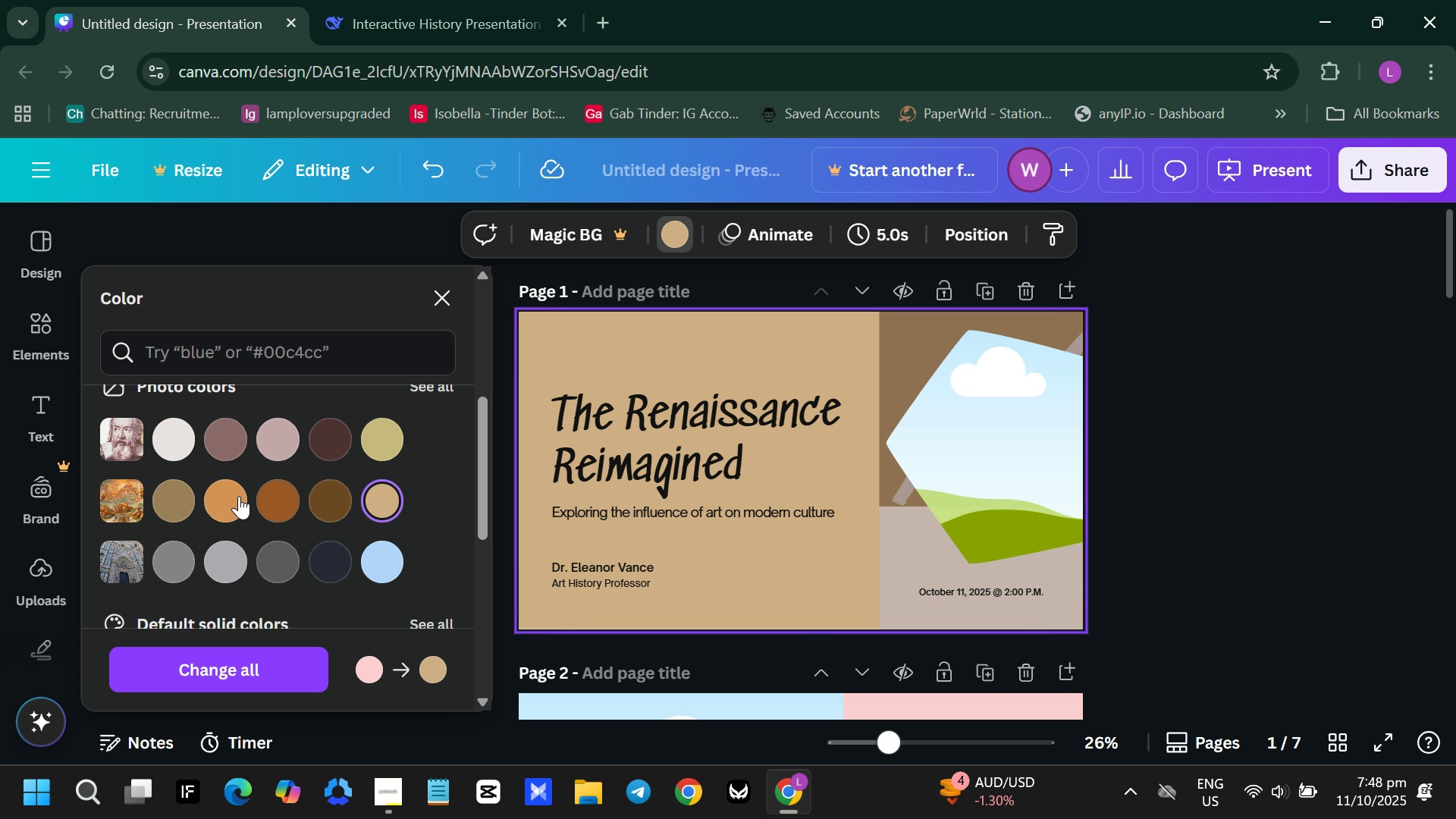 
left_click([234, 500])
 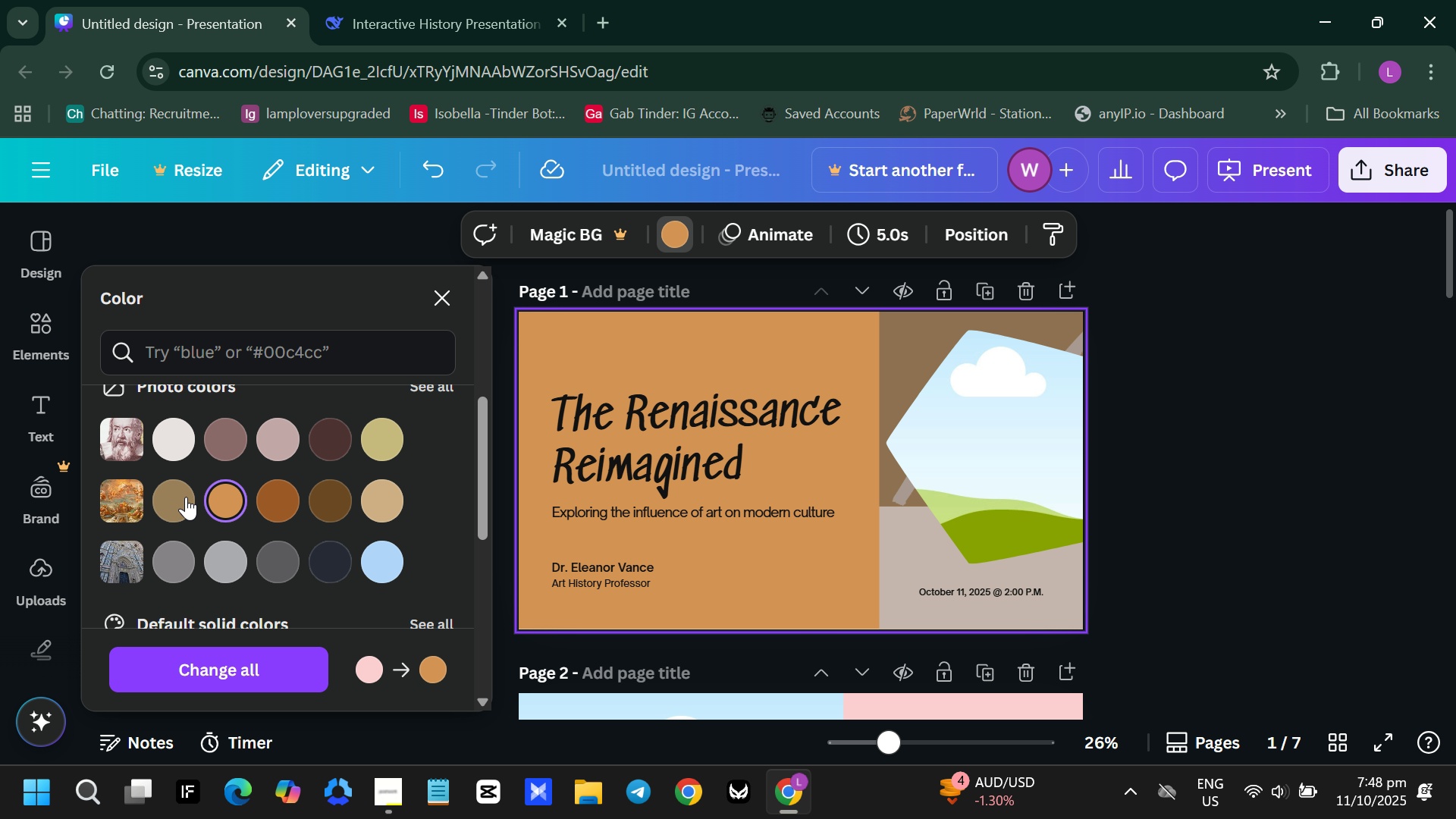 
left_click([185, 497])
 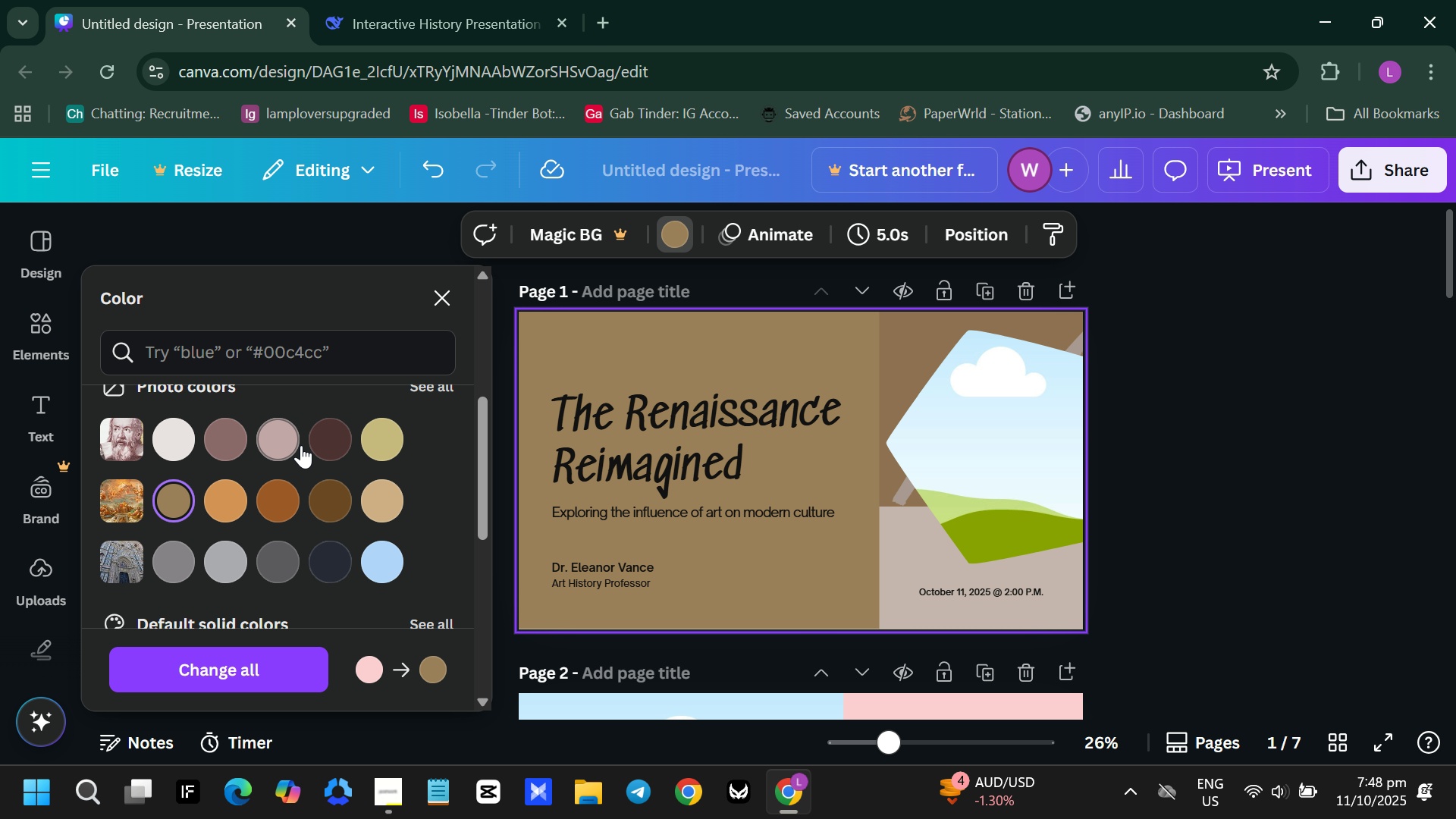 
left_click([320, 445])
 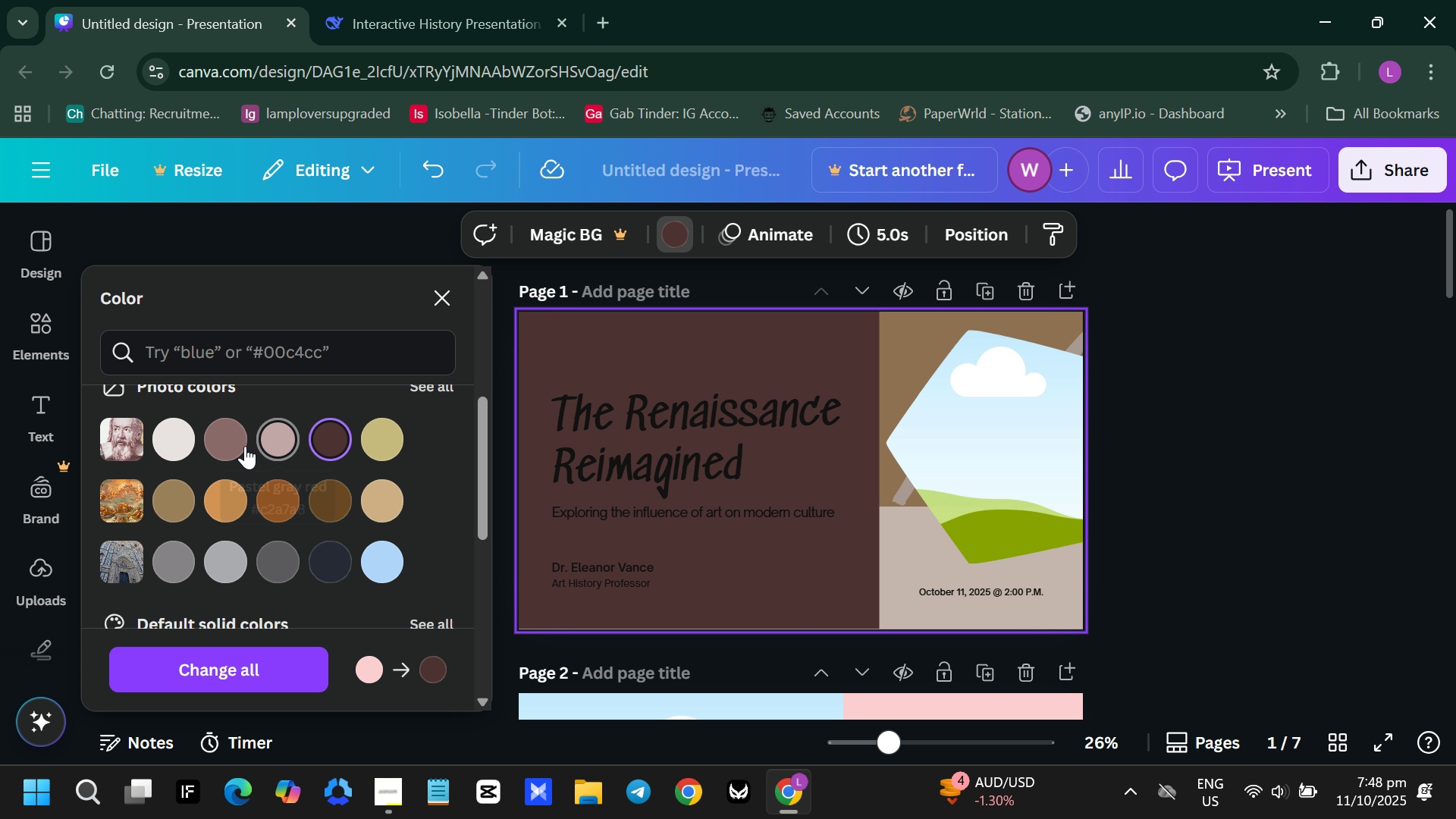 
left_click([214, 443])
 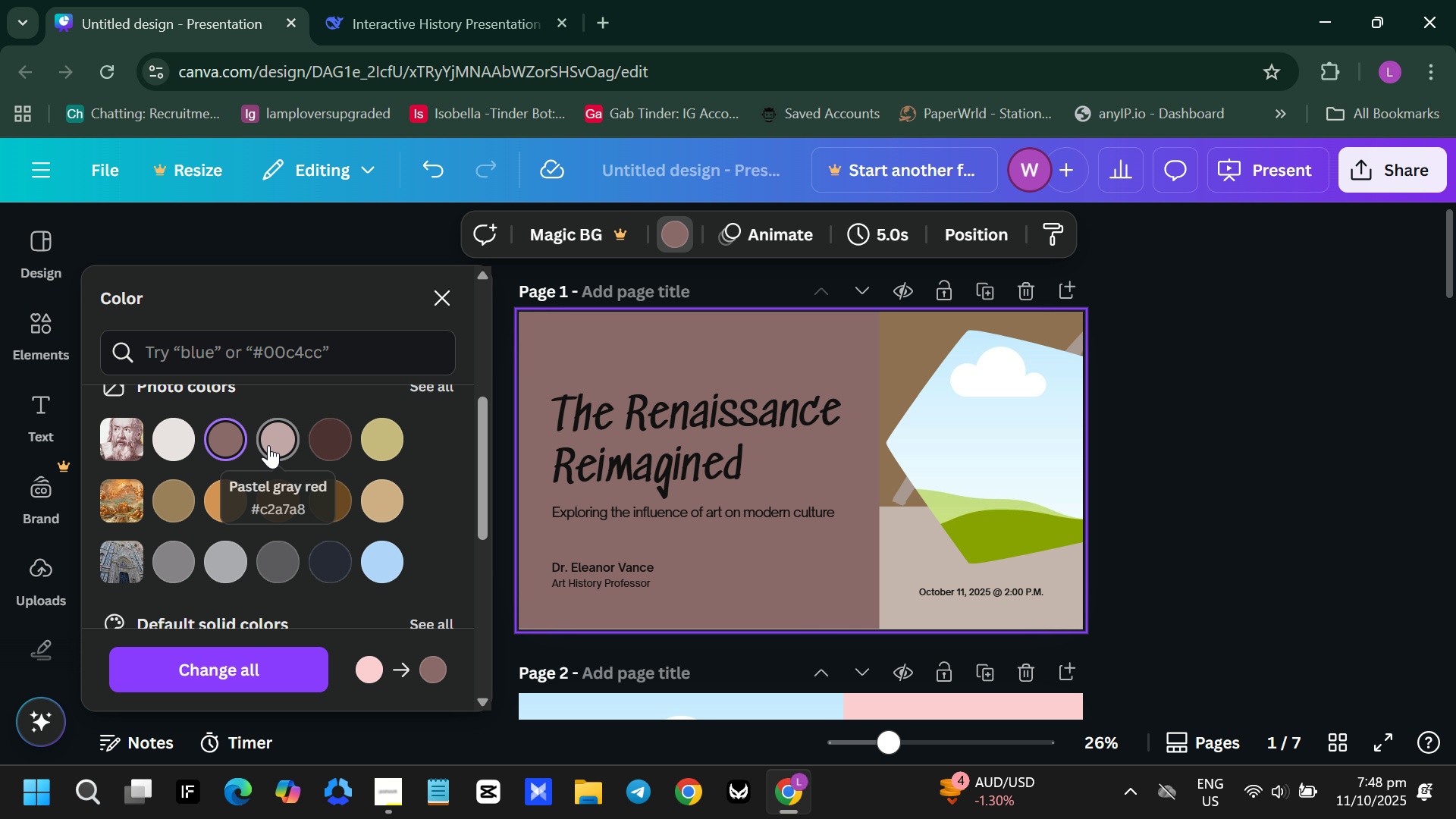 
left_click([268, 445])
 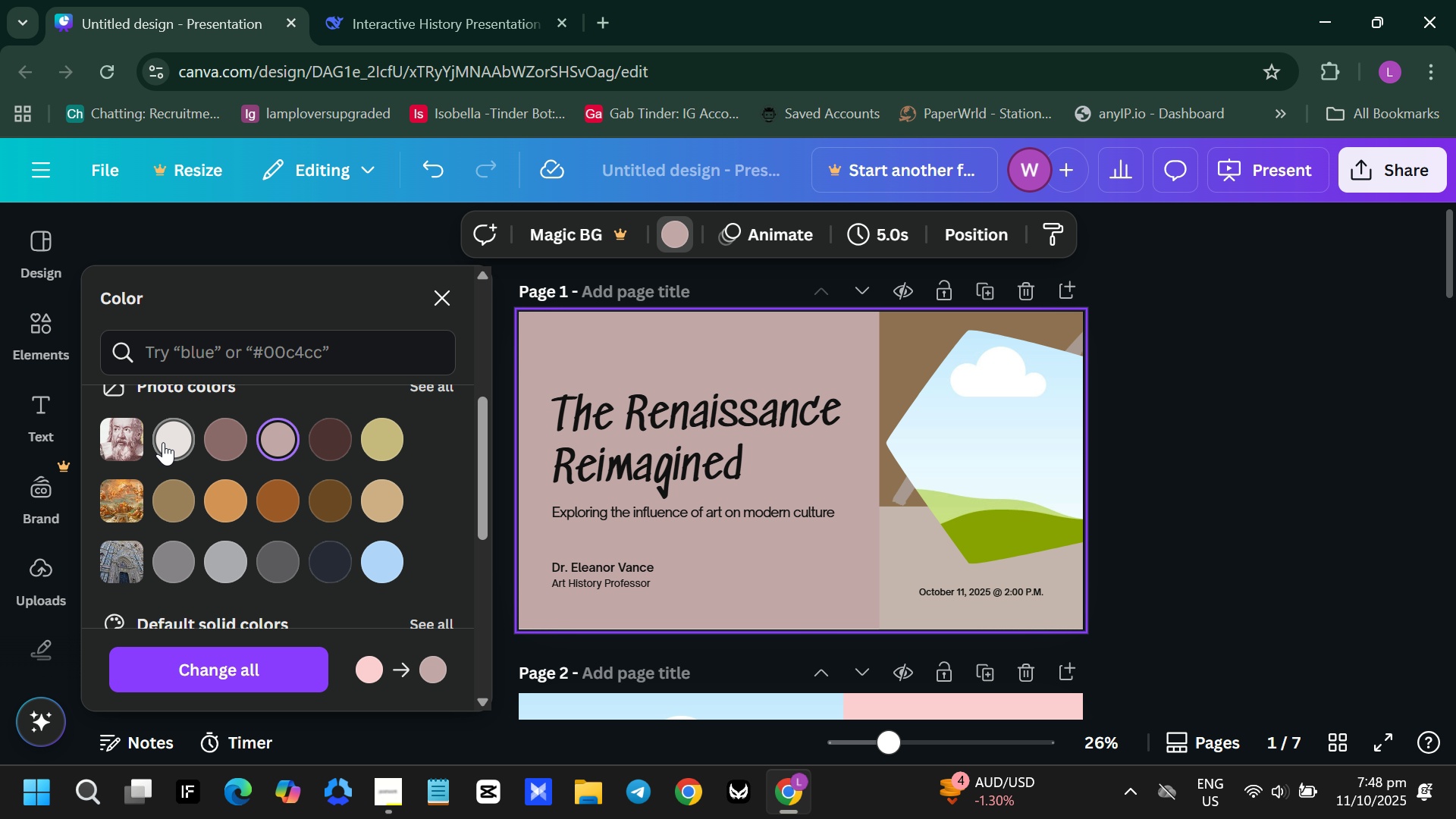 
left_click([163, 442])
 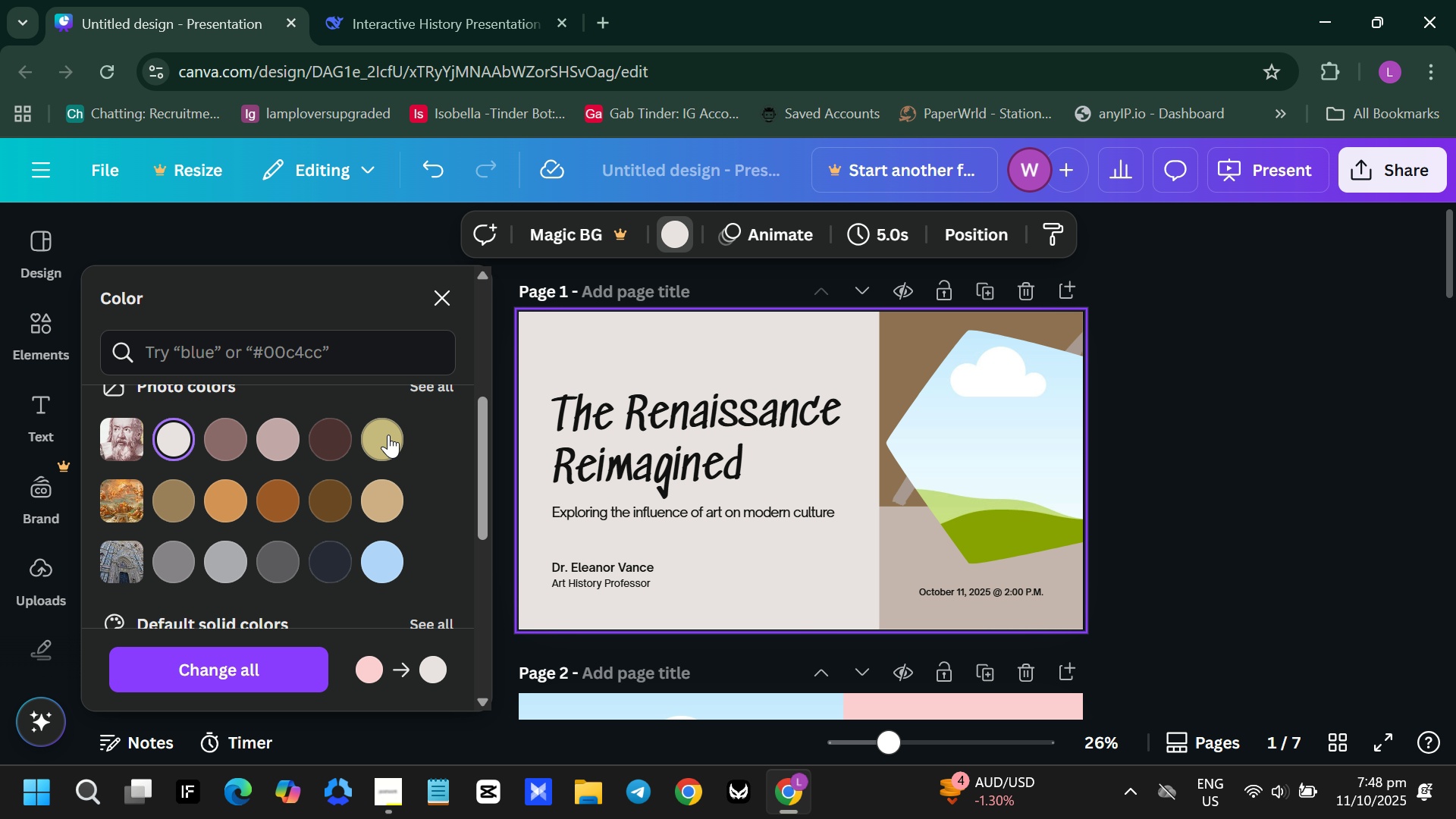 
left_click([388, 435])
 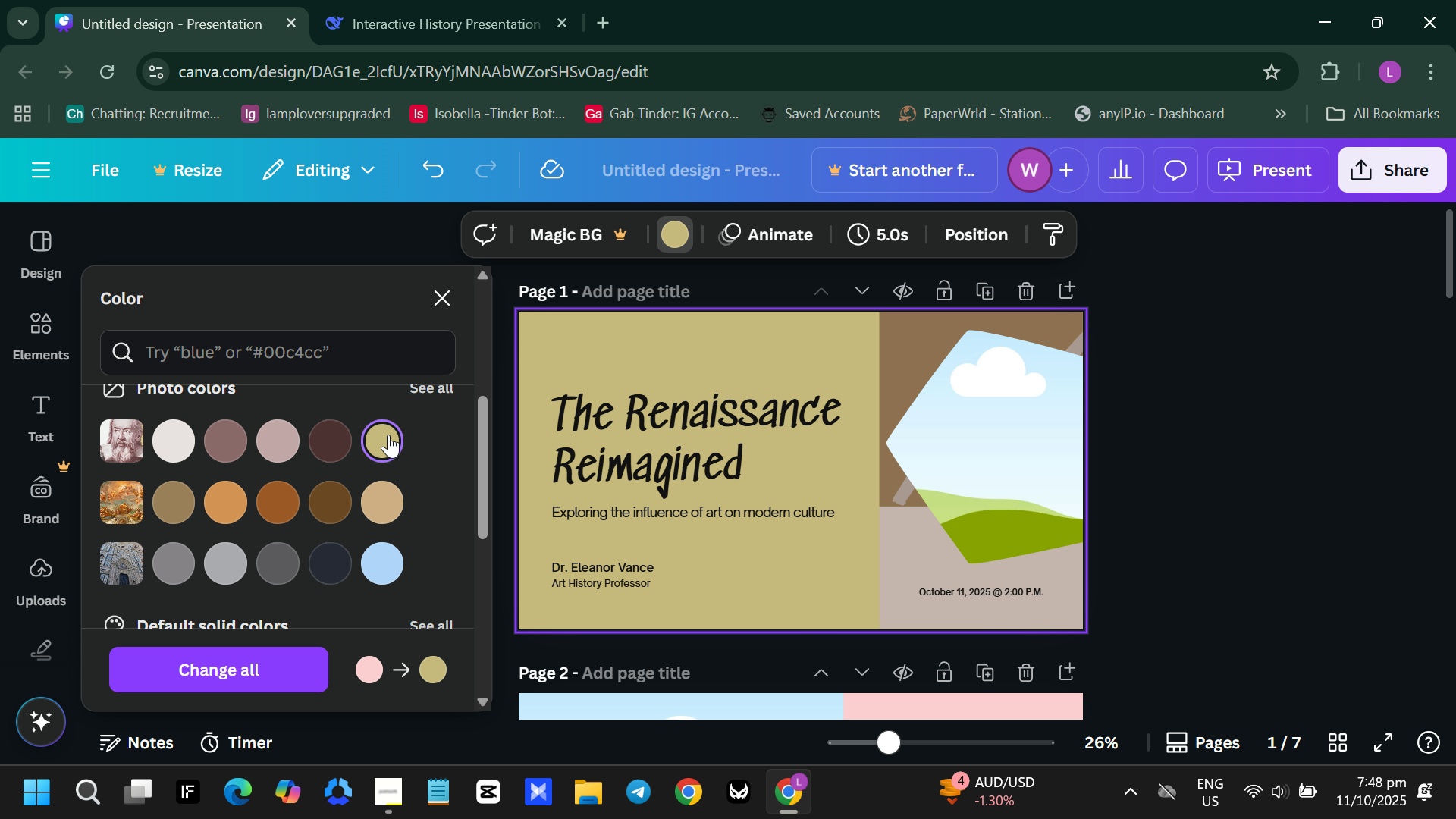 
scroll: coordinate [388, 435], scroll_direction: up, amount: 3.0
 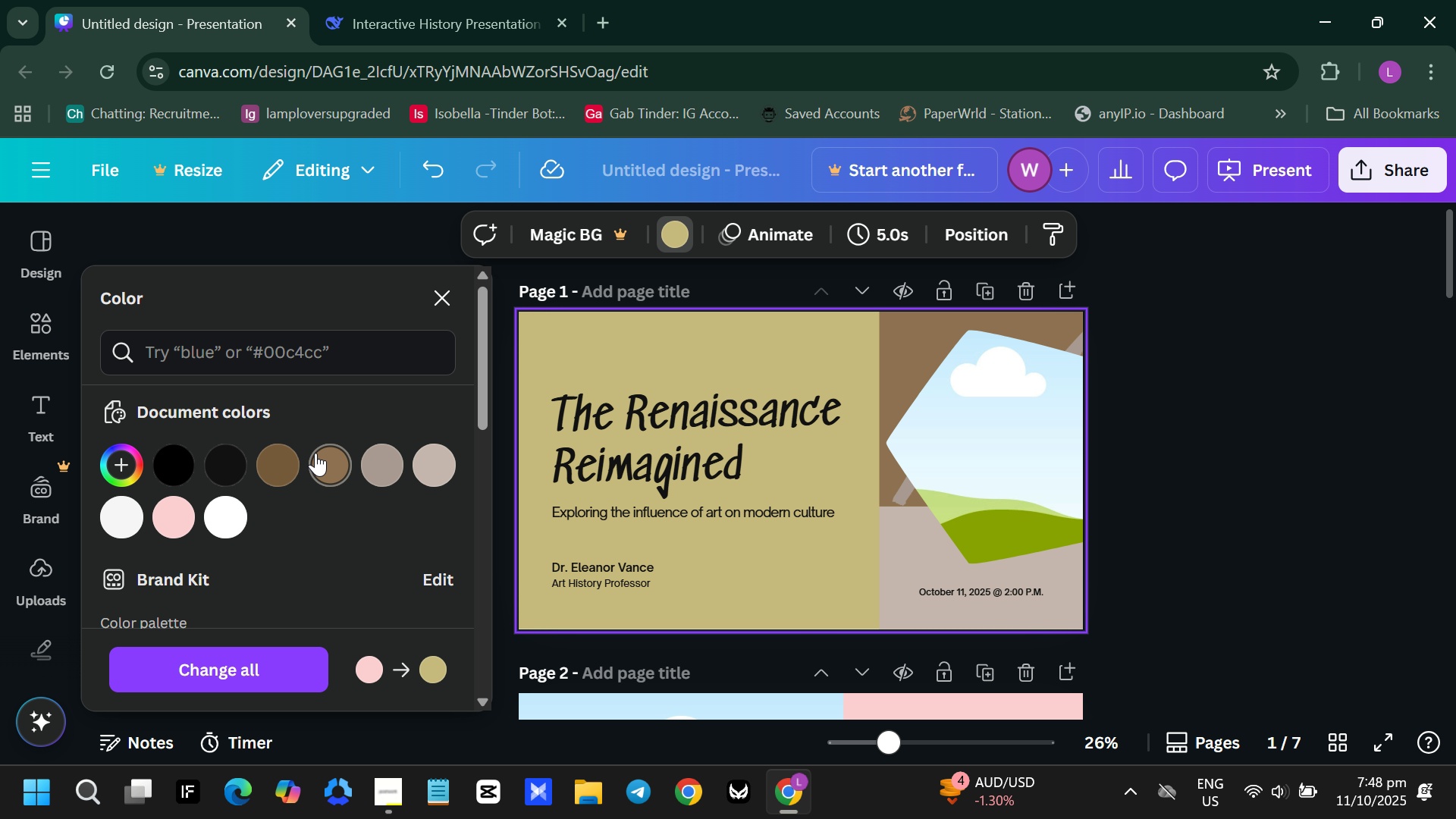 
left_click([287, 457])
 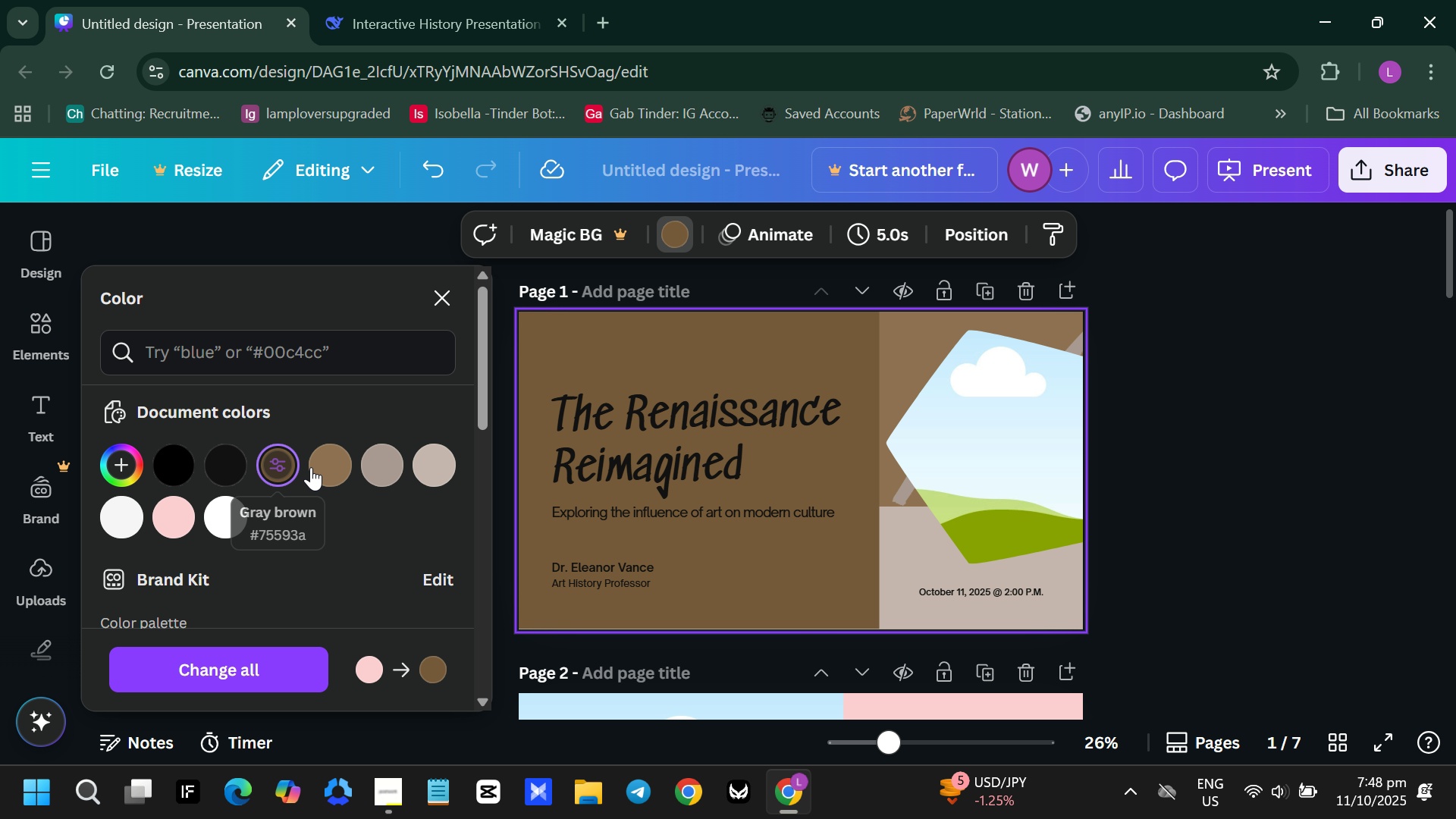 
left_click([313, 469])
 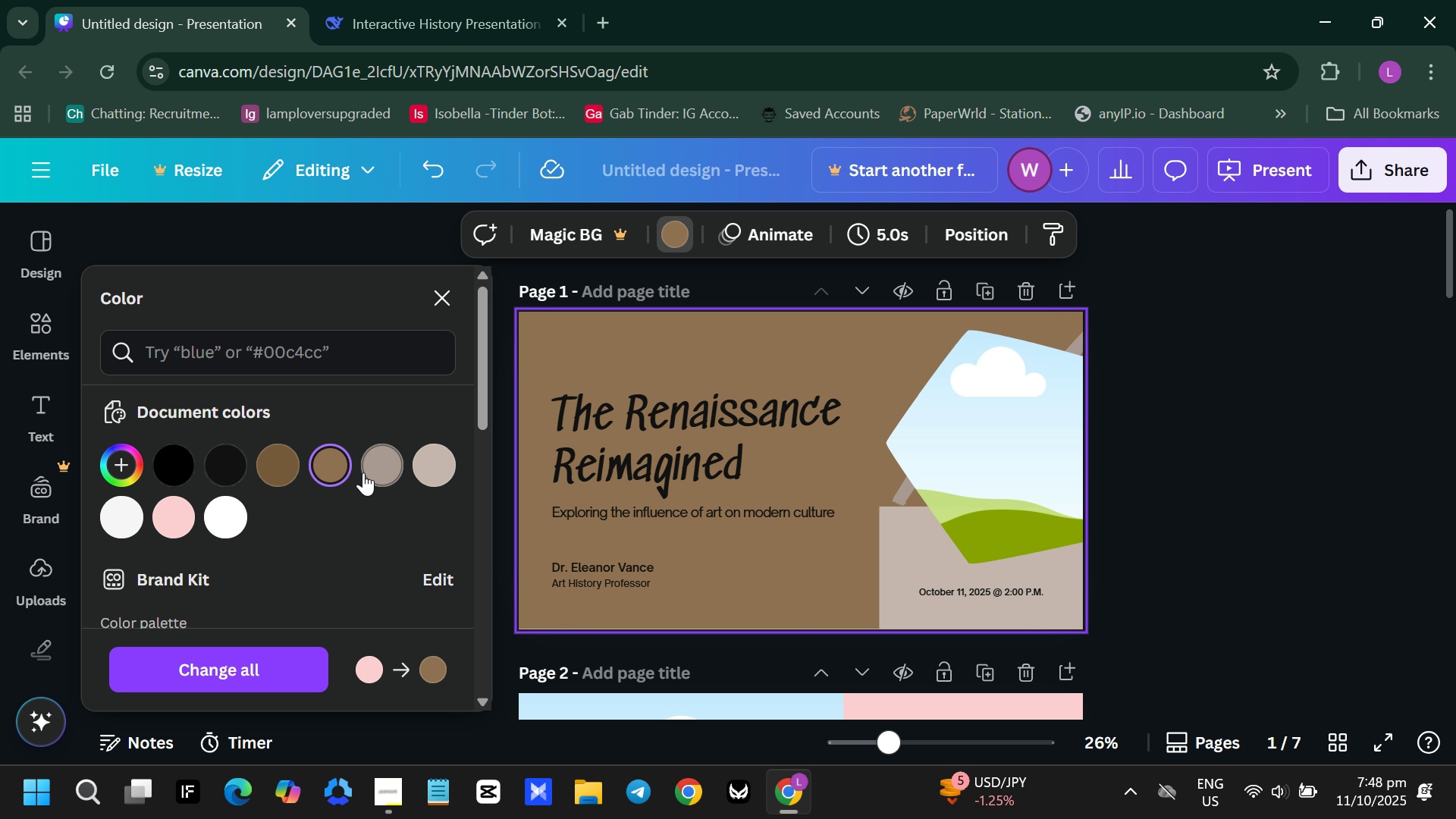 
left_click([363, 472])
 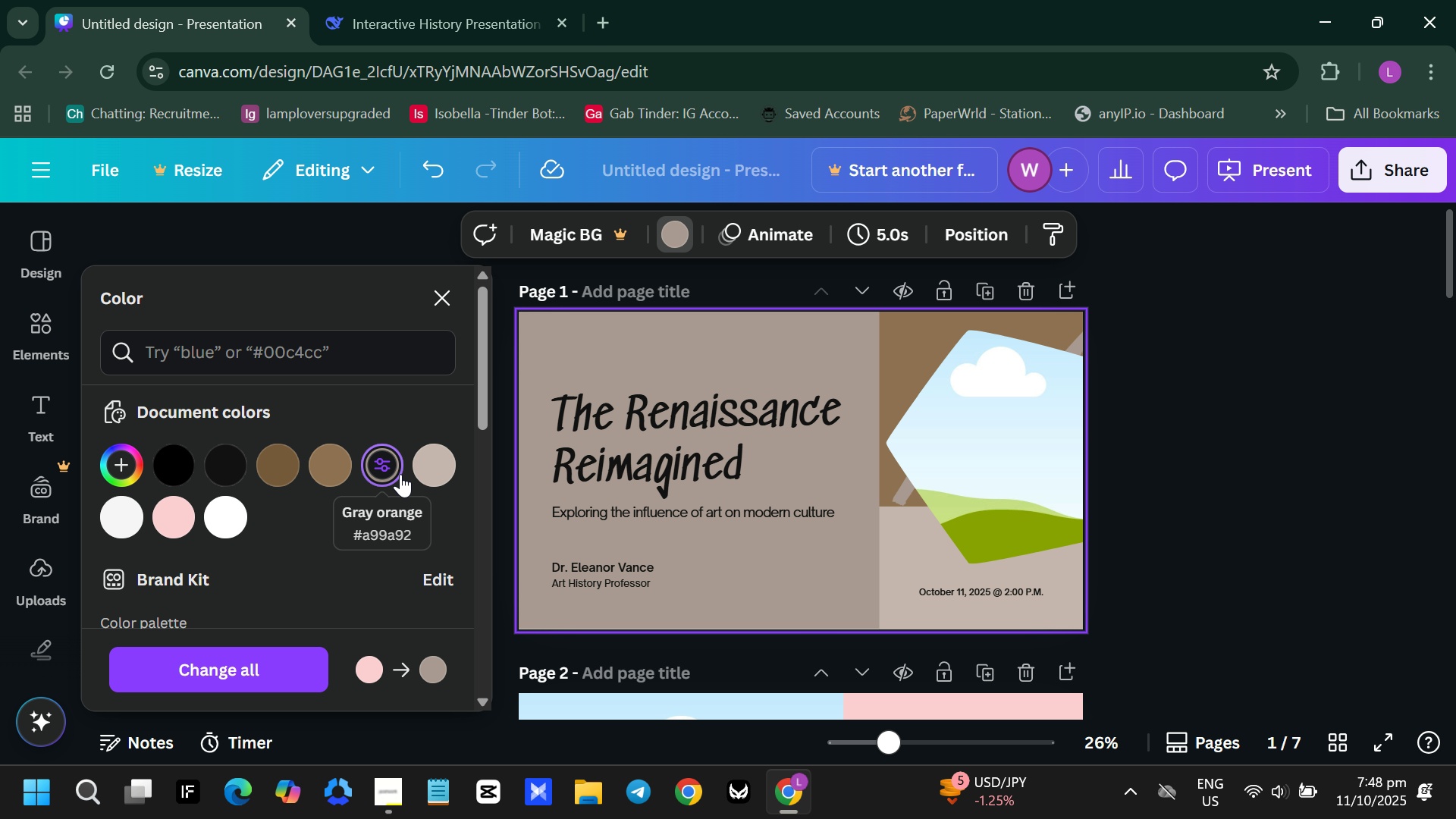 
left_click([400, 474])
 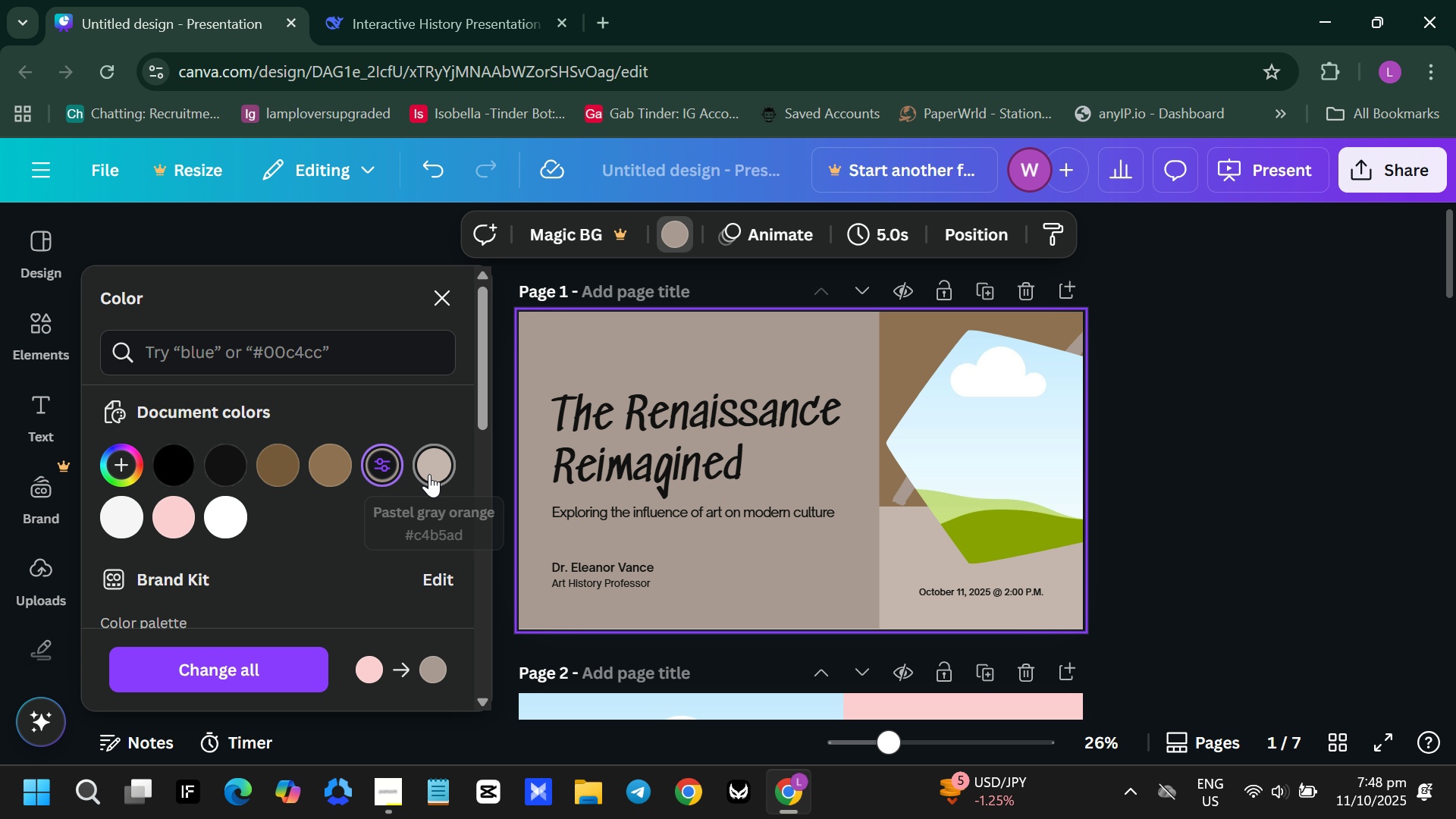 
left_click([429, 474])
 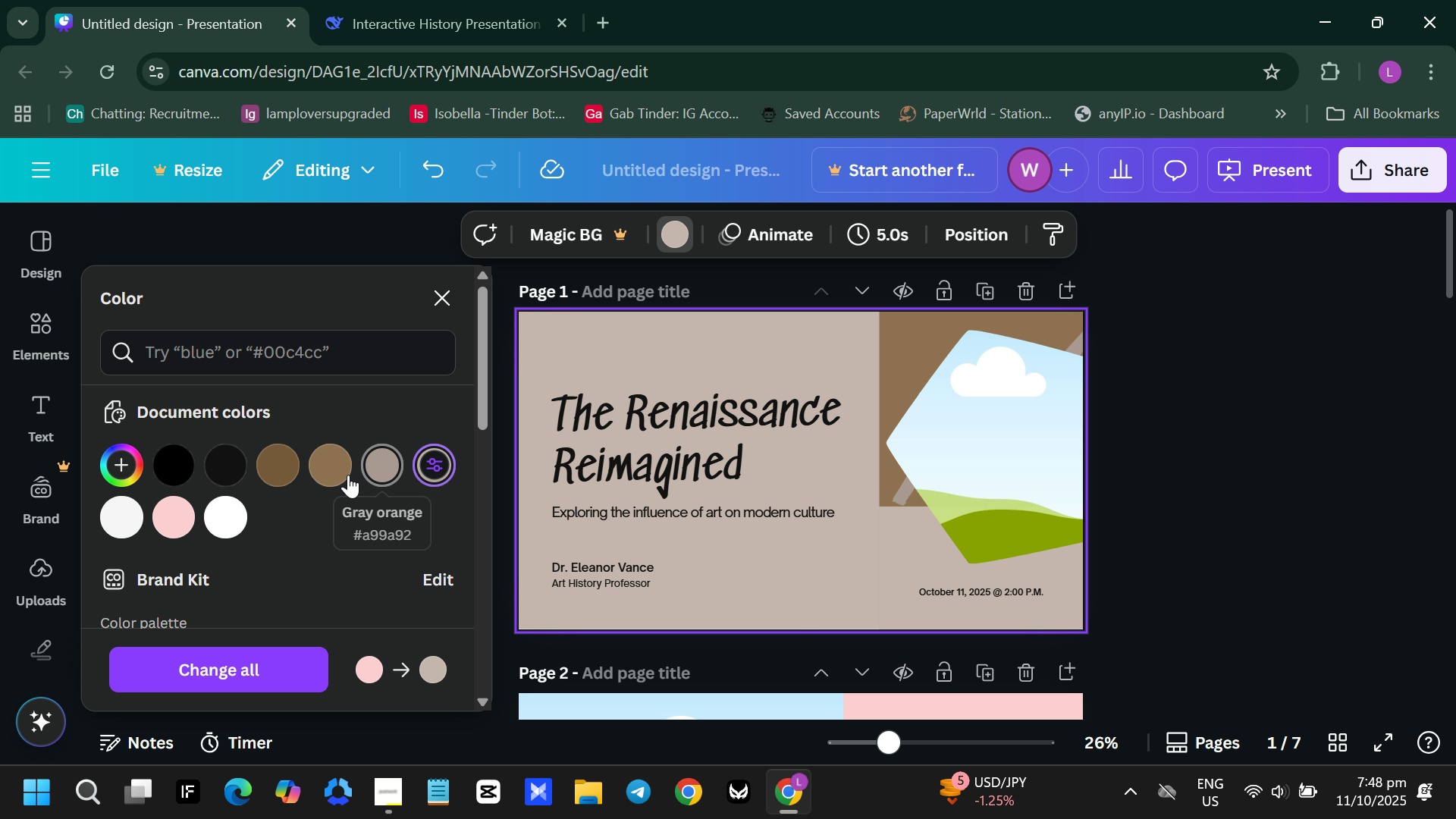 
left_click([323, 471])
 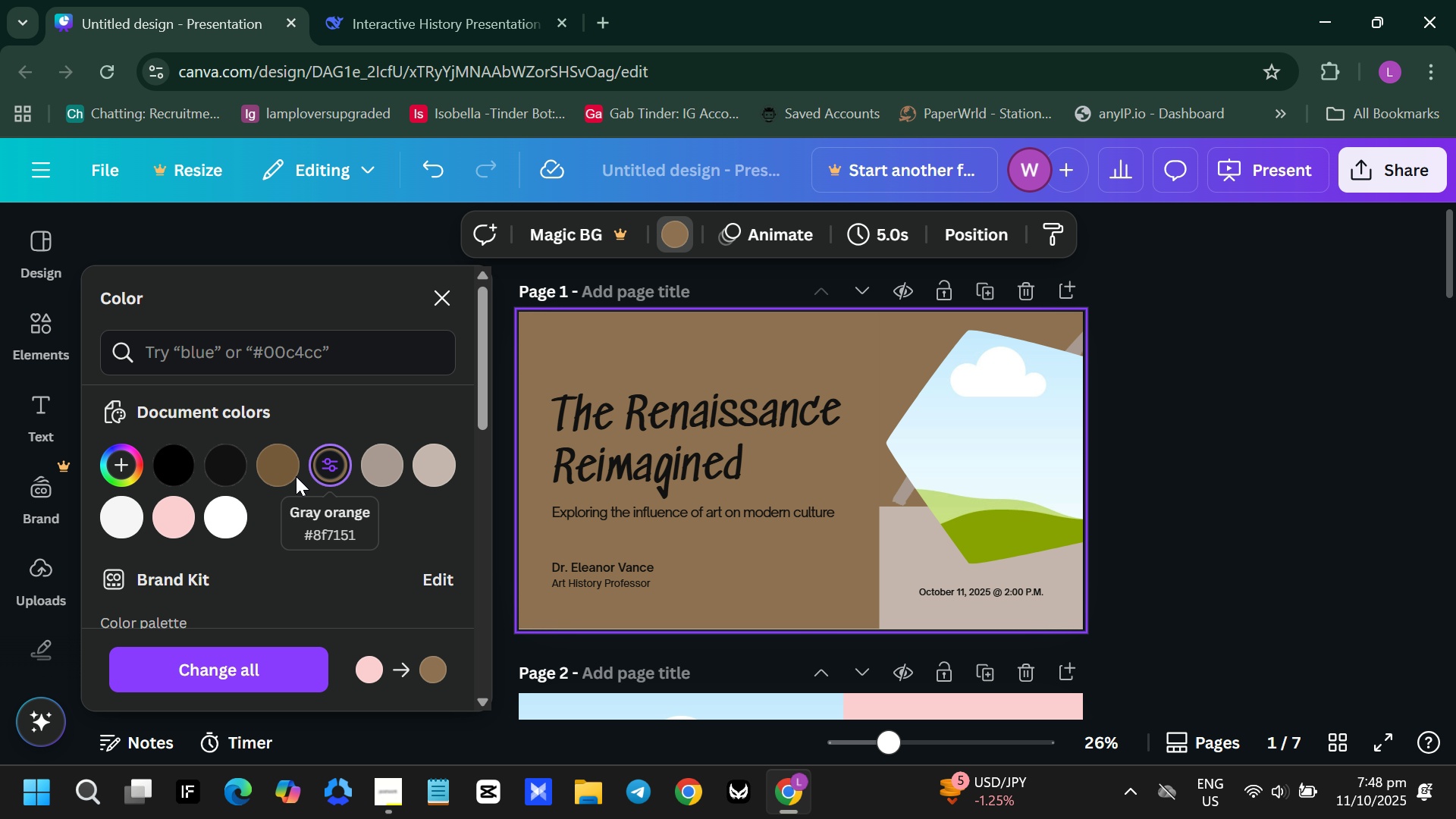 
left_click([189, 528])
 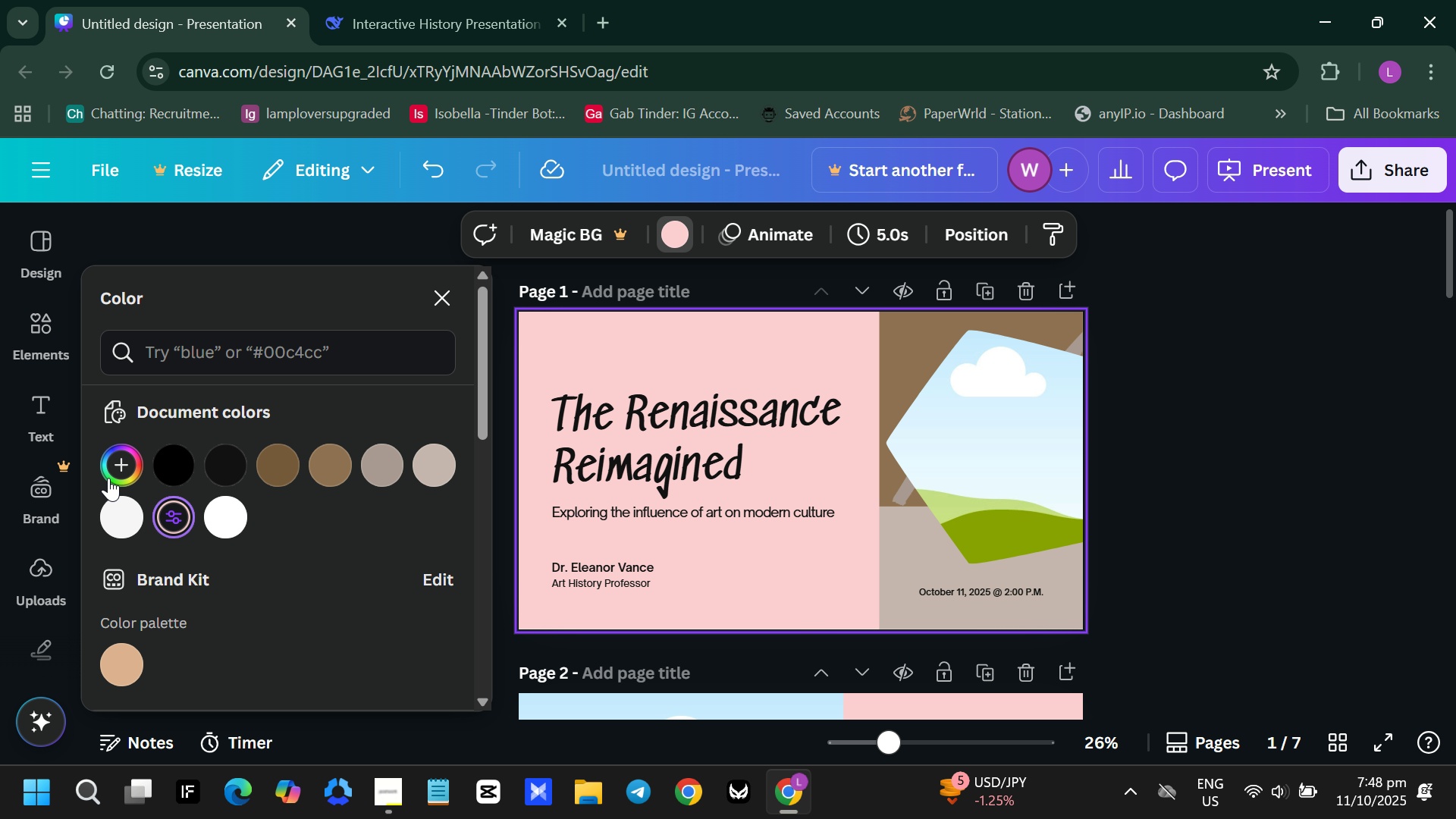 
left_click([129, 466])
 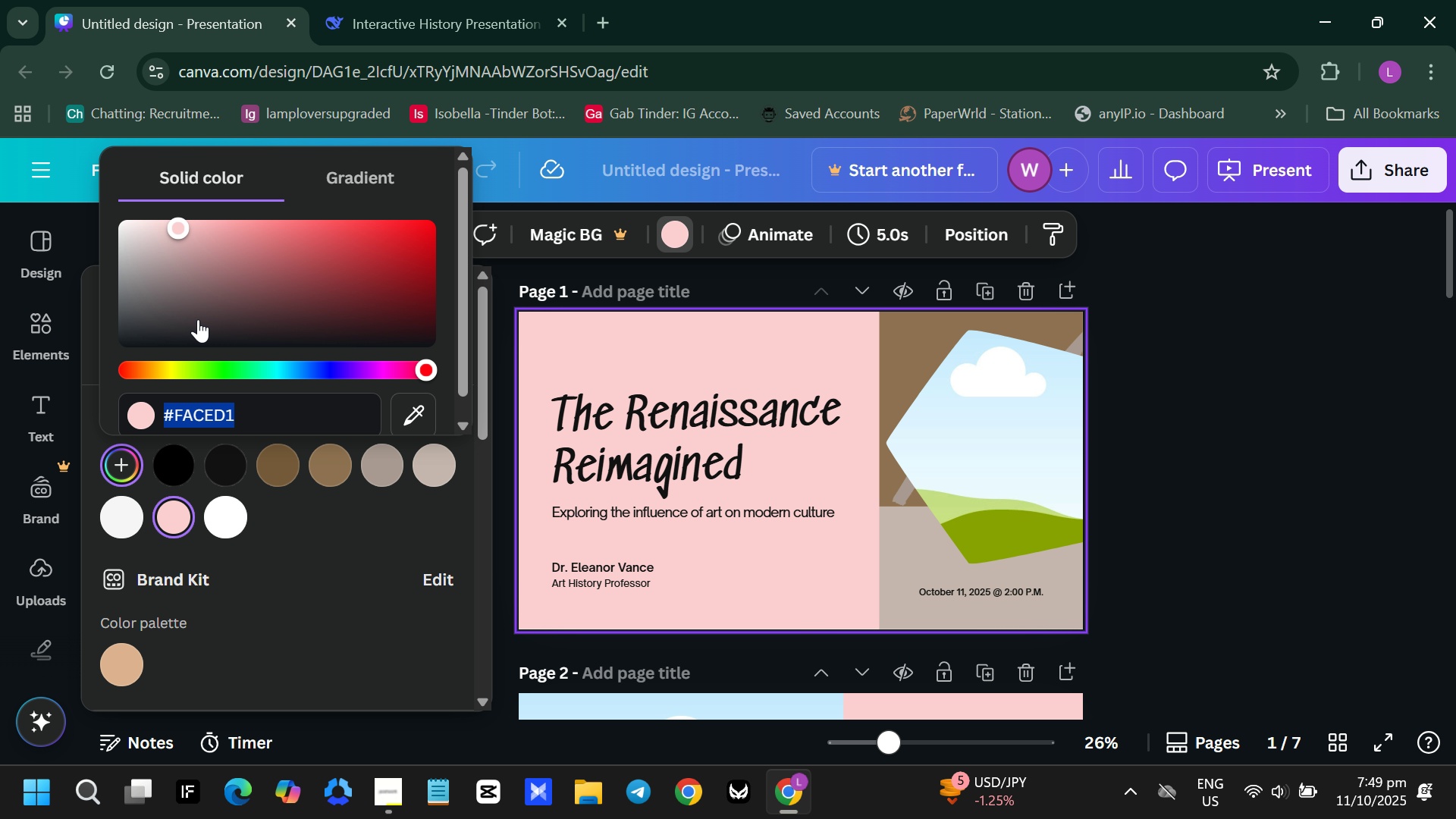 
left_click([138, 412])
 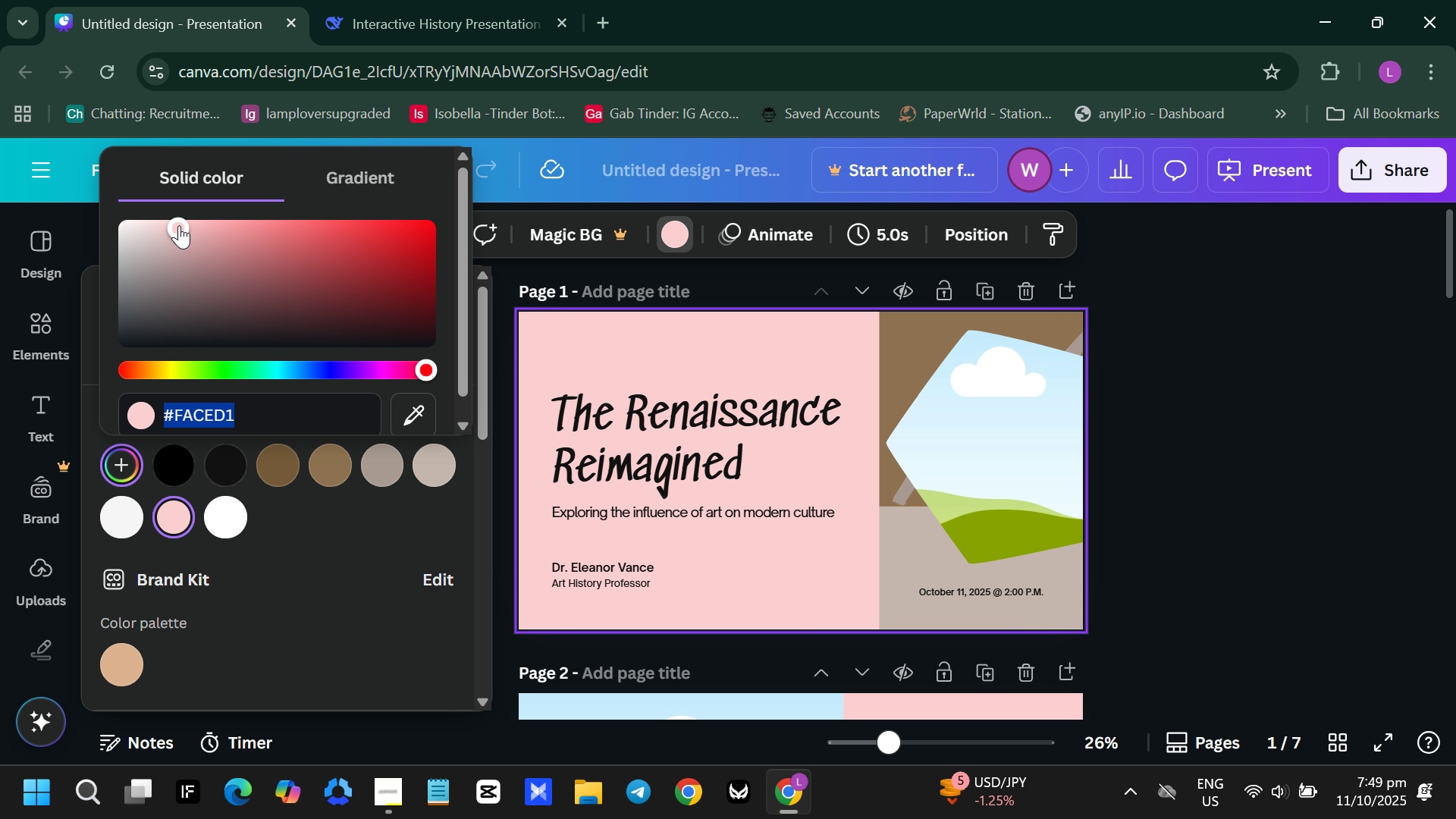 
left_click_drag(start_coordinate=[176, 224], to_coordinate=[246, 259])
 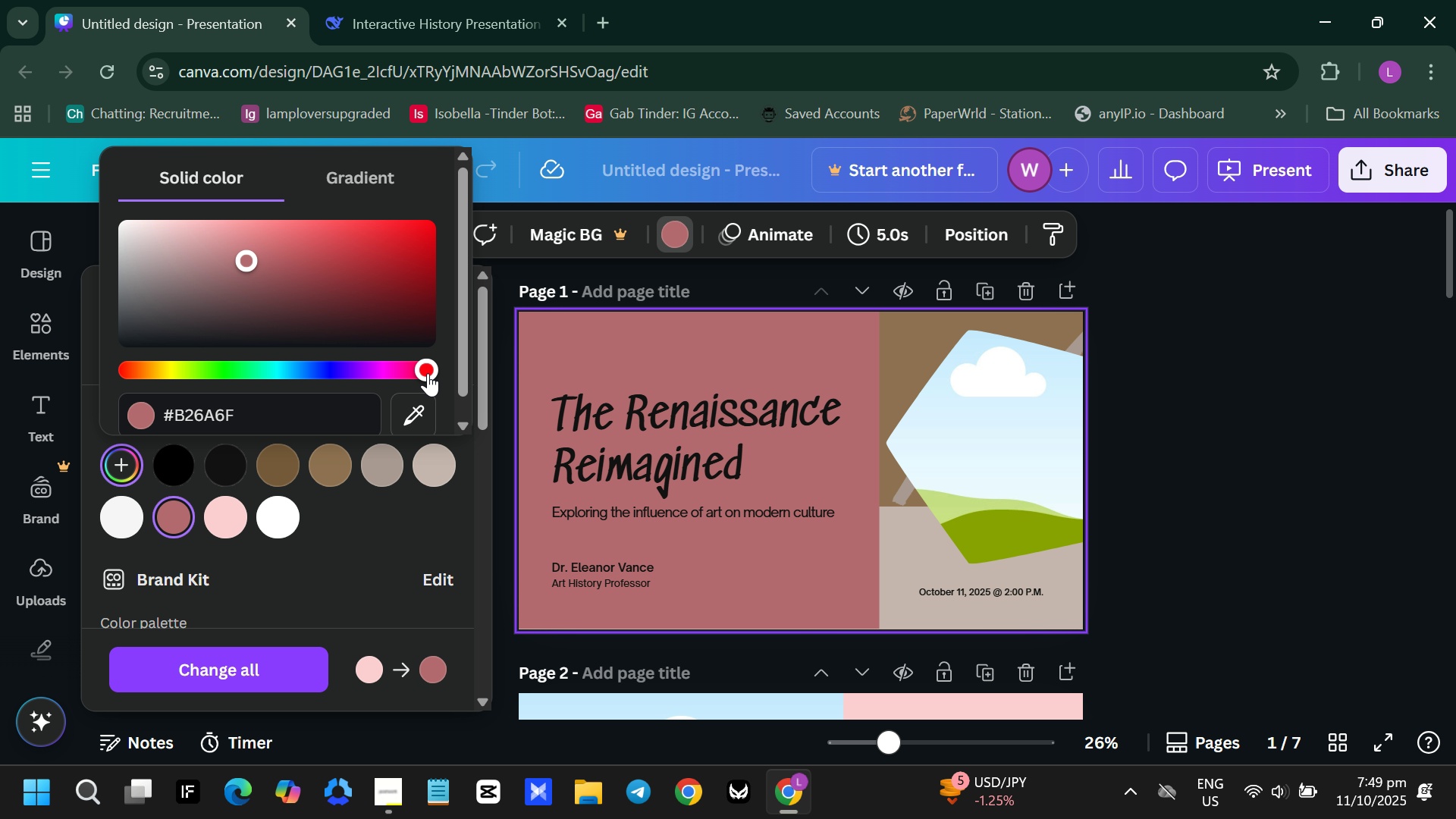 
left_click_drag(start_coordinate=[429, 374], to_coordinate=[149, 384])
 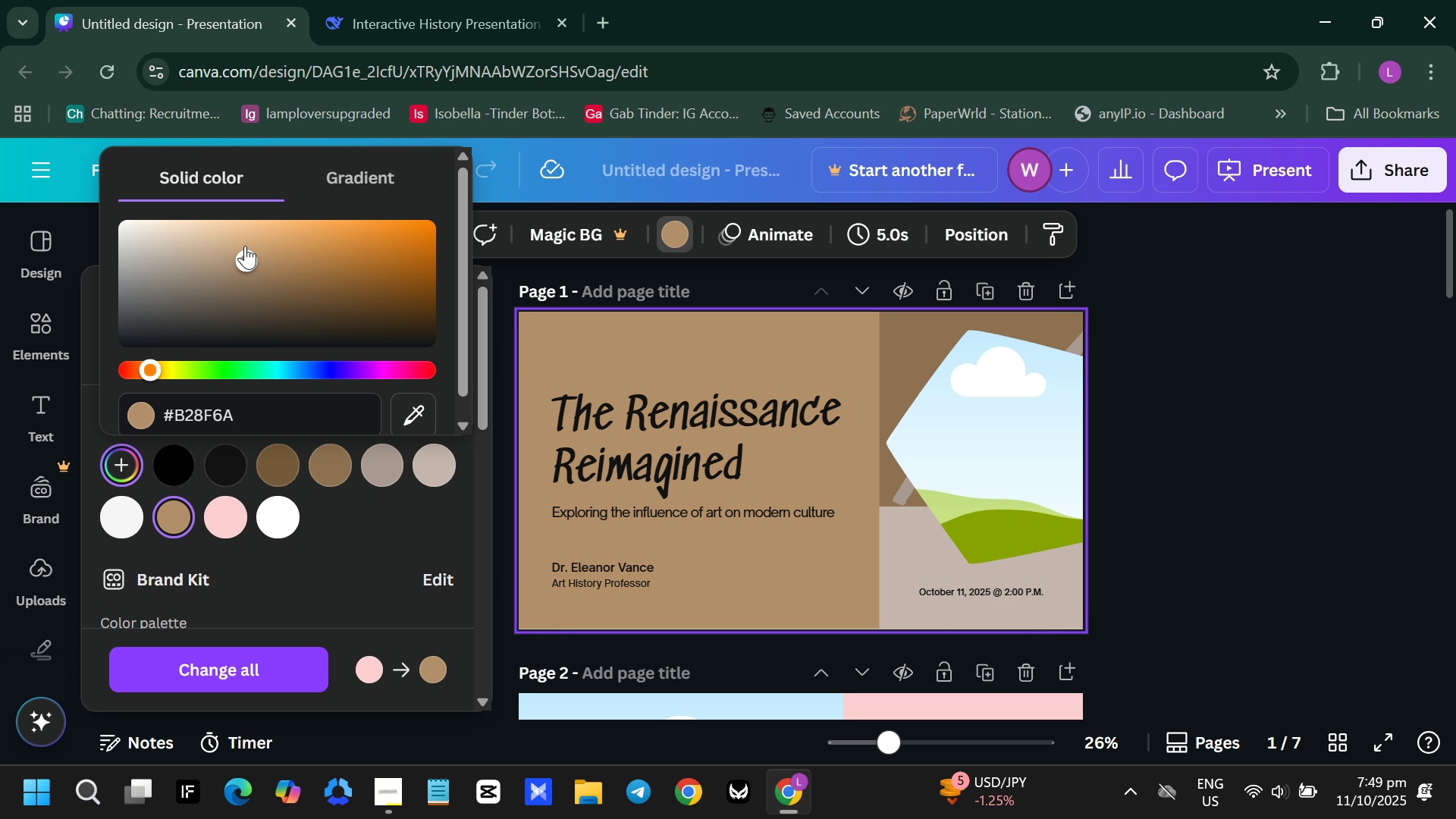 
left_click_drag(start_coordinate=[246, 246], to_coordinate=[294, 266])
 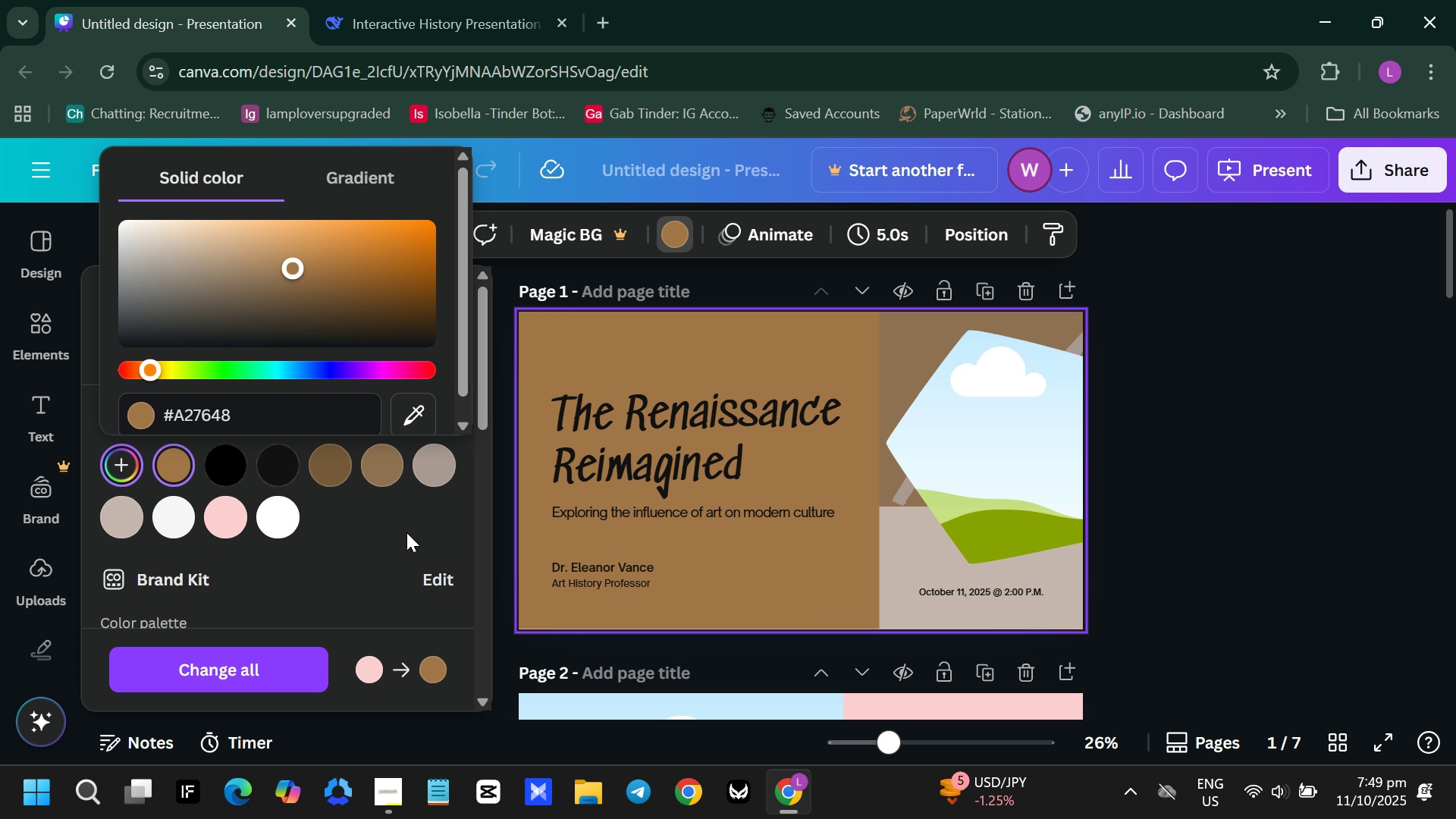 
left_click([406, 533])
 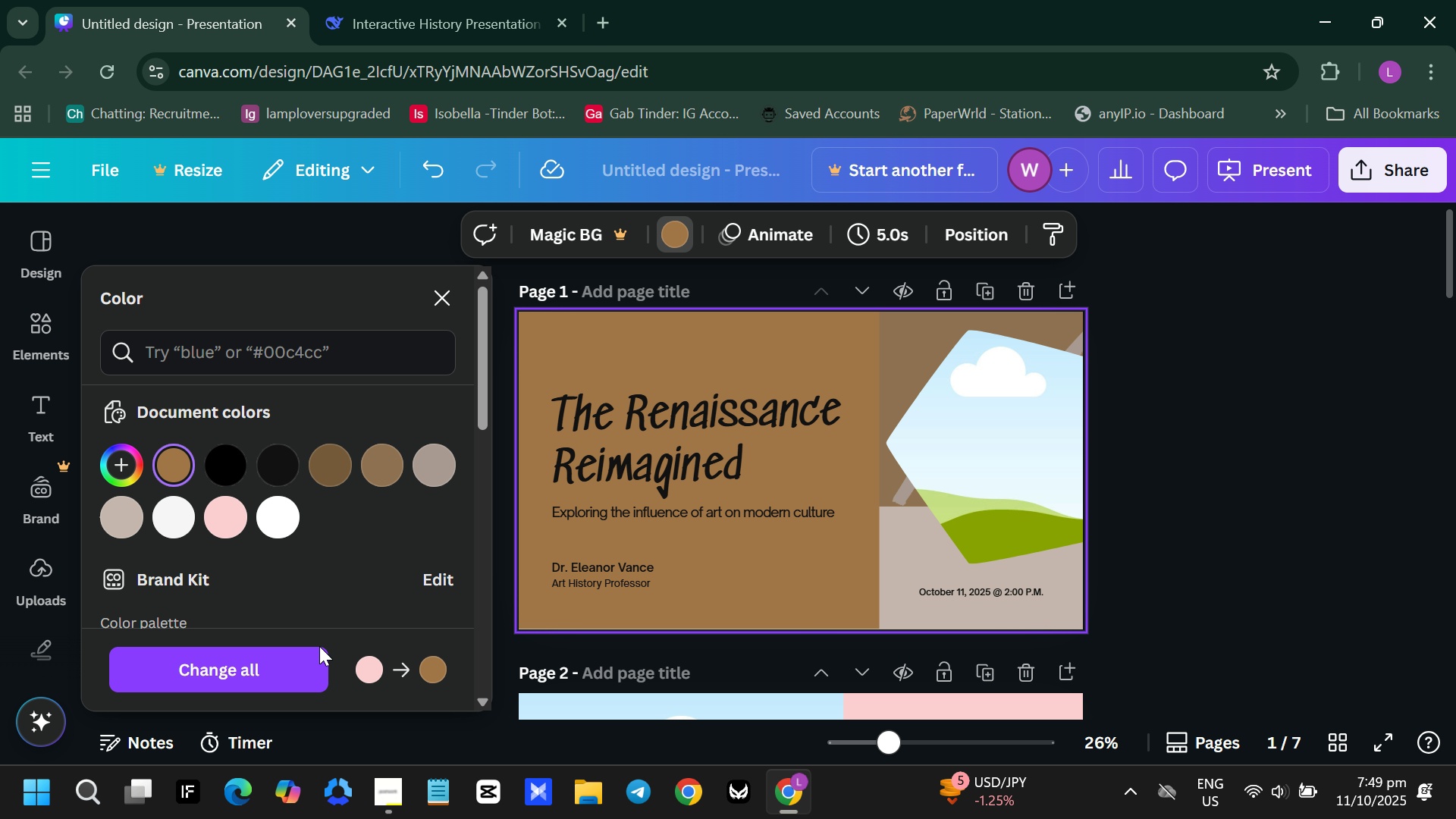 
left_click([174, 684])
 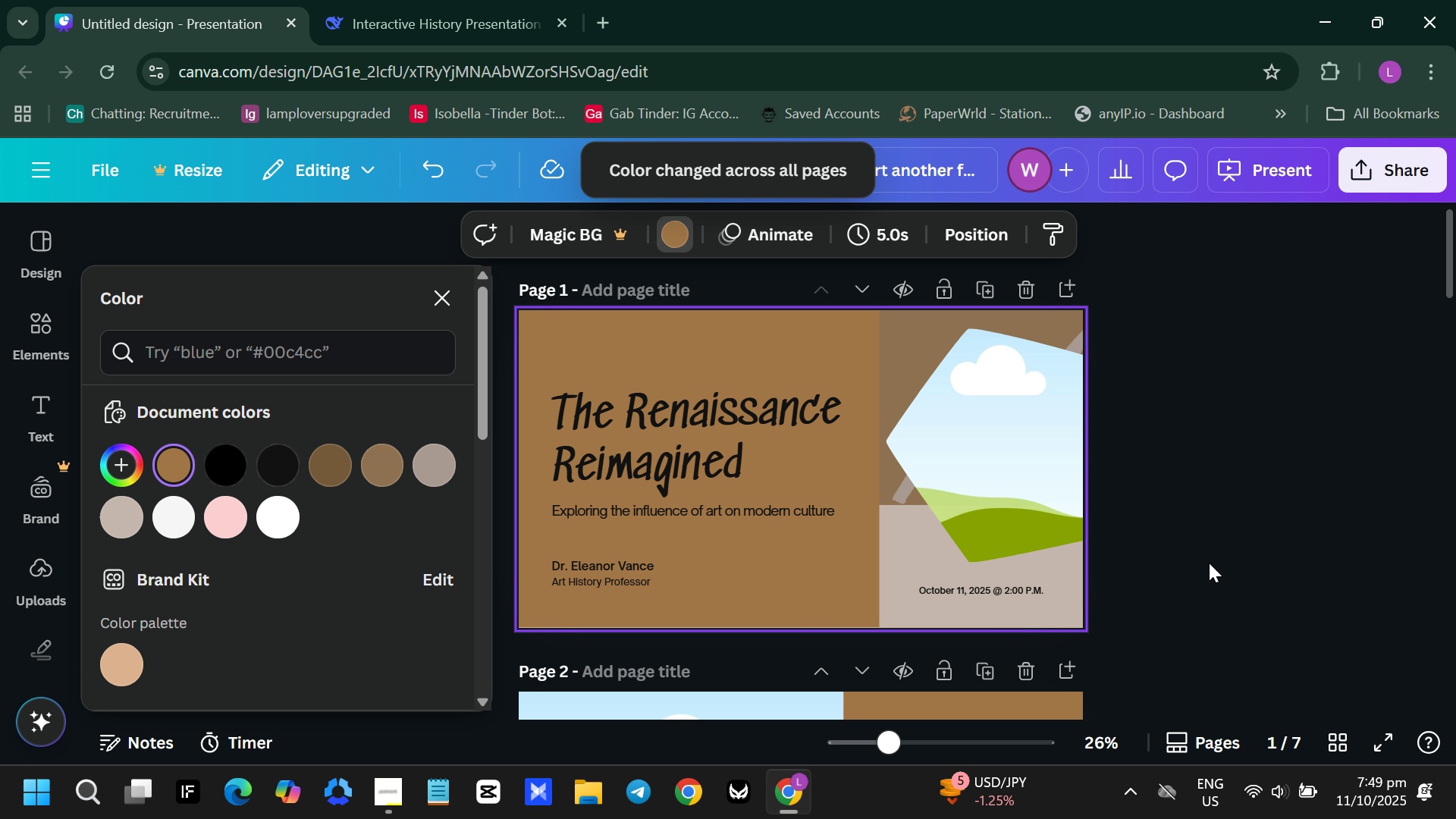 
scroll: coordinate [969, 493], scroll_direction: none, amount: 0.0
 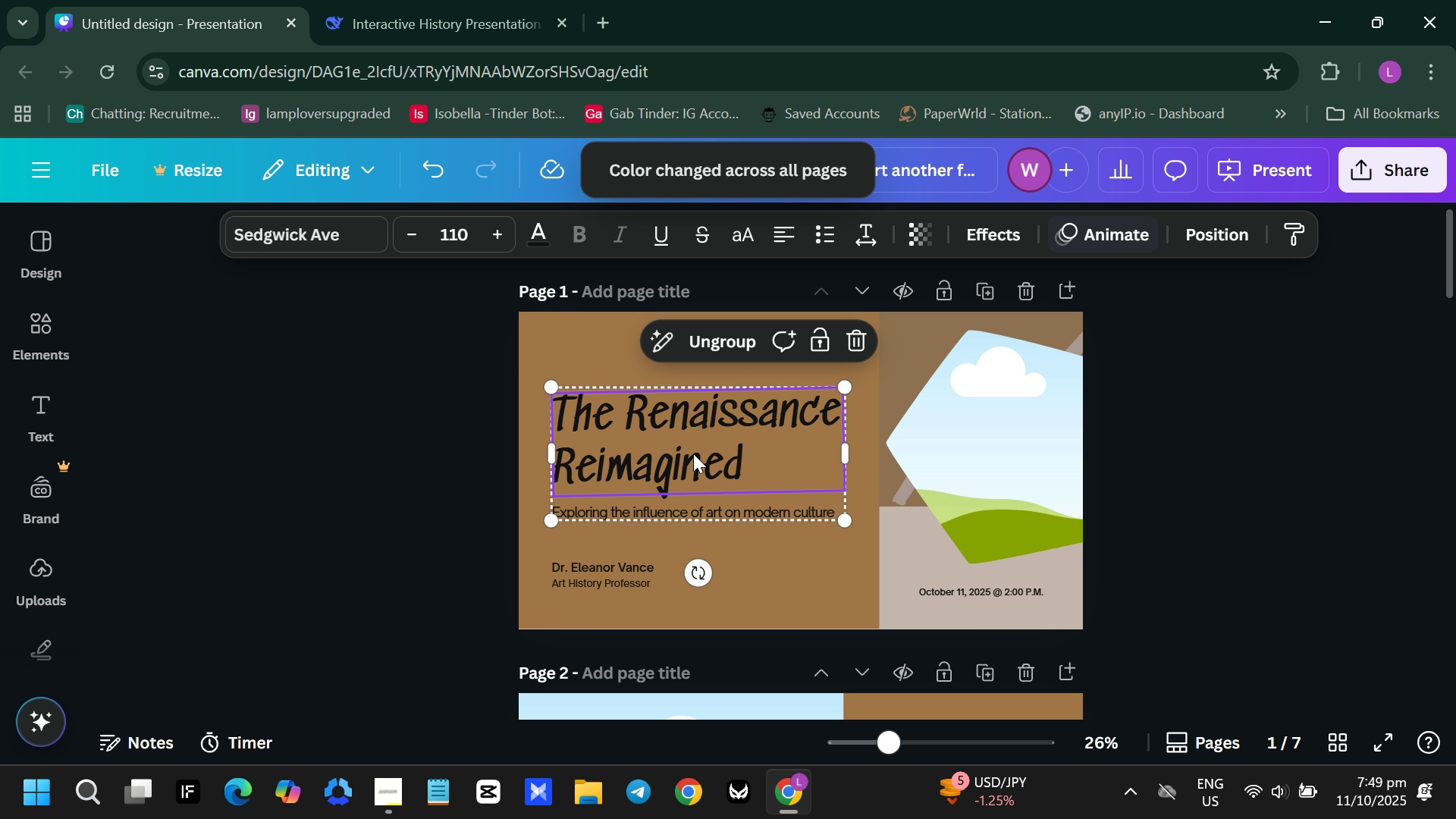 
left_click([693, 453])
 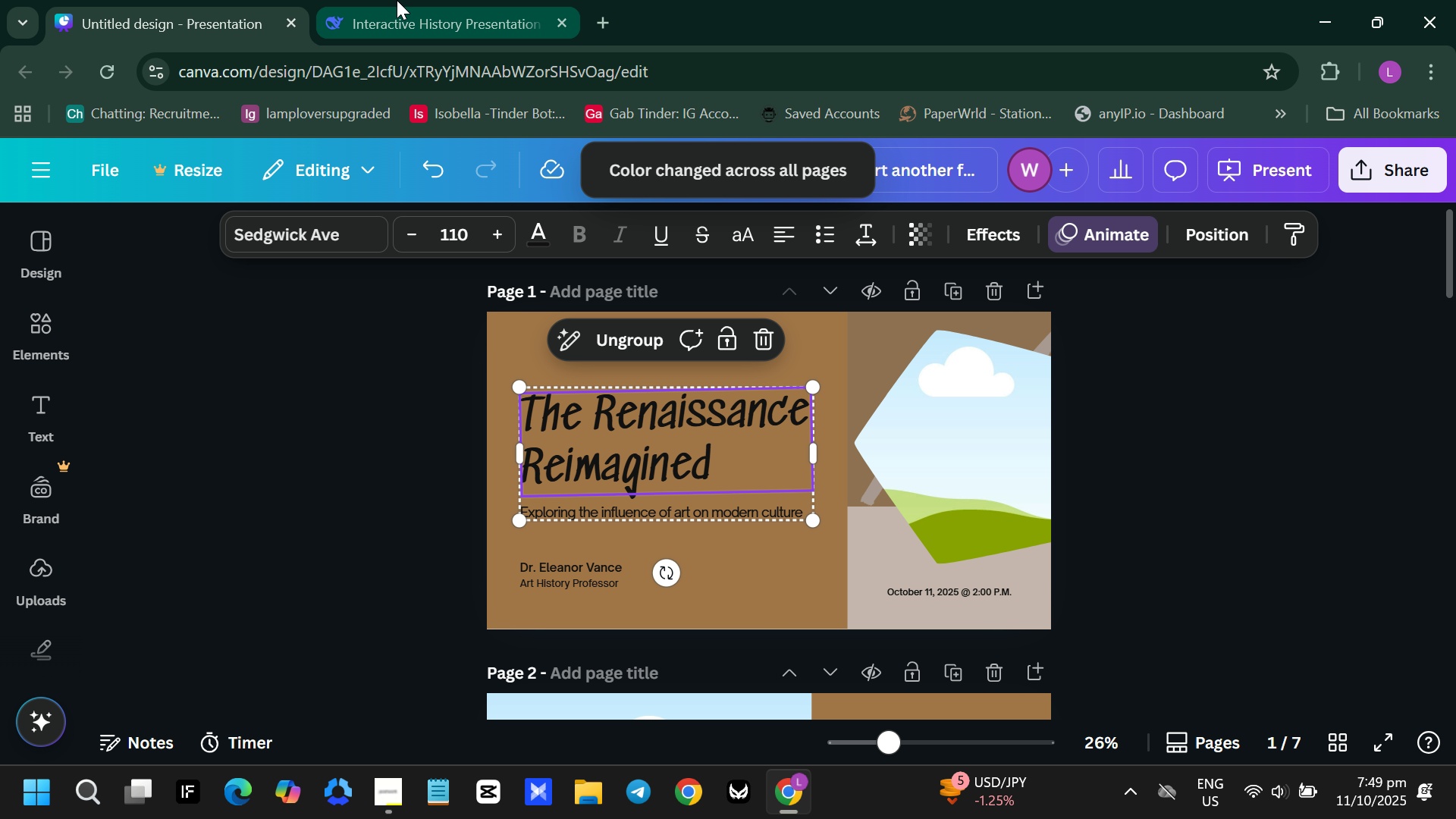 
left_click([397, 0])
 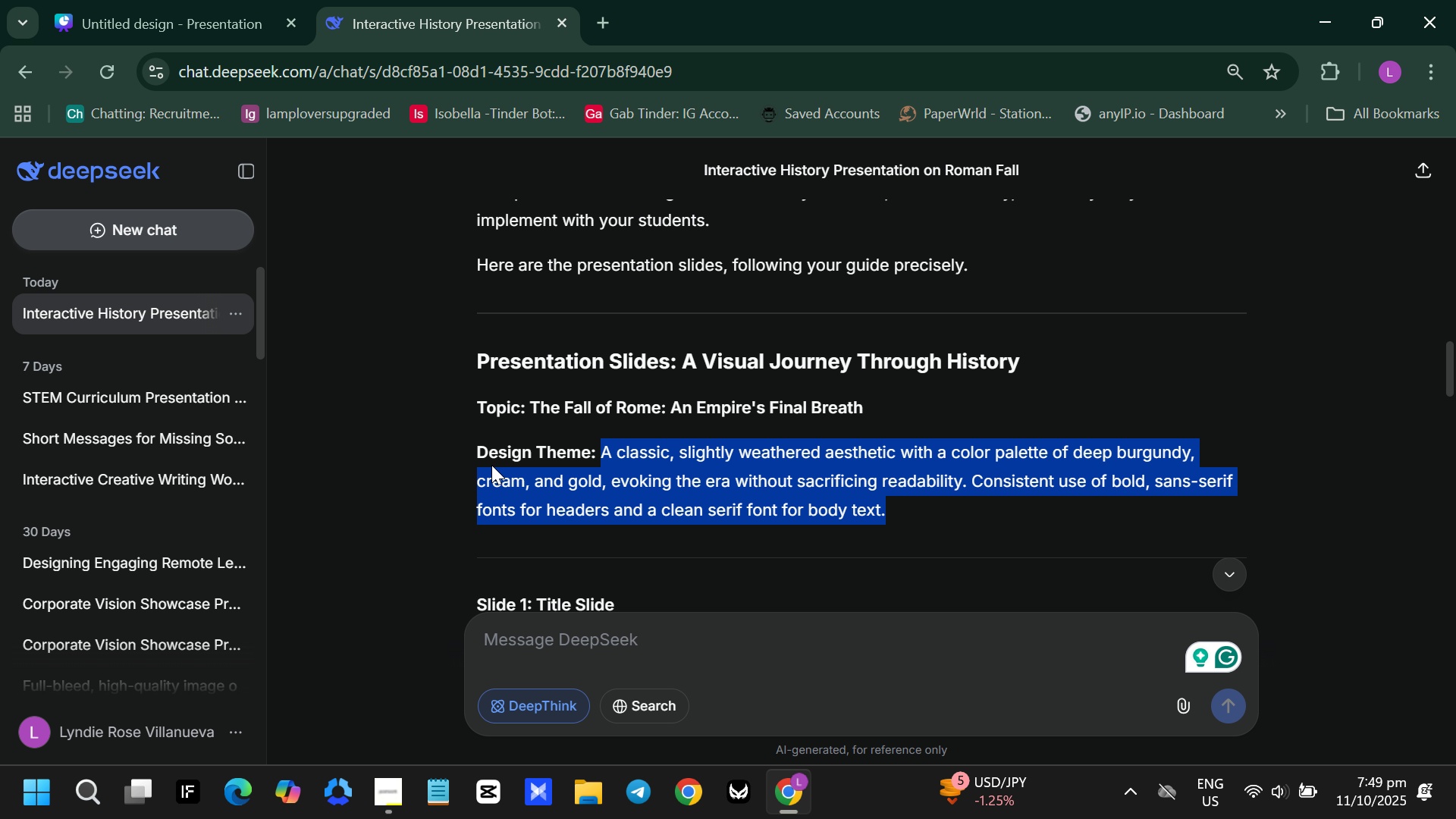 
scroll: coordinate [640, 432], scroll_direction: down, amount: 1.0
 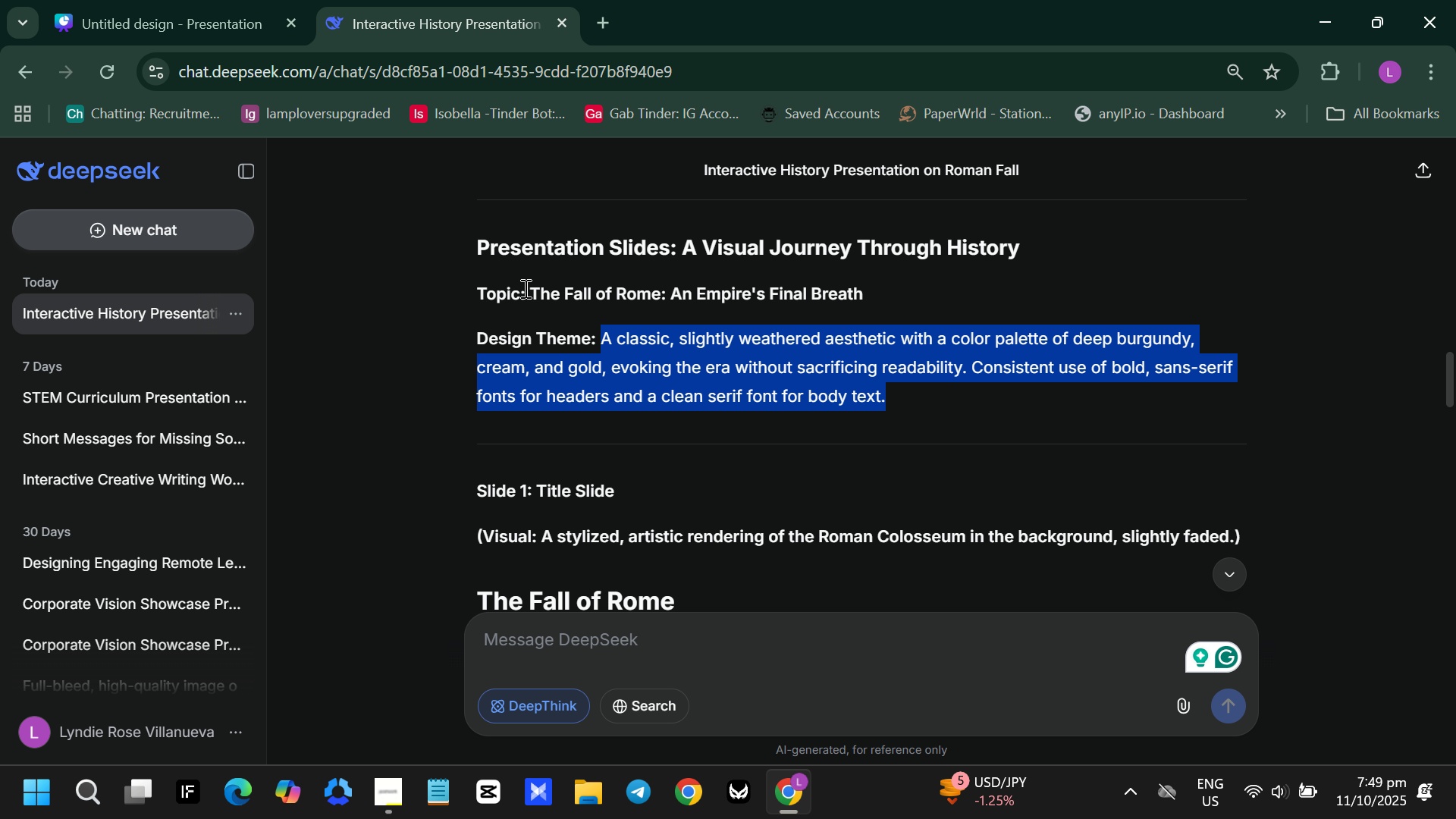 
left_click_drag(start_coordinate=[532, 293], to_coordinate=[682, 301])
 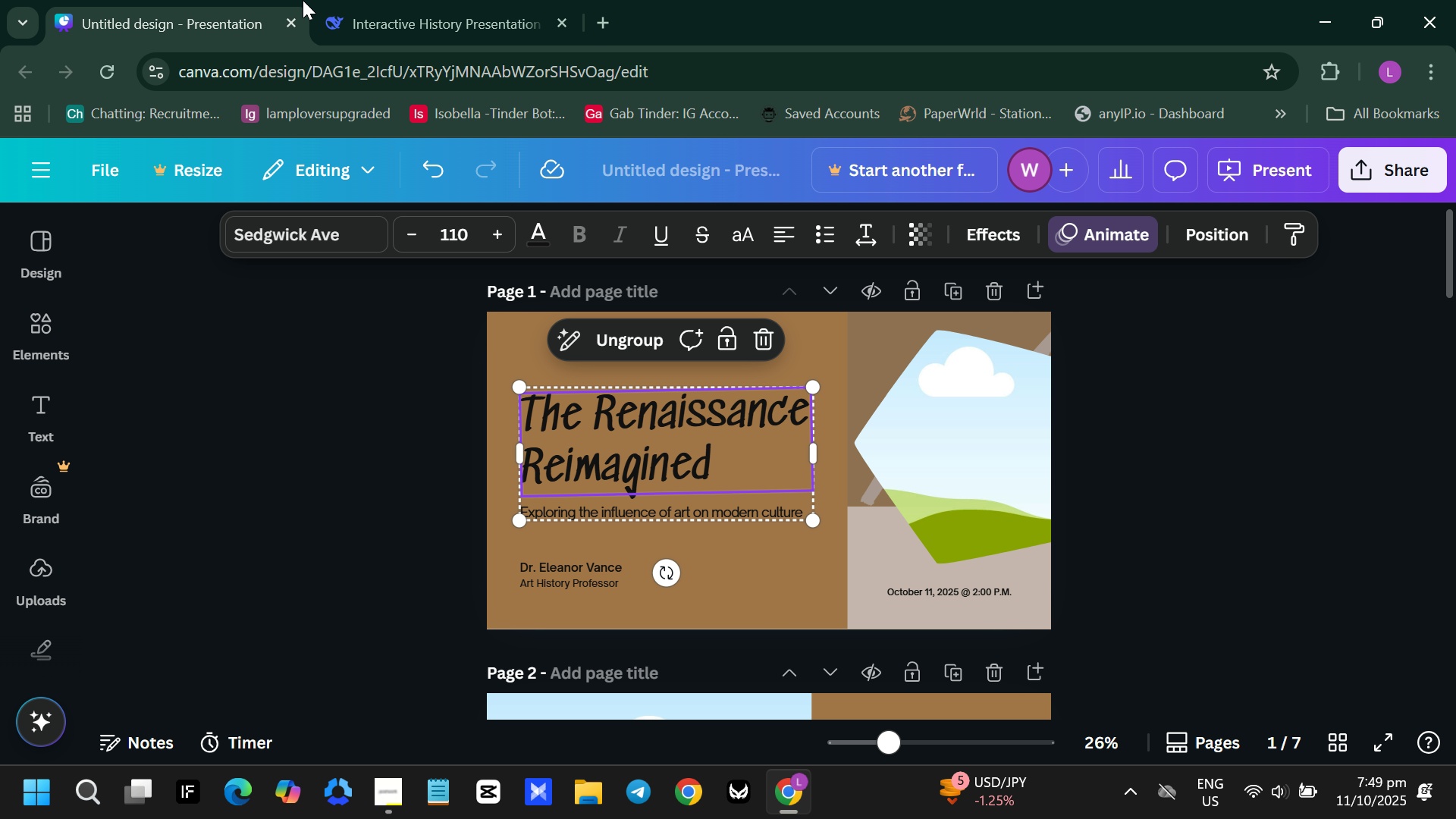 
left_click([303, 0])
 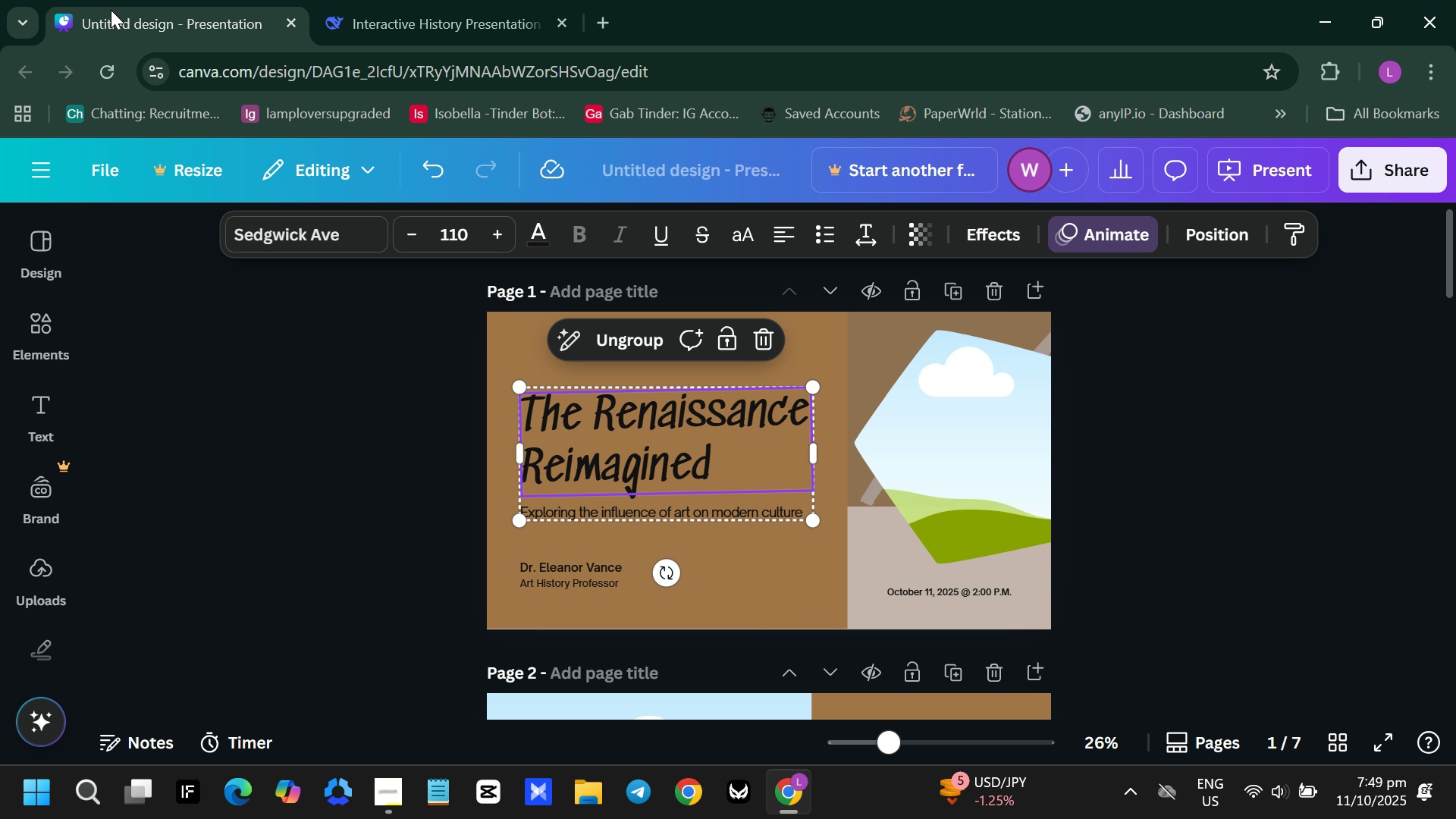 
left_click([413, 8])
 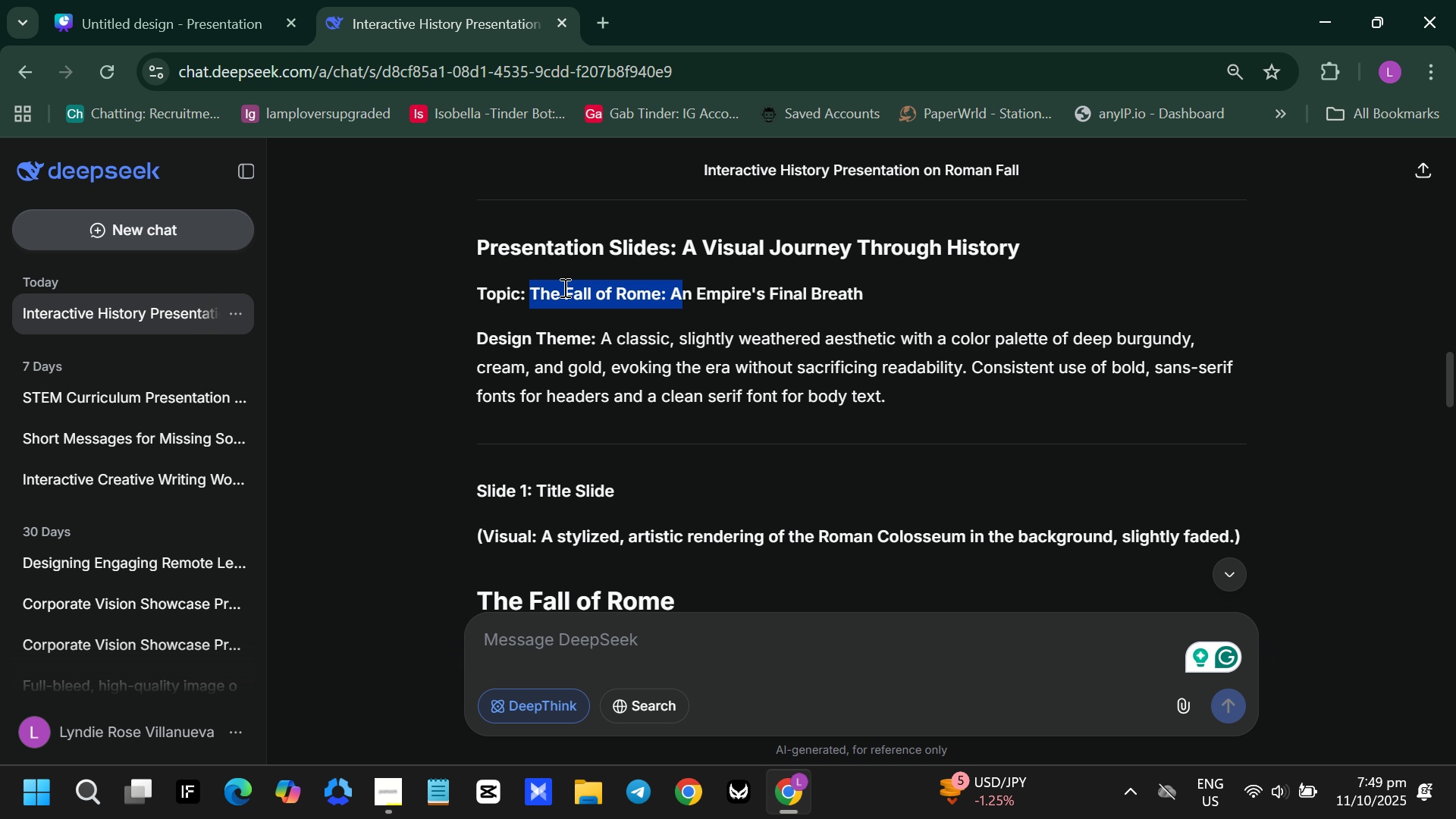 
left_click([558, 303])
 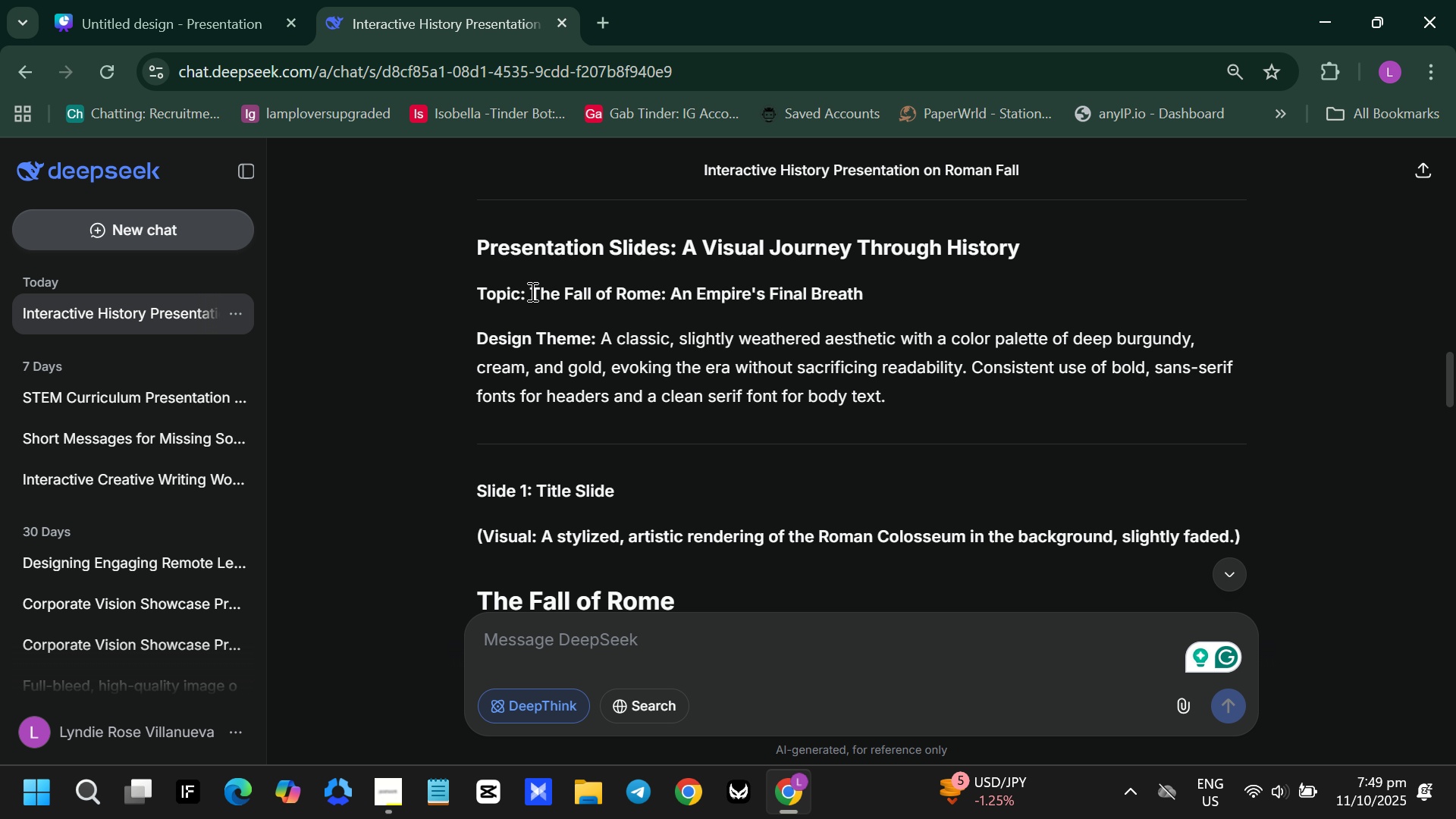 
left_click_drag(start_coordinate=[528, 292], to_coordinate=[668, 303])
 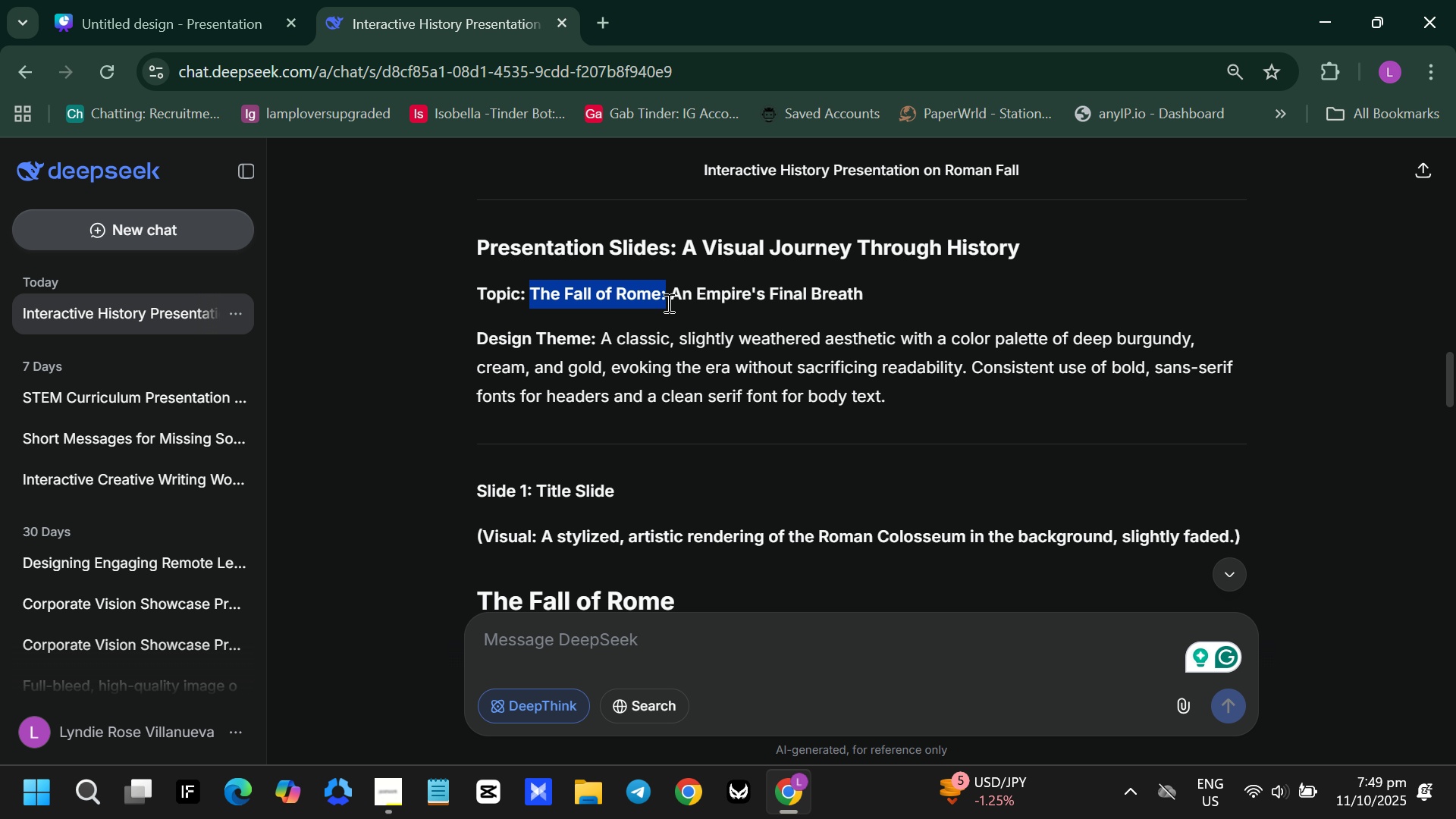 
key(Control+C)
 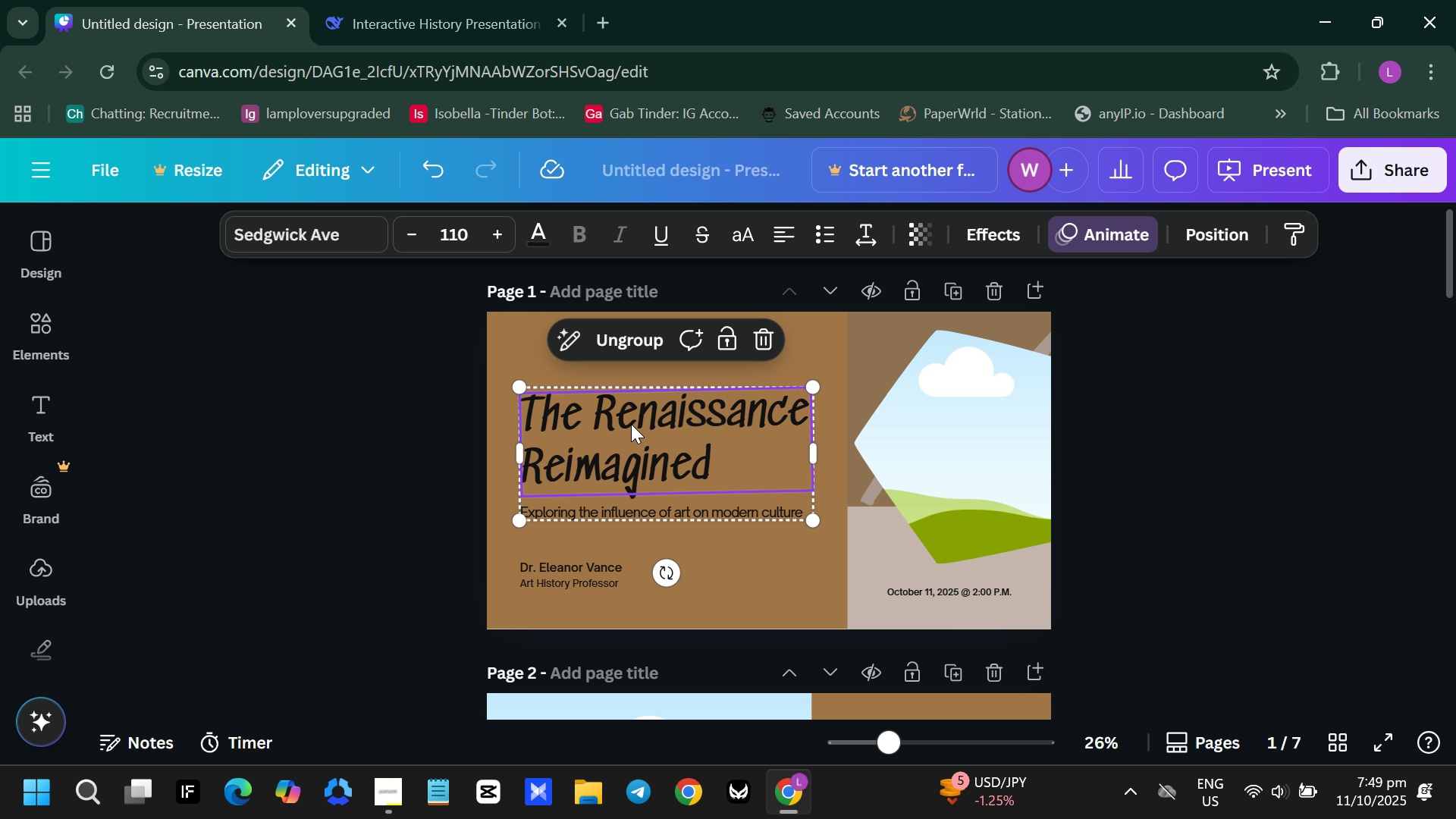 
double_click([631, 424])
 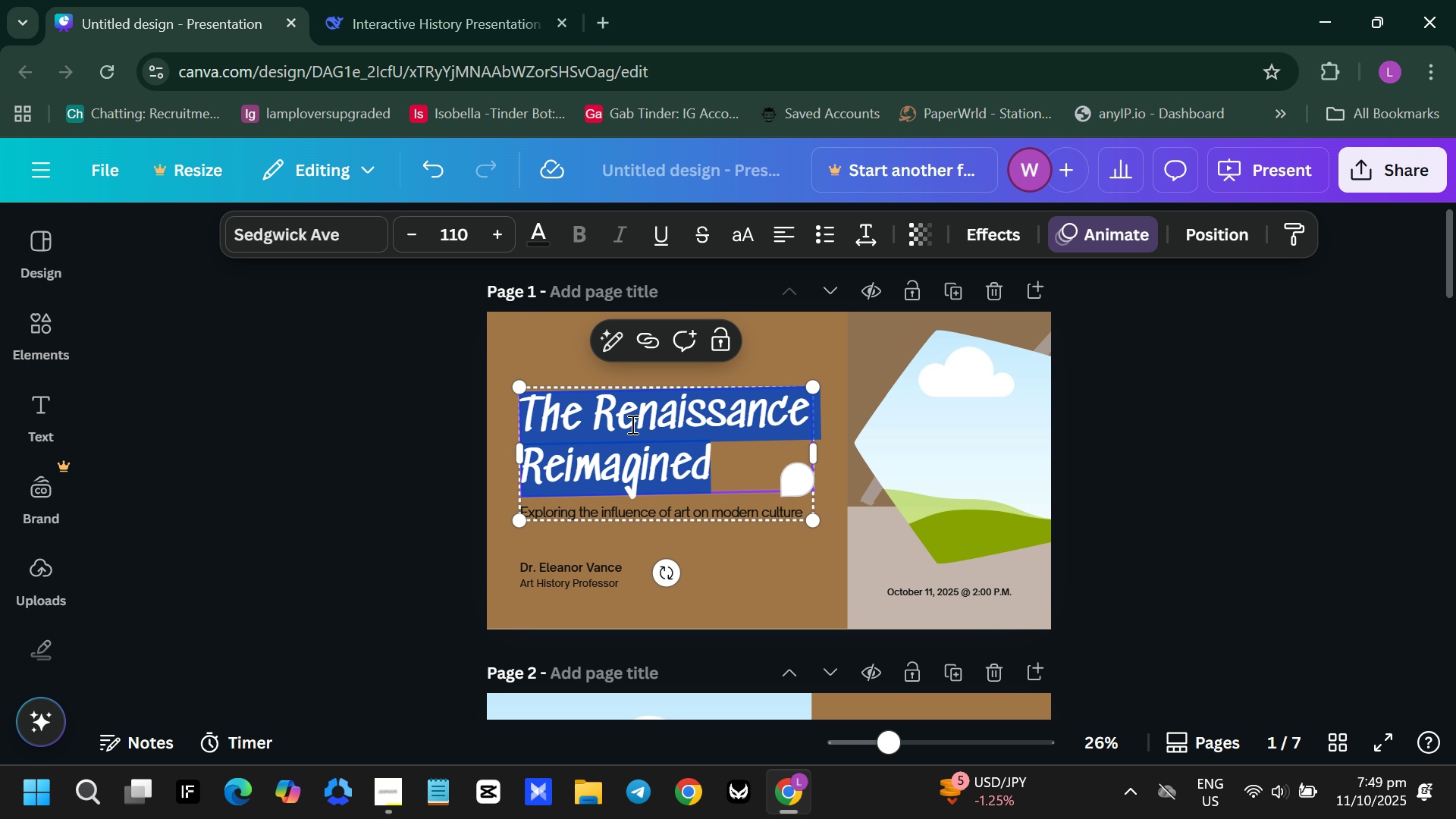 
key(Control+ControlLeft)
 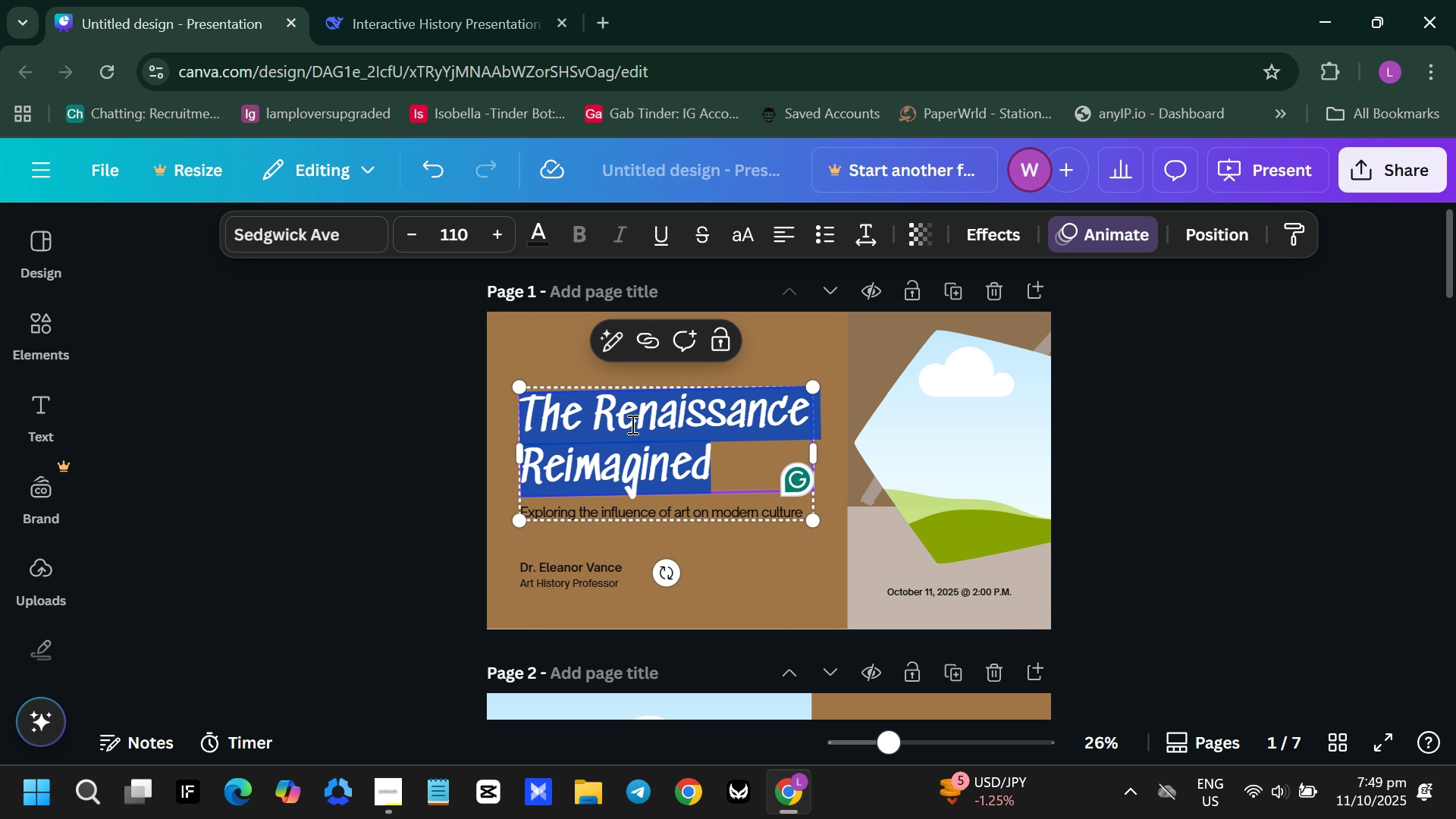 
key(Control+V)
 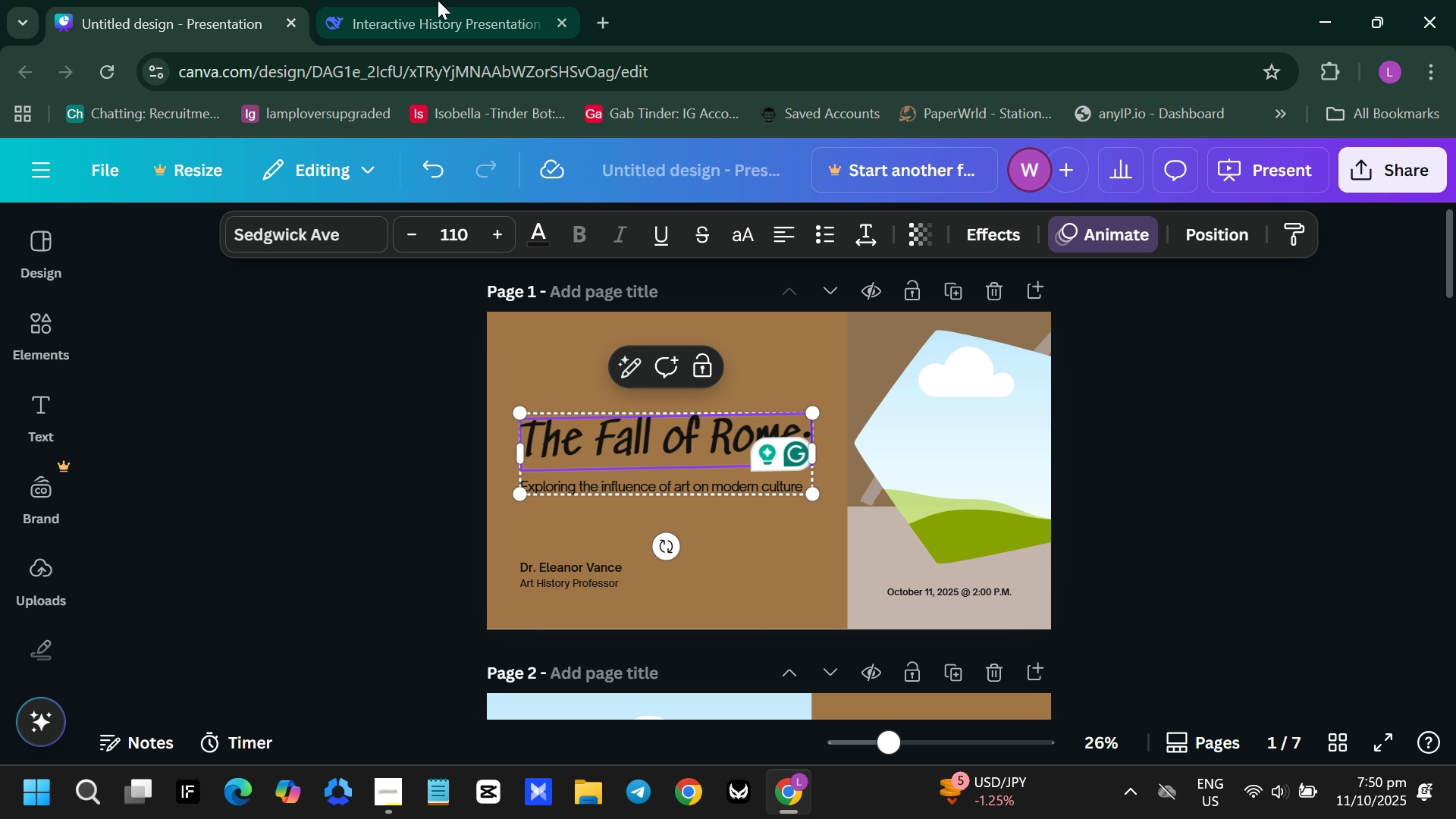 
left_click([441, 0])
 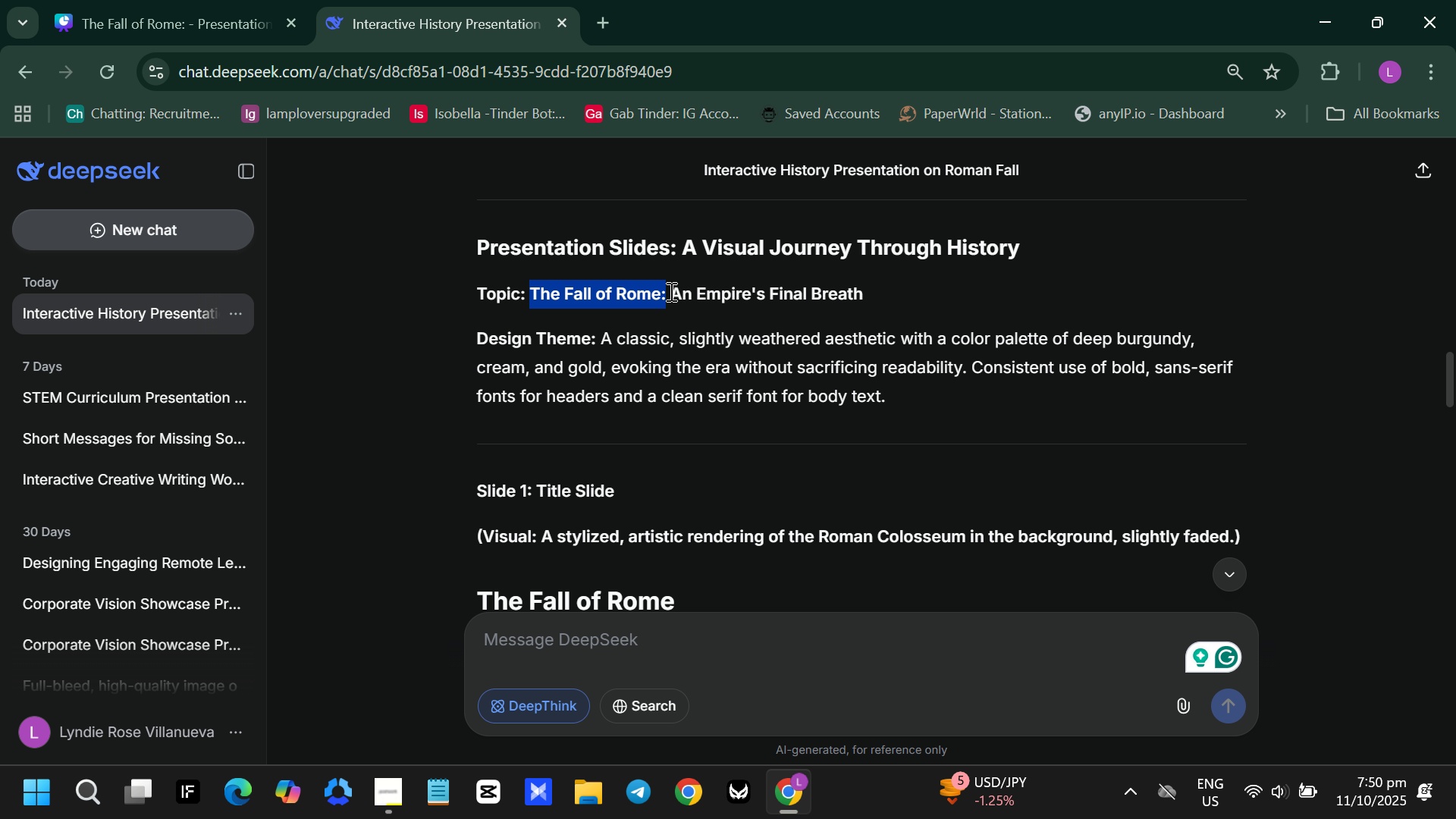 
left_click_drag(start_coordinate=[670, 291], to_coordinate=[1004, 305])
 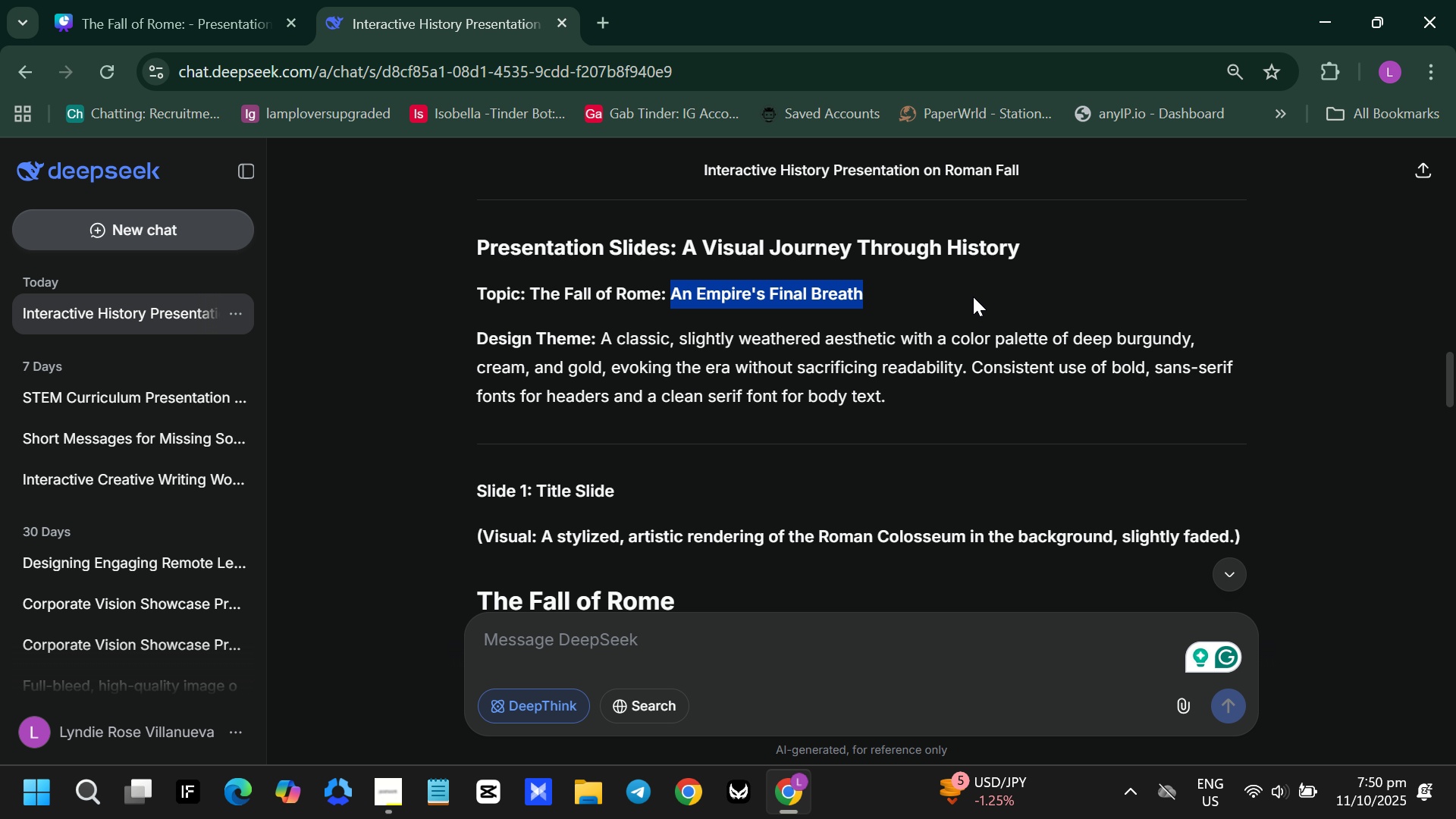 
key(Control+ControlLeft)
 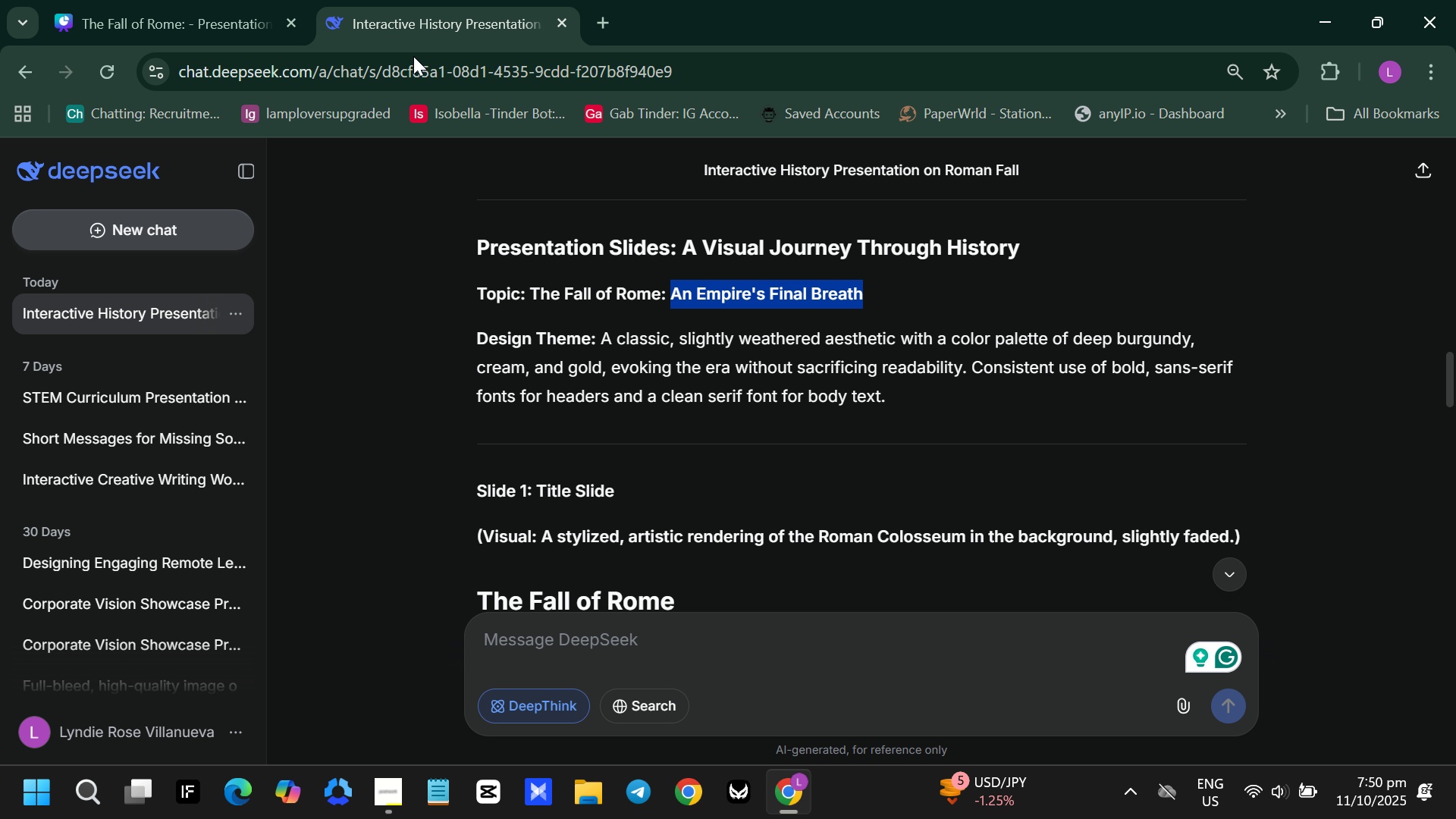 
key(Control+C)
 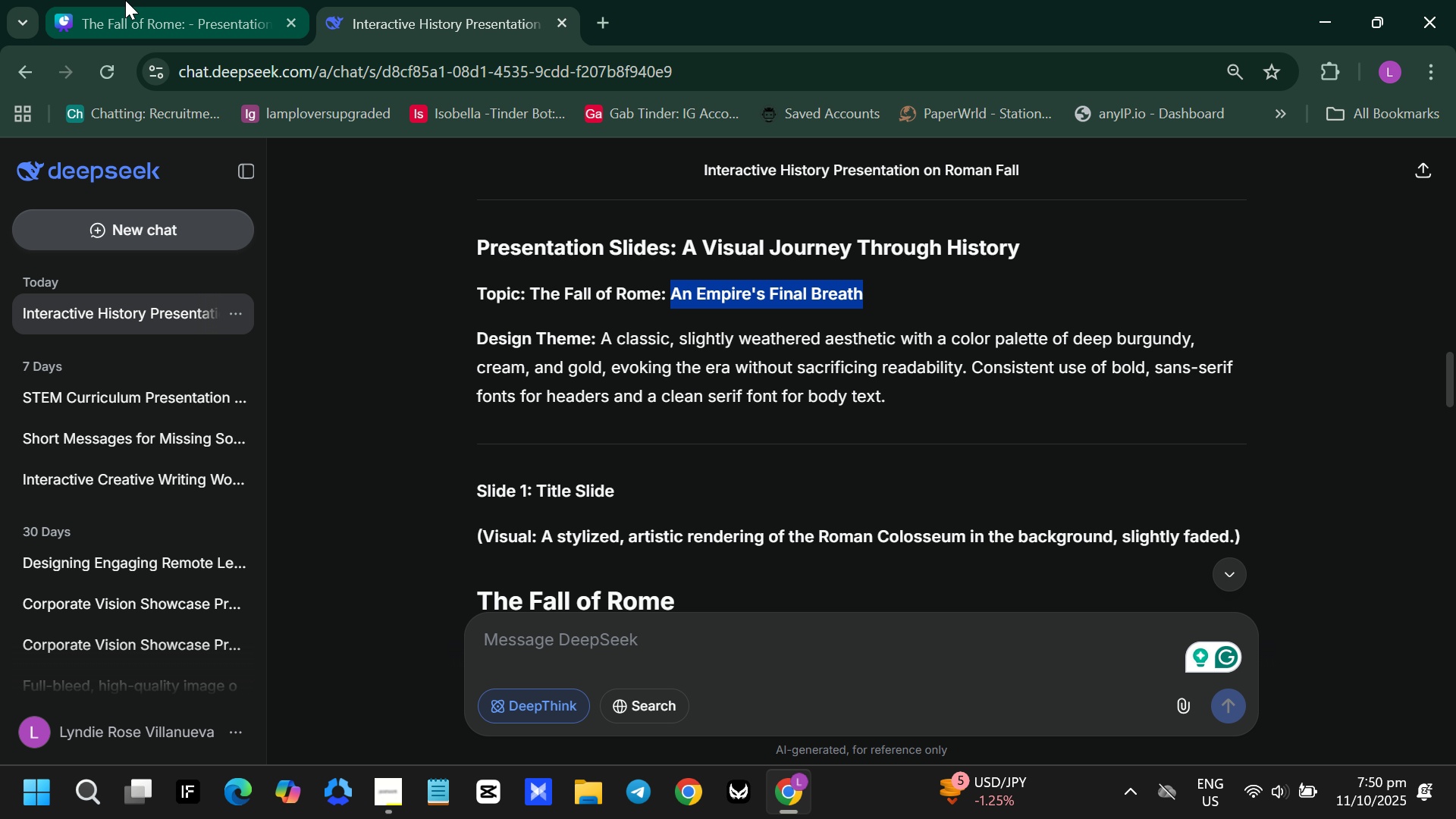 
left_click([125, 0])
 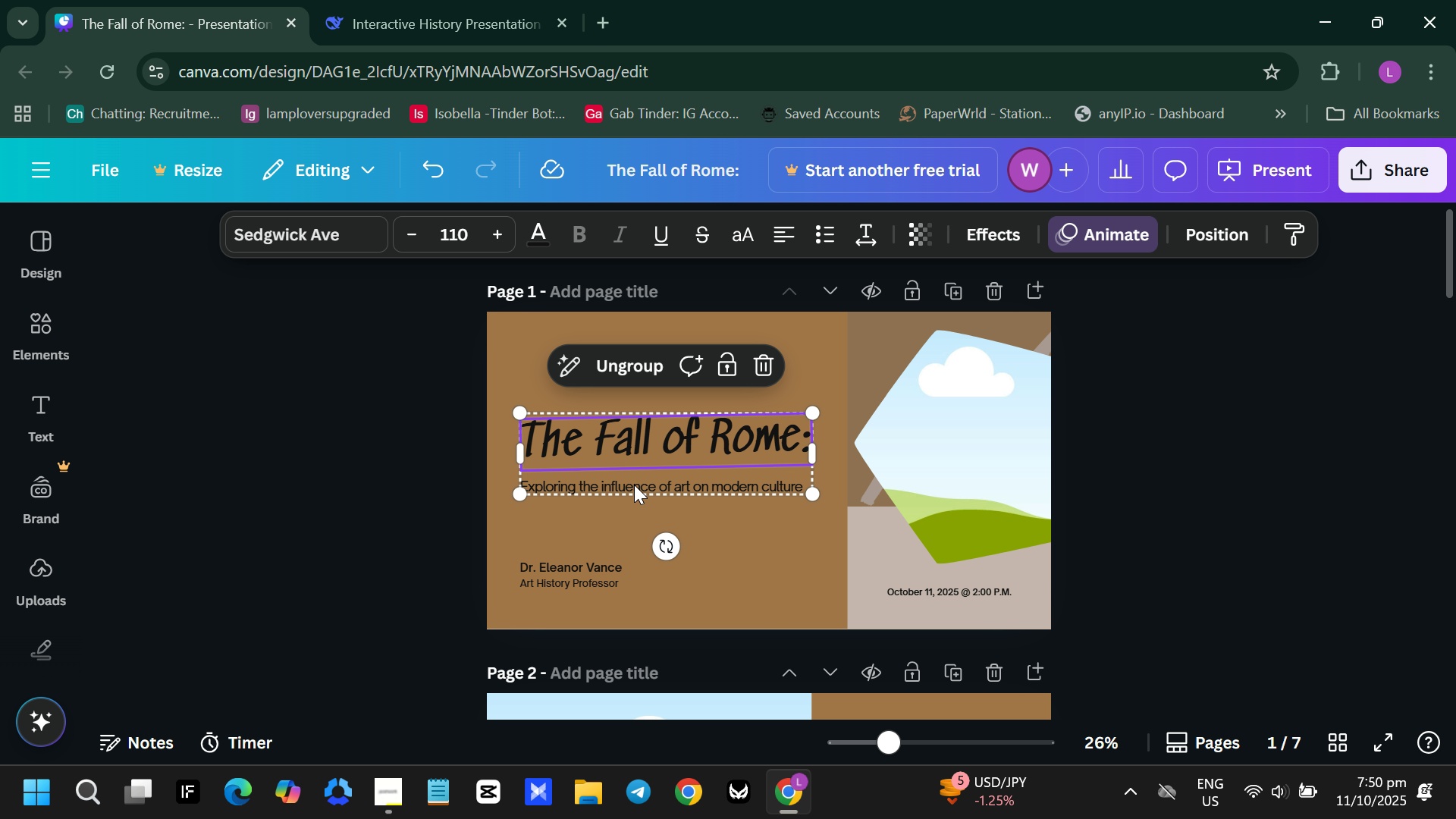 
double_click([634, 485])
 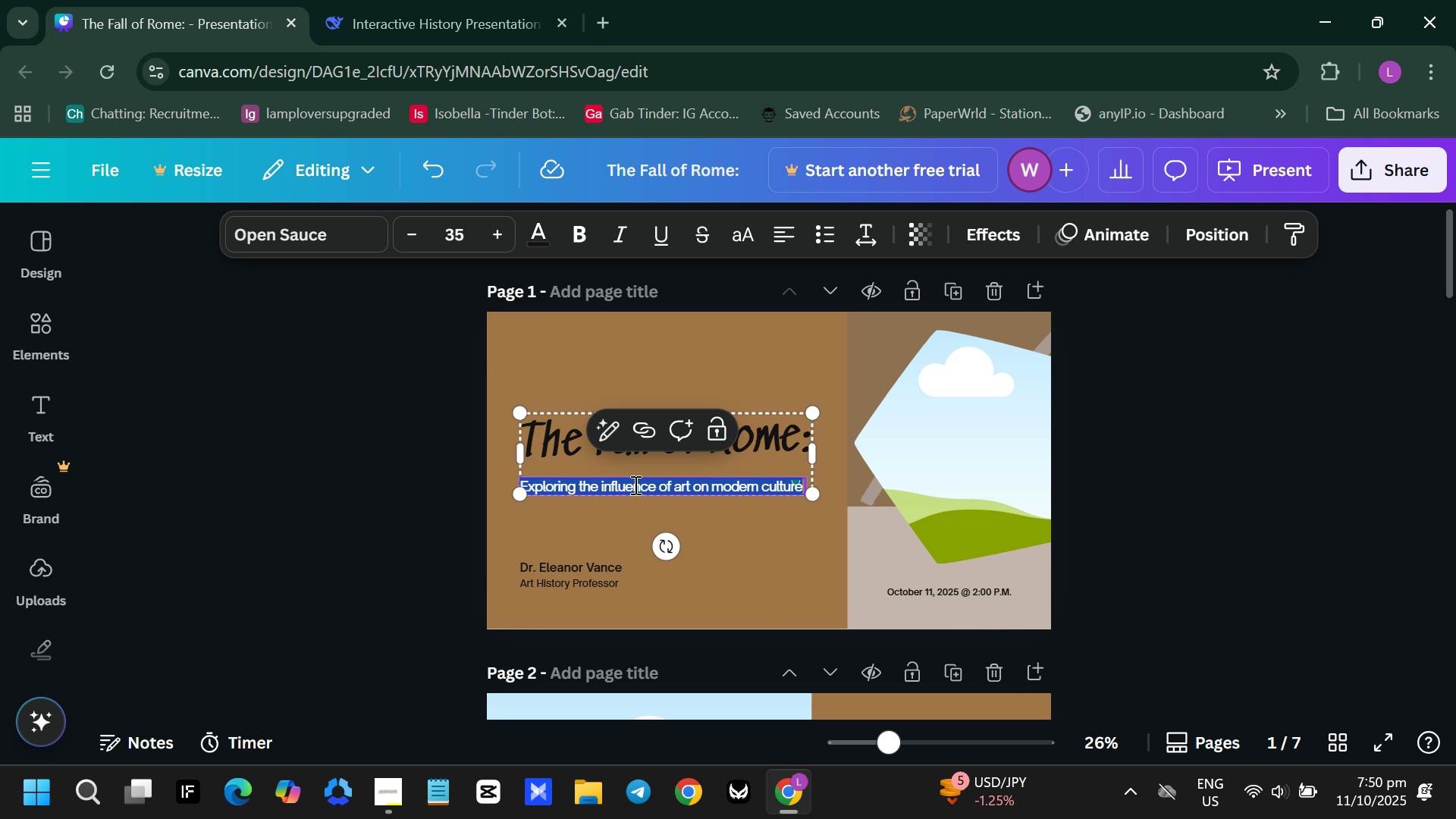 
key(Control+ControlLeft)
 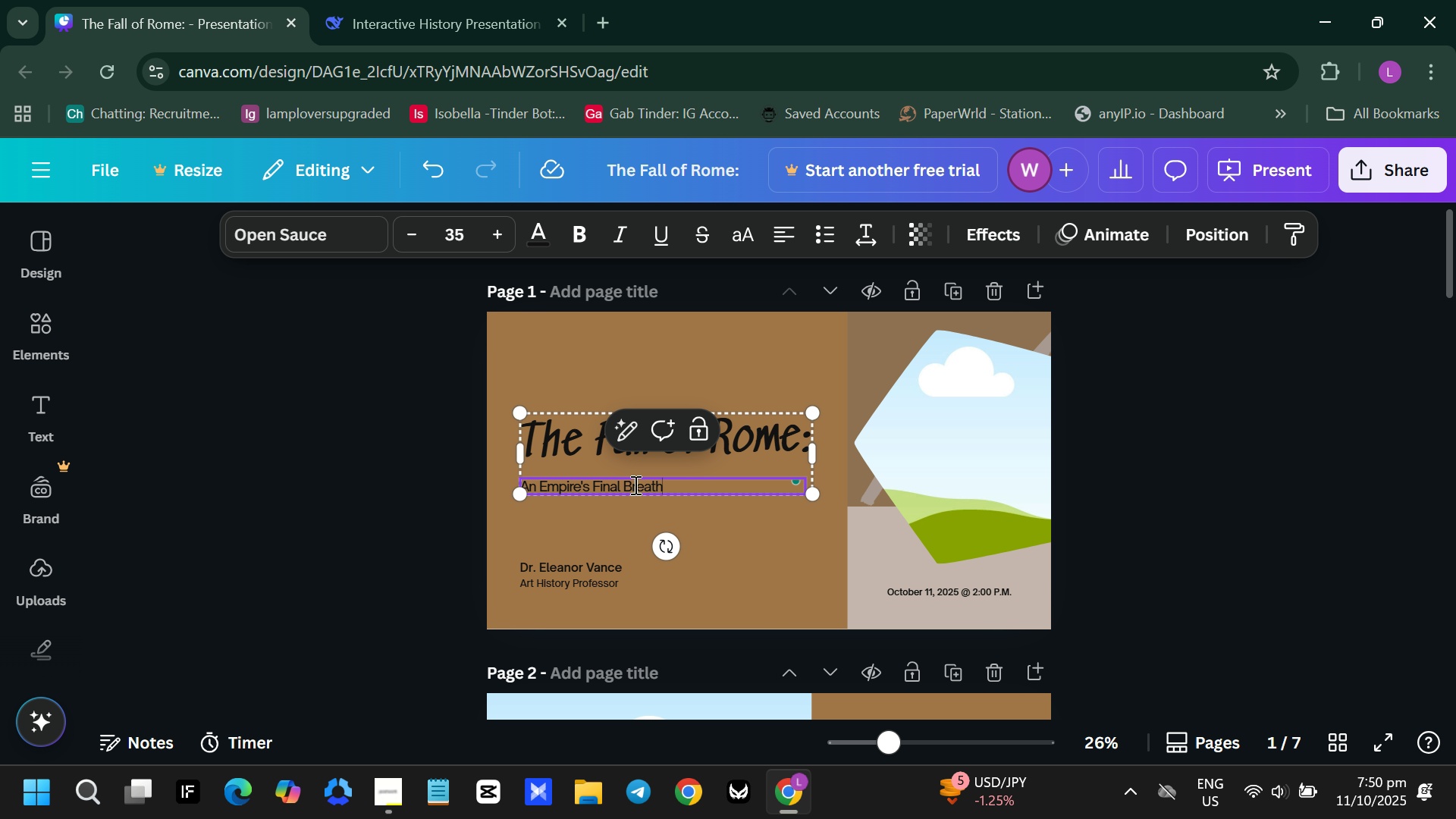 
key(Control+V)
 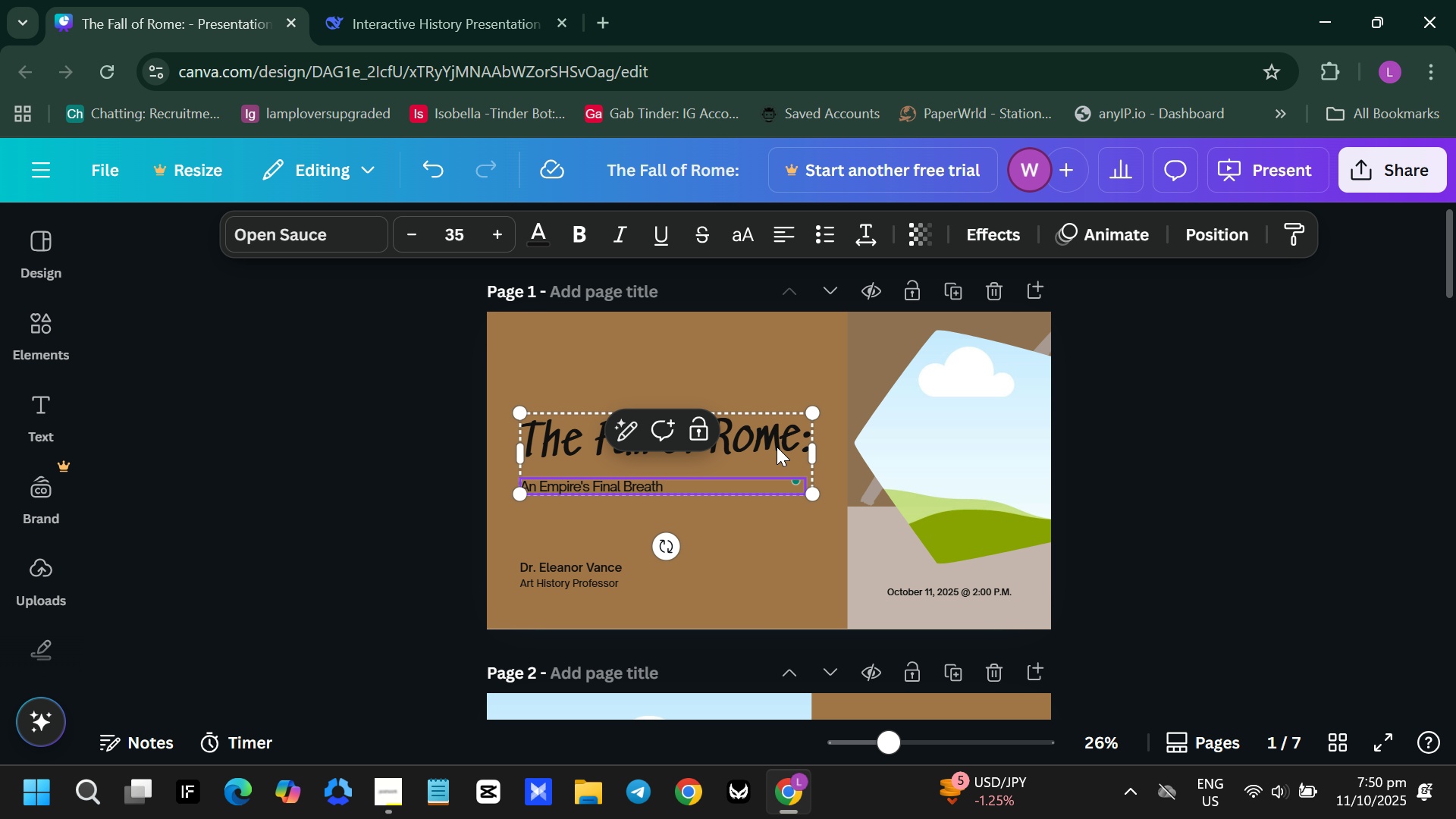 
left_click_drag(start_coordinate=[817, 409], to_coordinate=[866, 366])
 